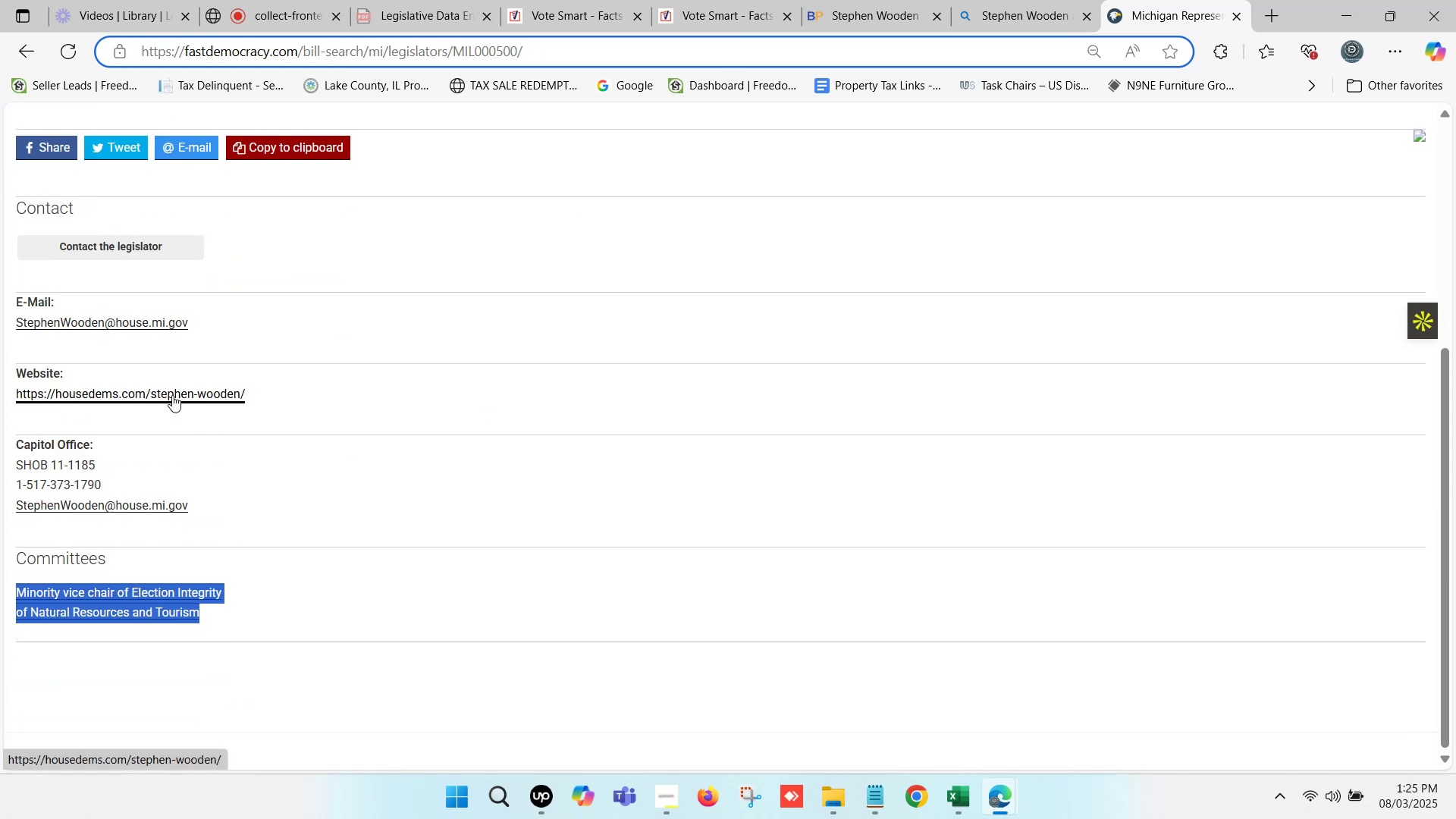 
hold_key(key=ControlLeft, duration=0.68)
left_click([172, 395])
 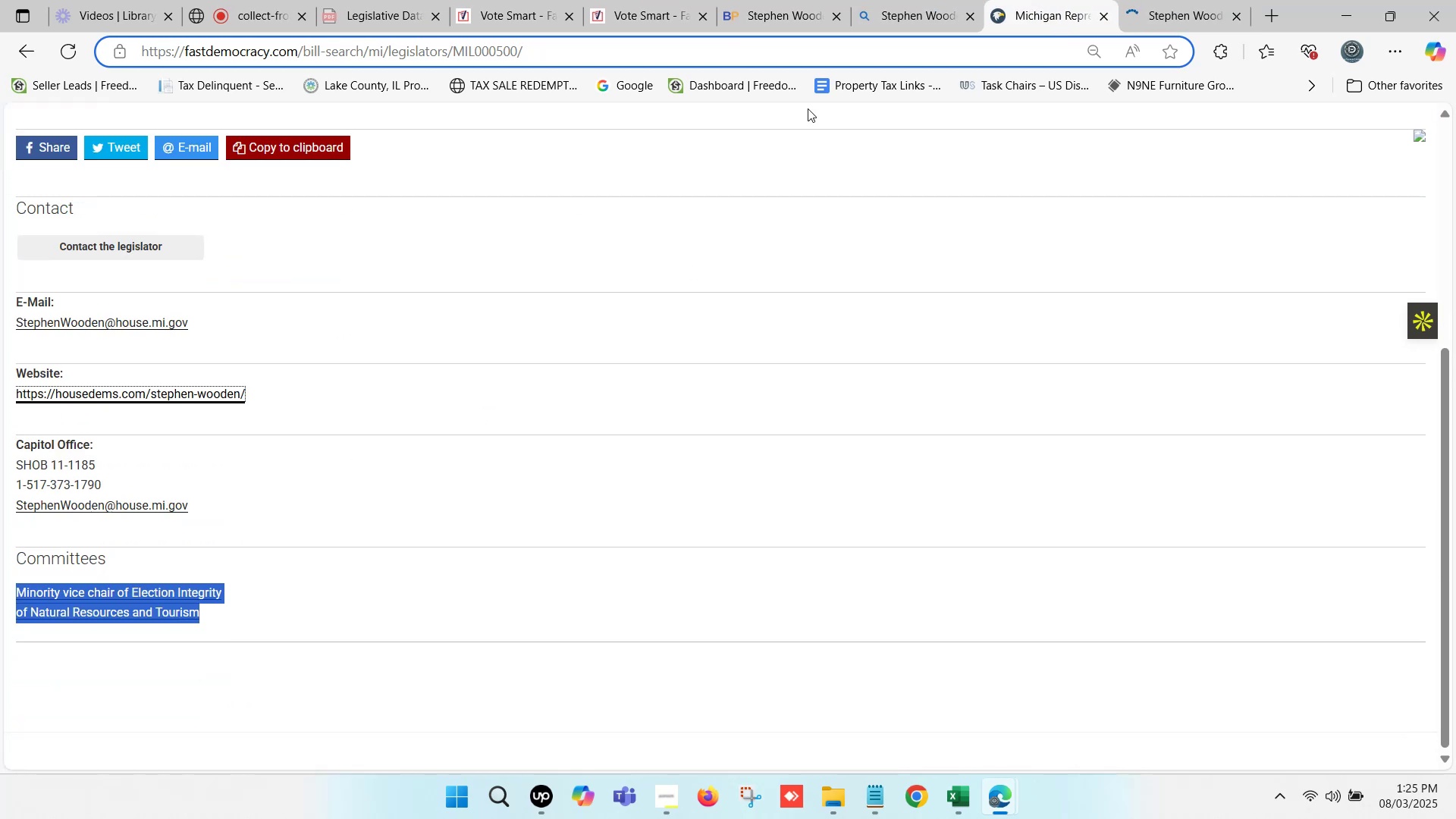 
left_click([782, 0])
 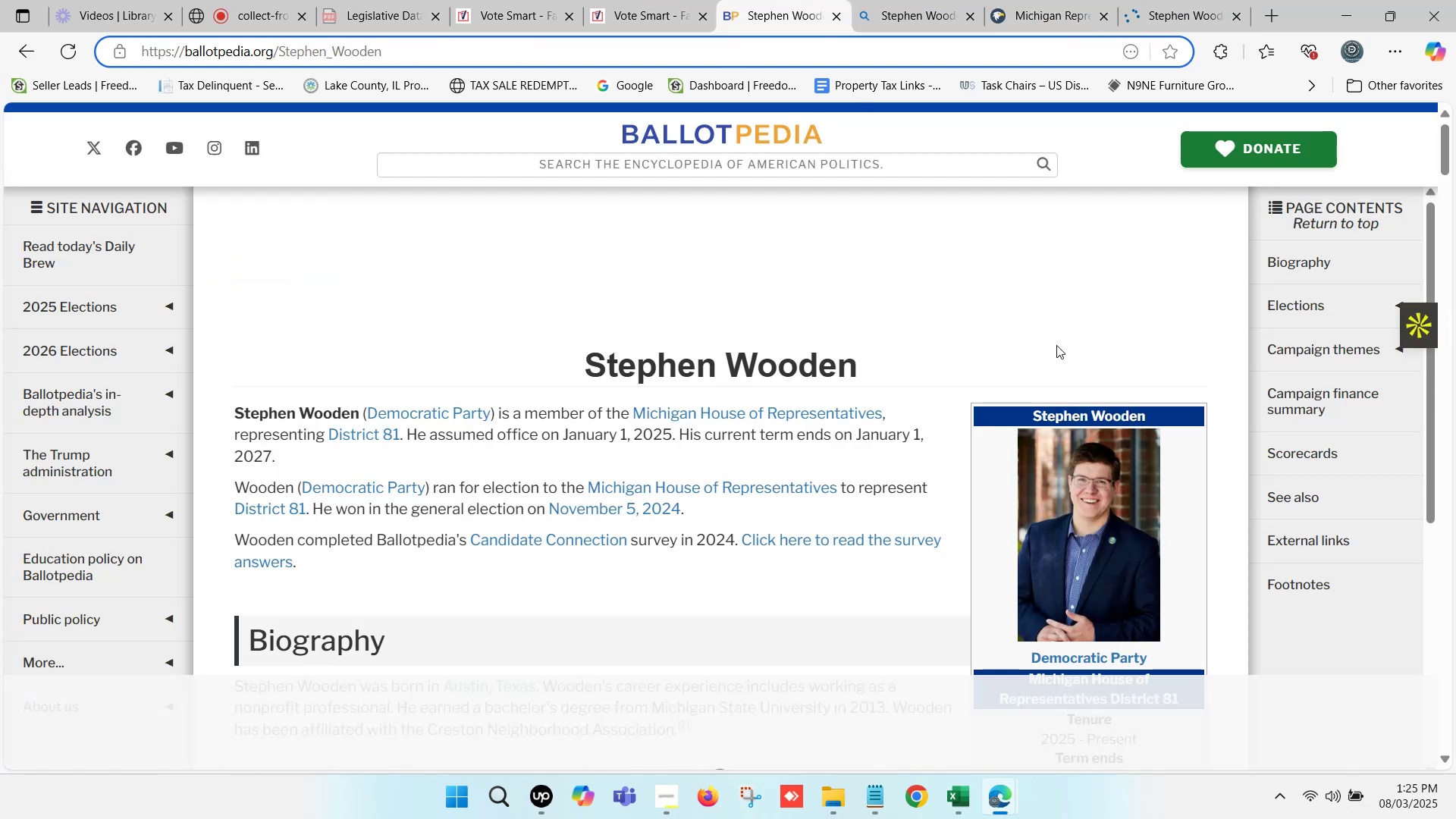 
scroll: coordinate [1119, 505], scroll_direction: down, amount: 6.0
 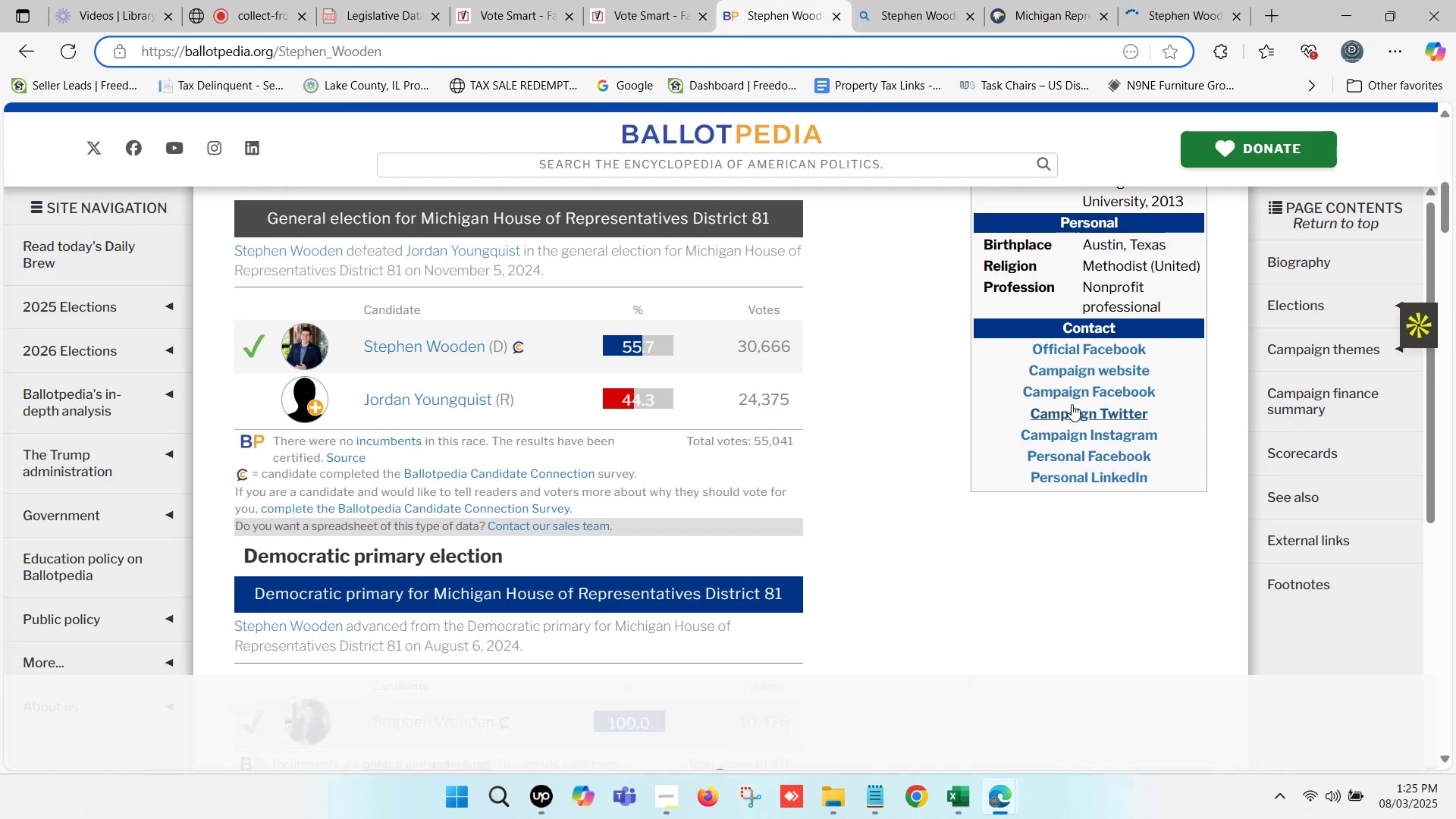 
hold_key(key=ControlLeft, duration=1.45)
left_click([1078, 374])
 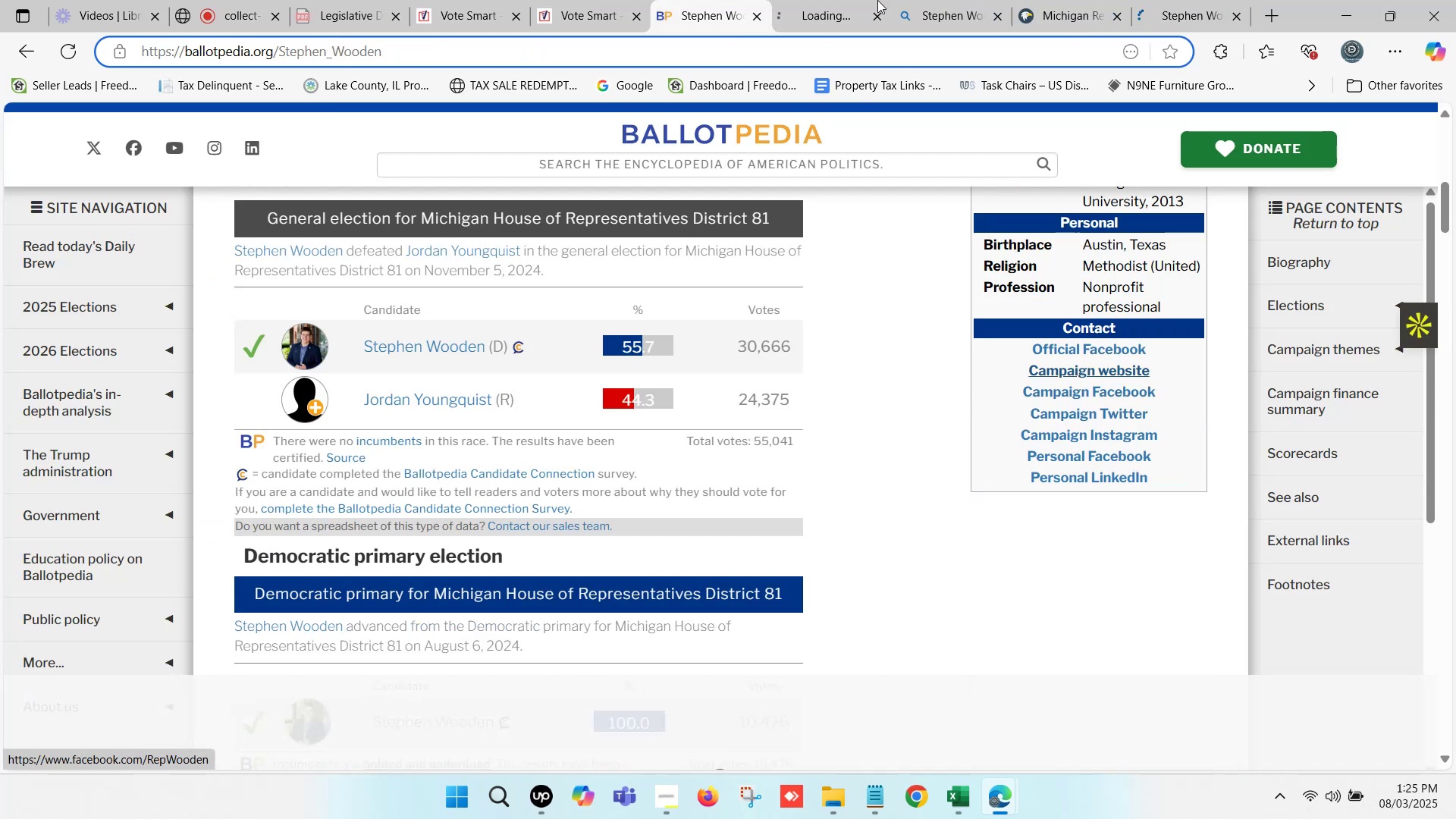 
left_click([833, 0])
 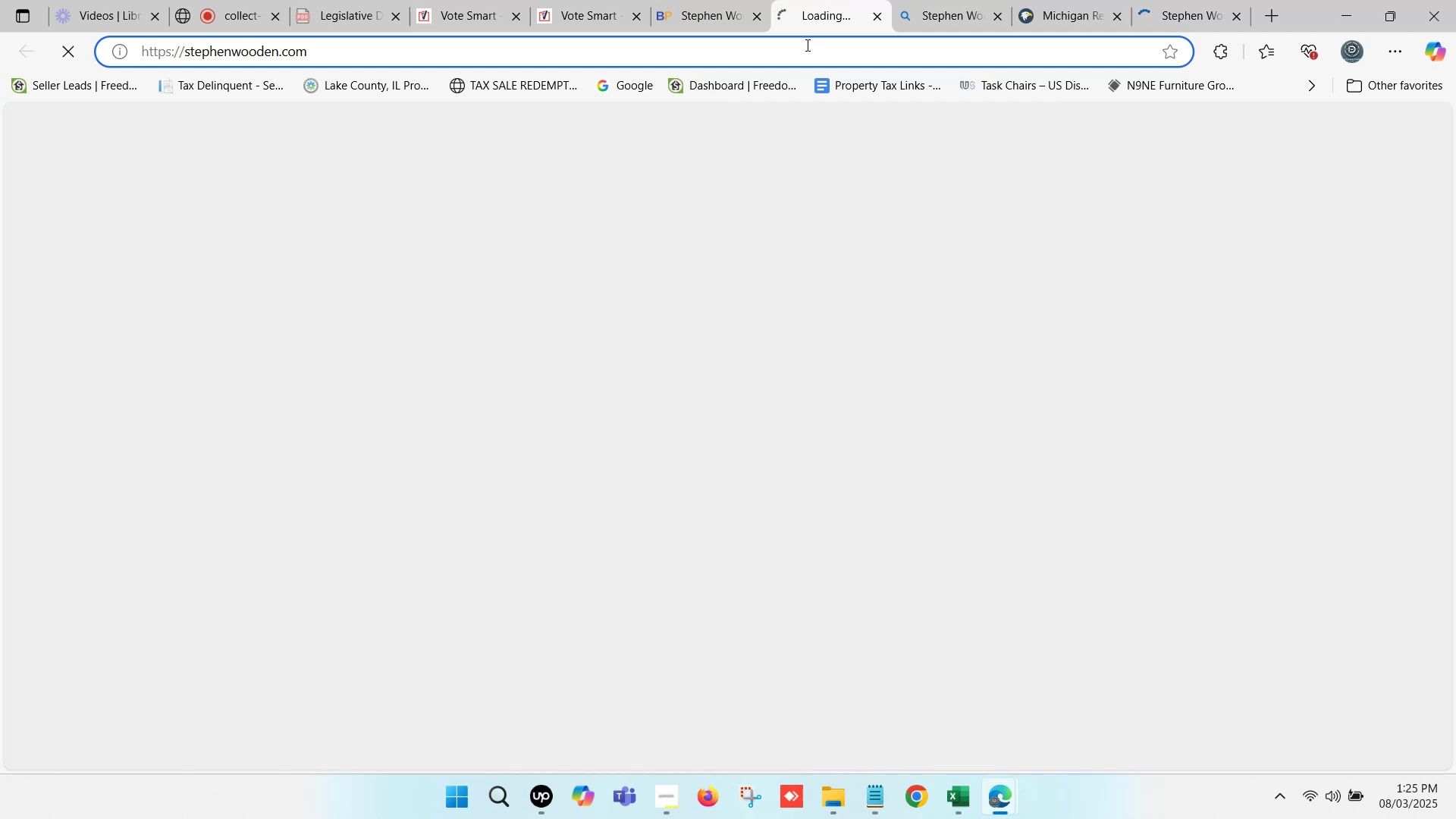 
key(Control+C)
 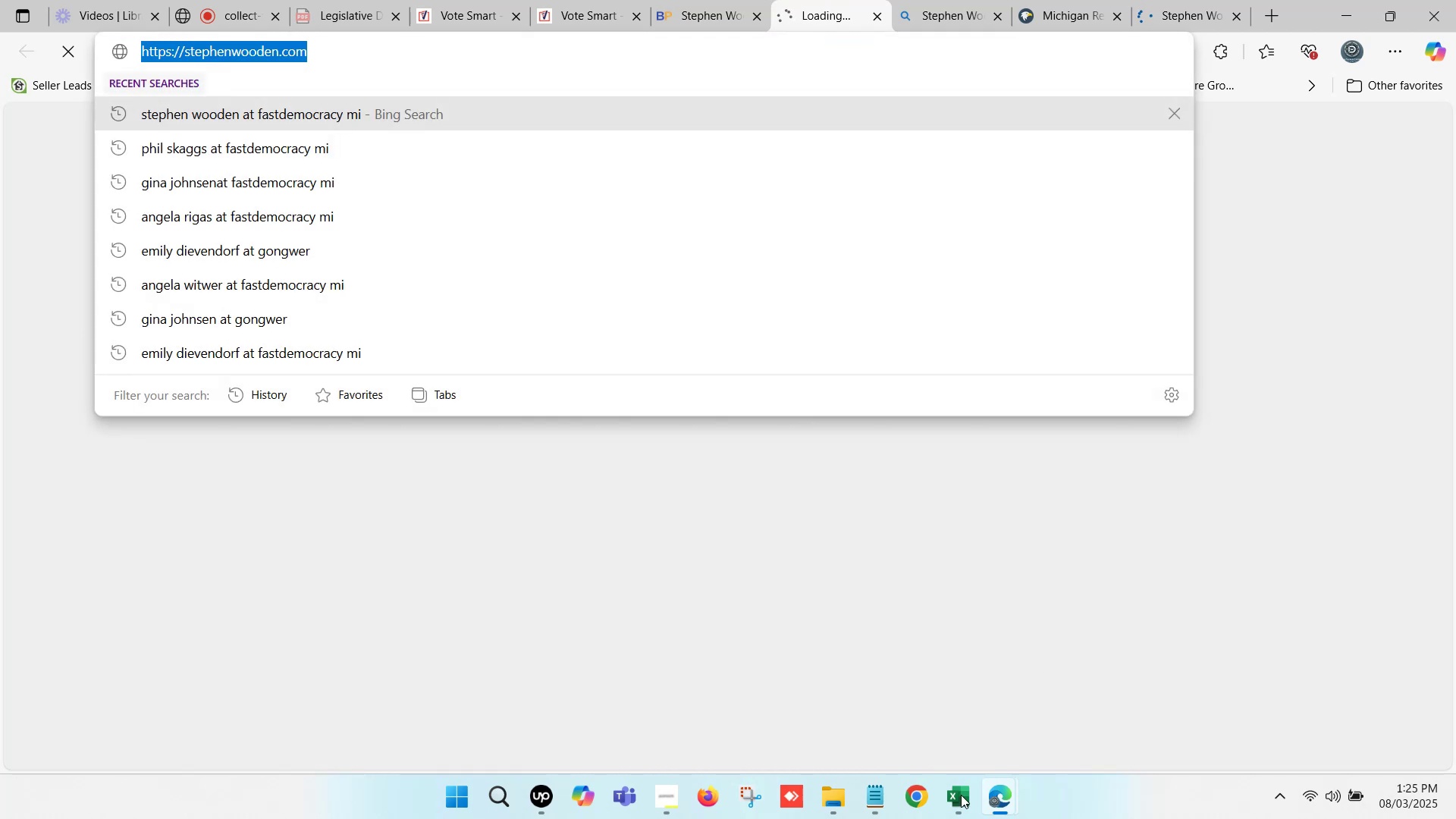 
left_click([951, 794])
 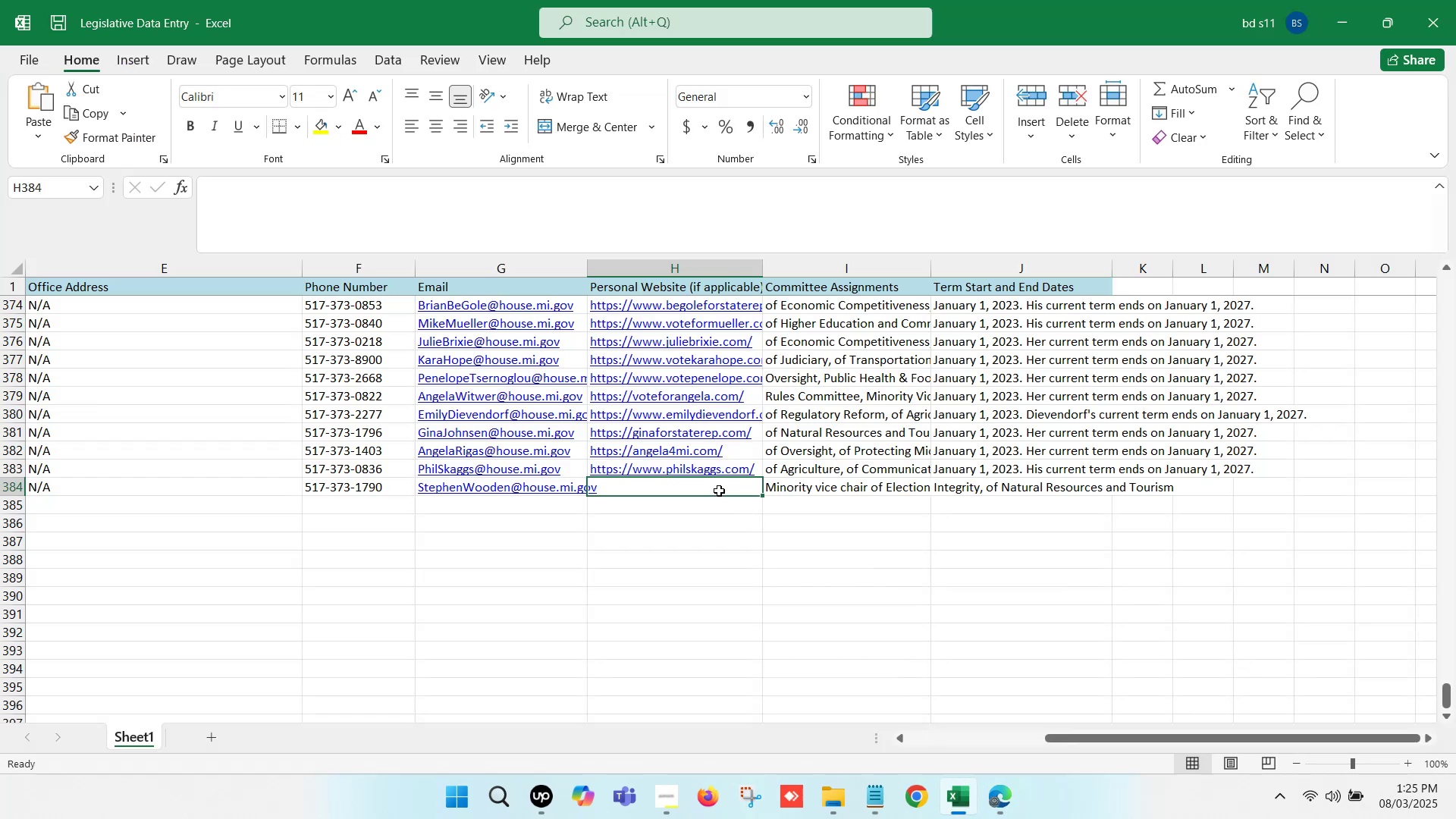 
left_click([715, 488])
 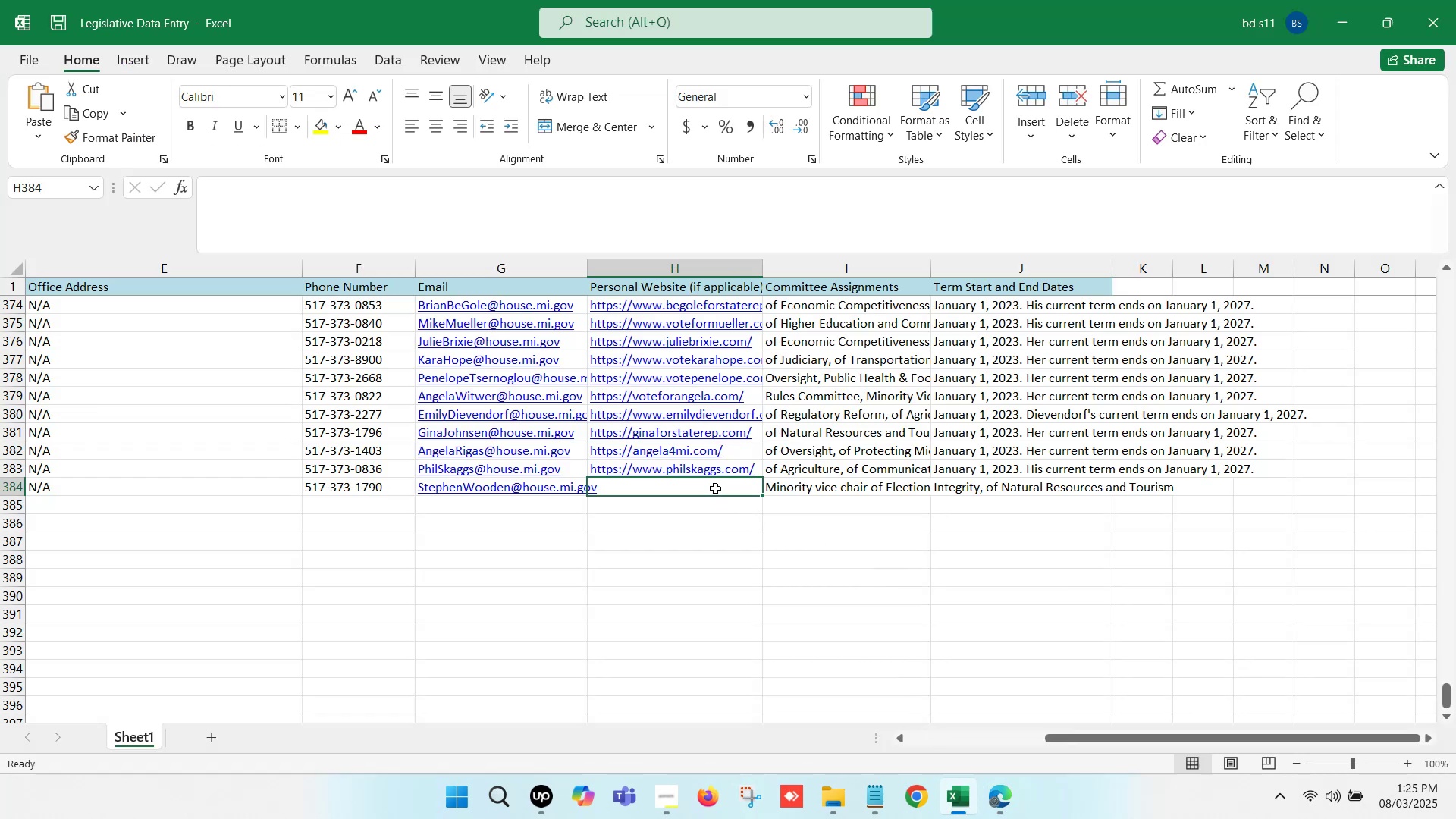 
double_click([715, 488])
 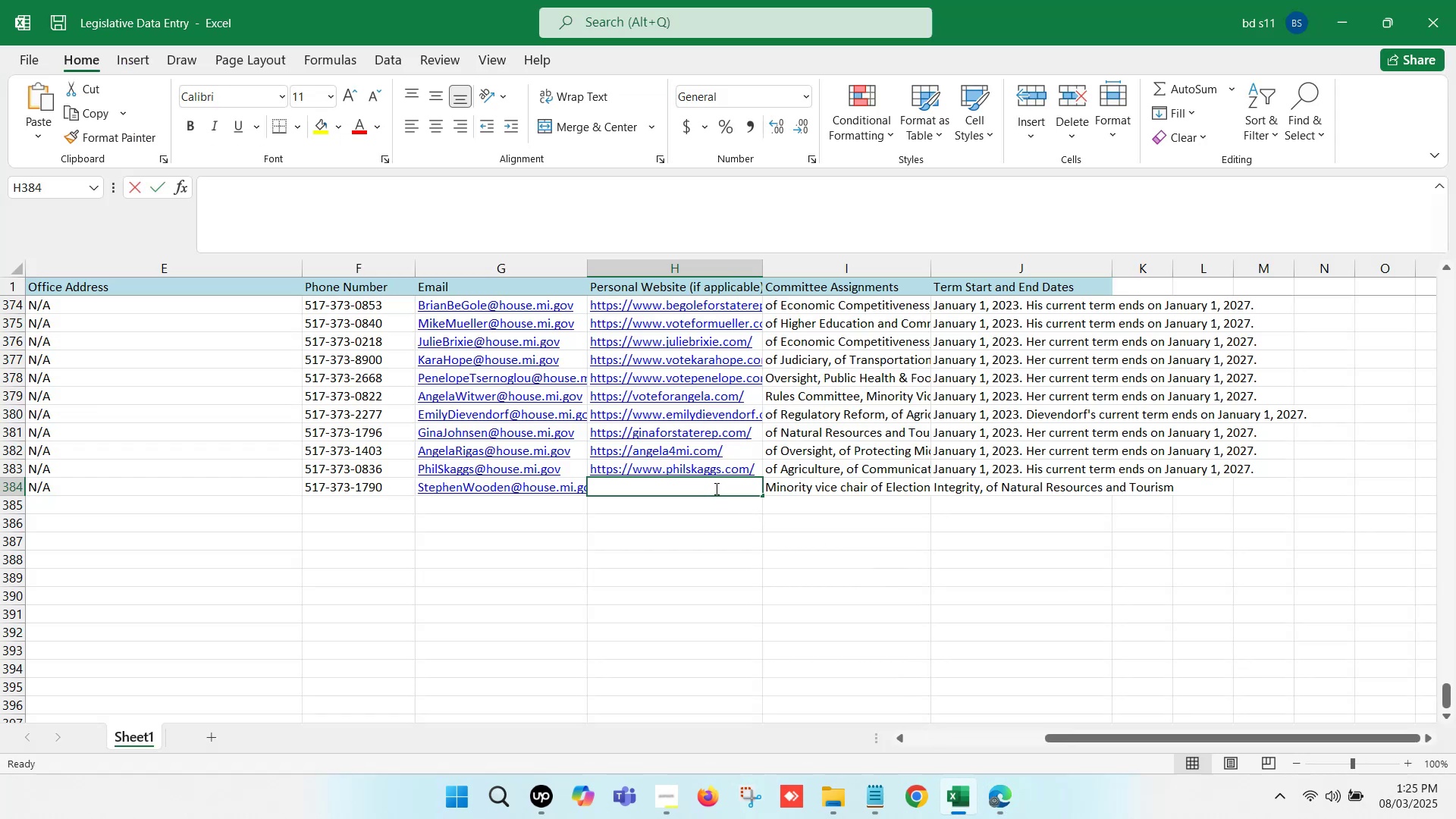 
key(Control+V)
 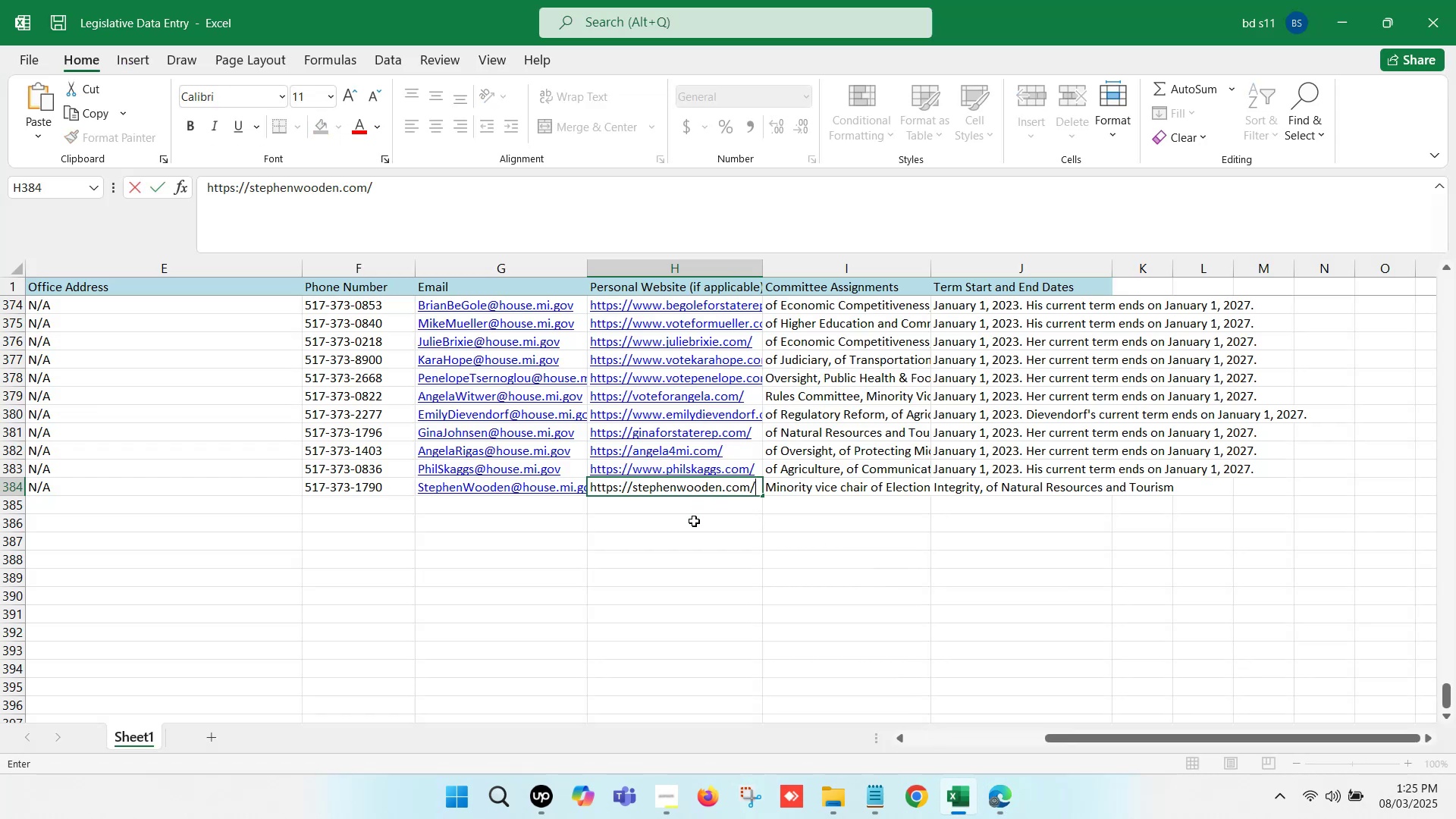 
left_click([694, 522])
 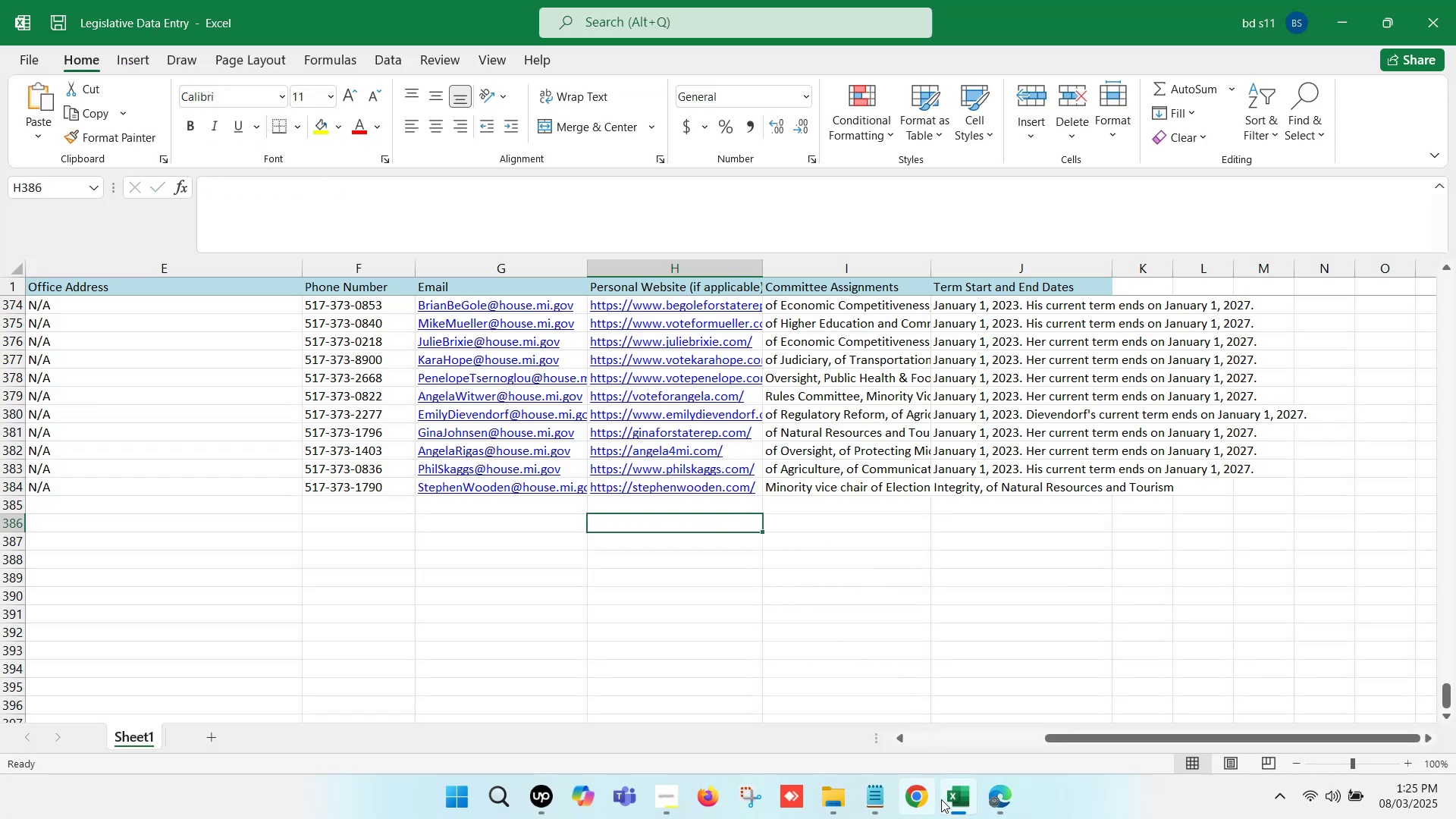 
left_click([952, 811])
 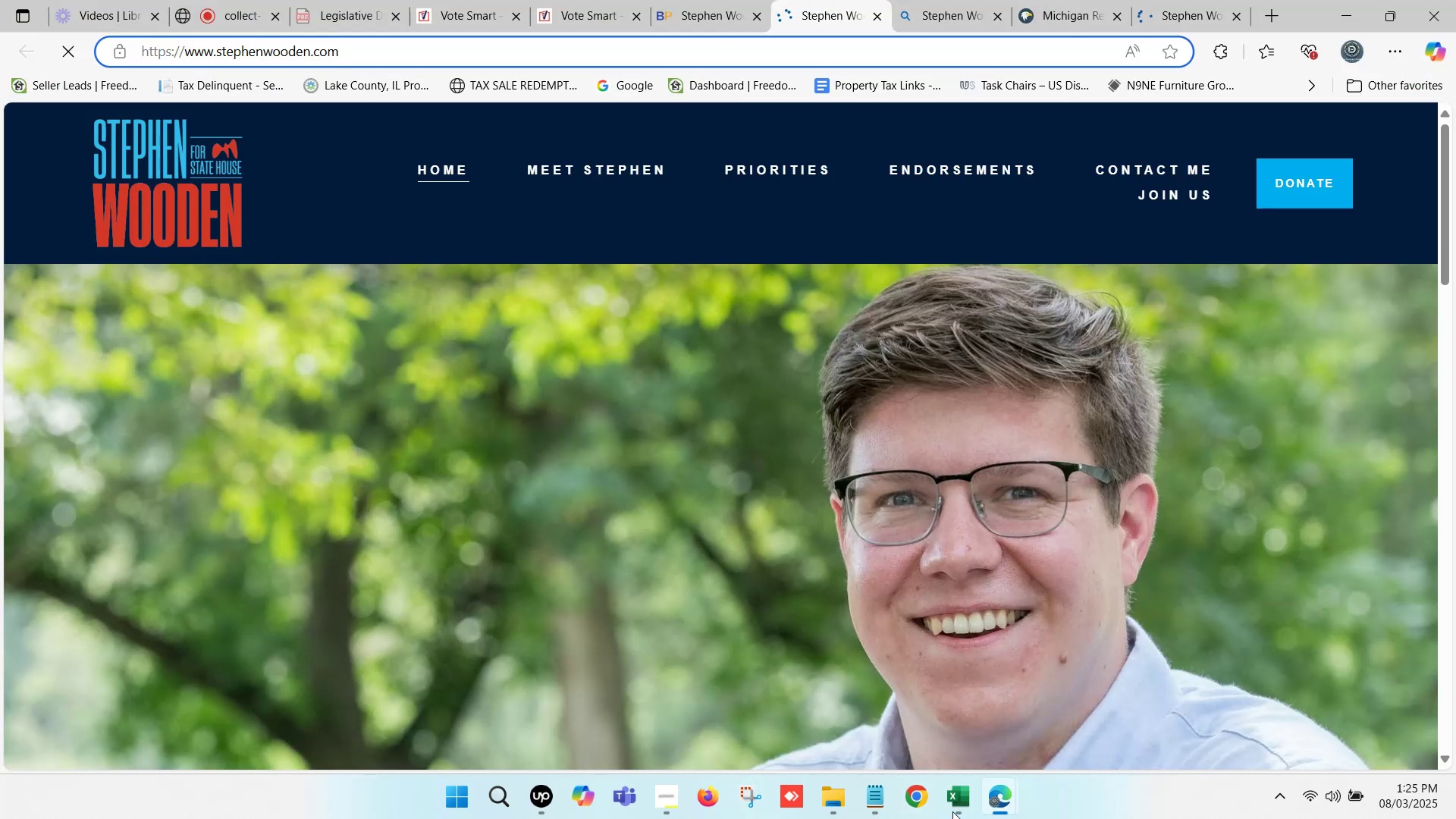 
left_click([701, 0])
 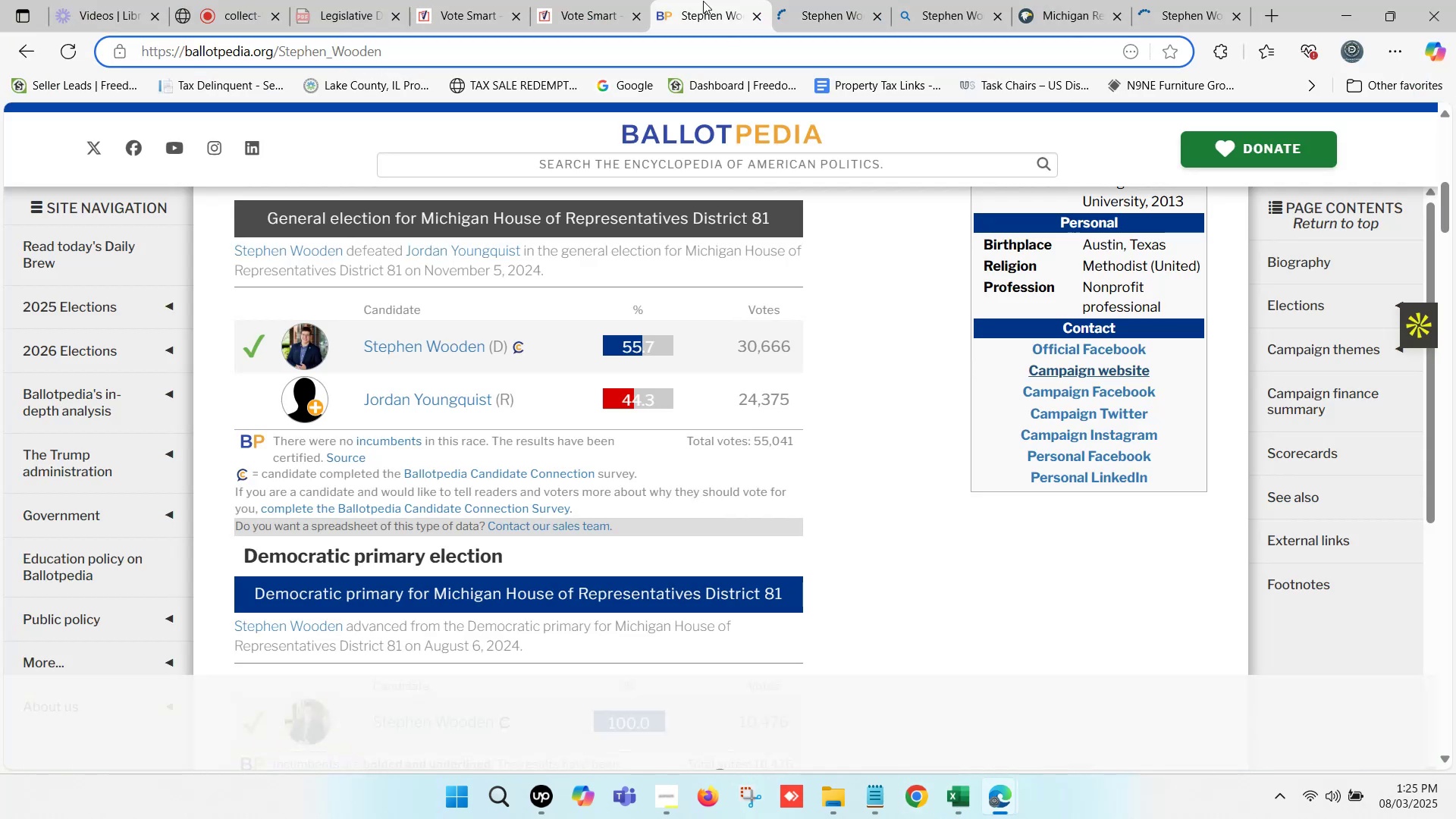 
scroll: coordinate [758, 363], scroll_direction: up, amount: 7.0
 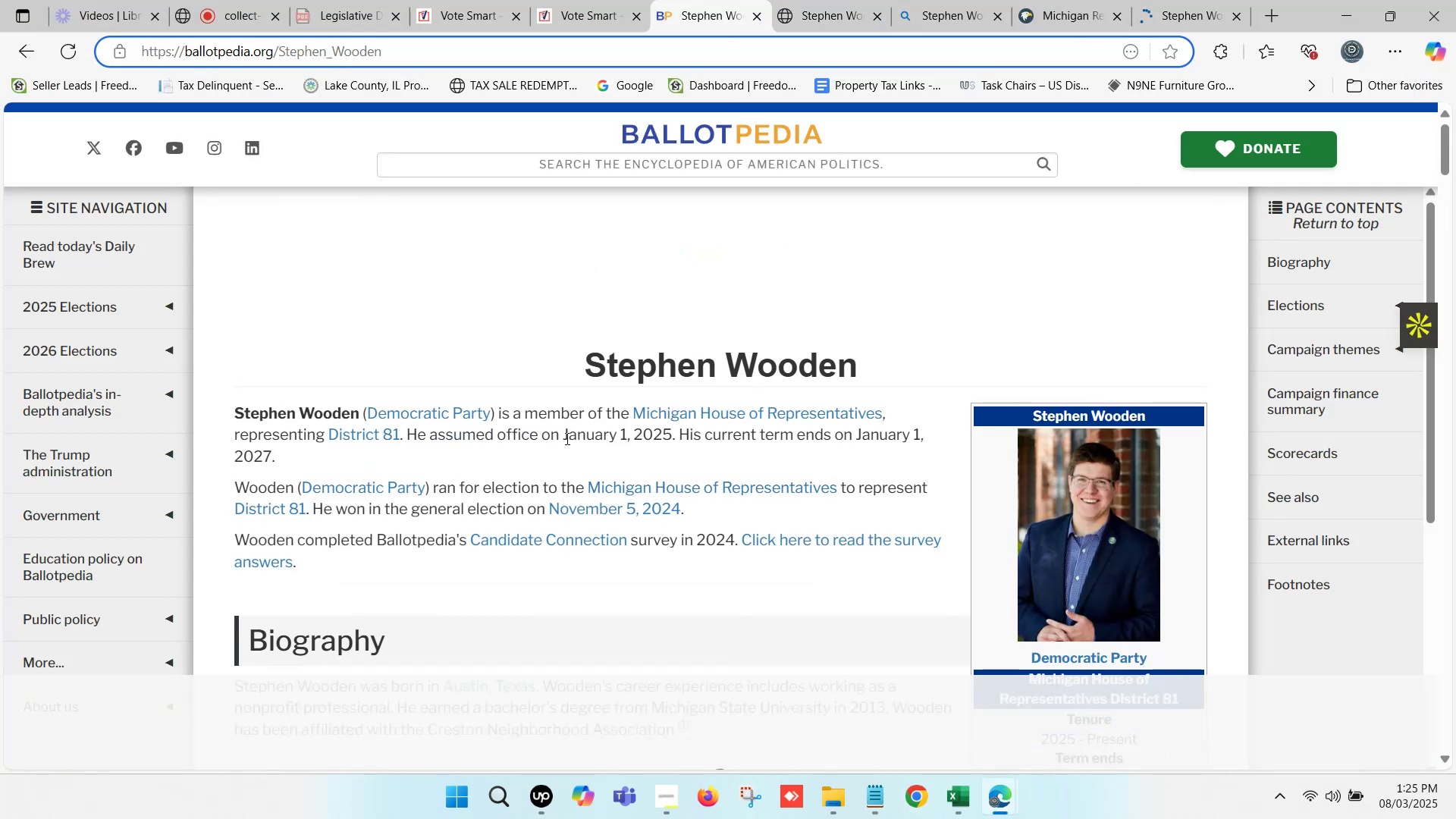 
key(Control+C)
 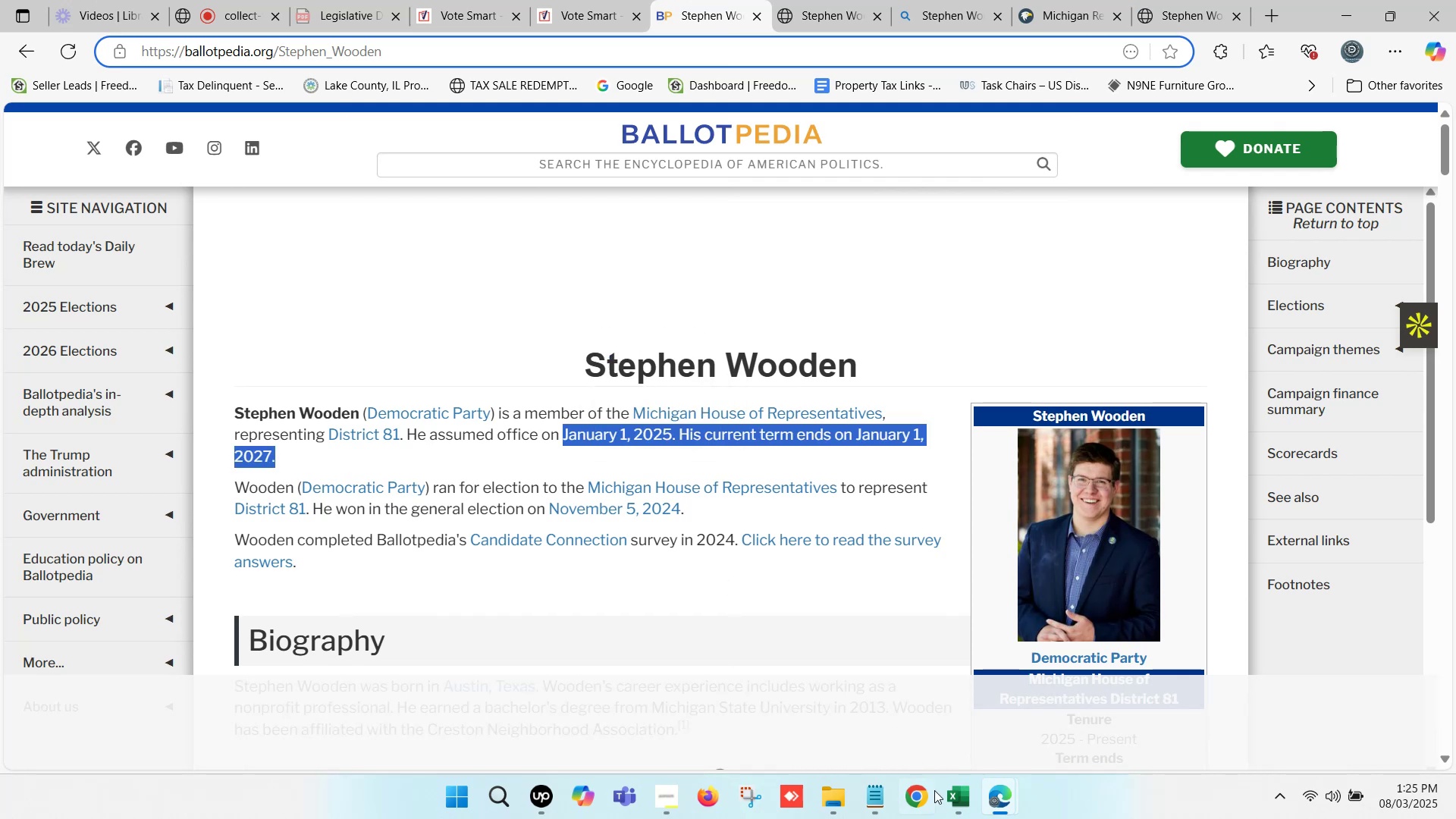 
left_click([939, 799])
 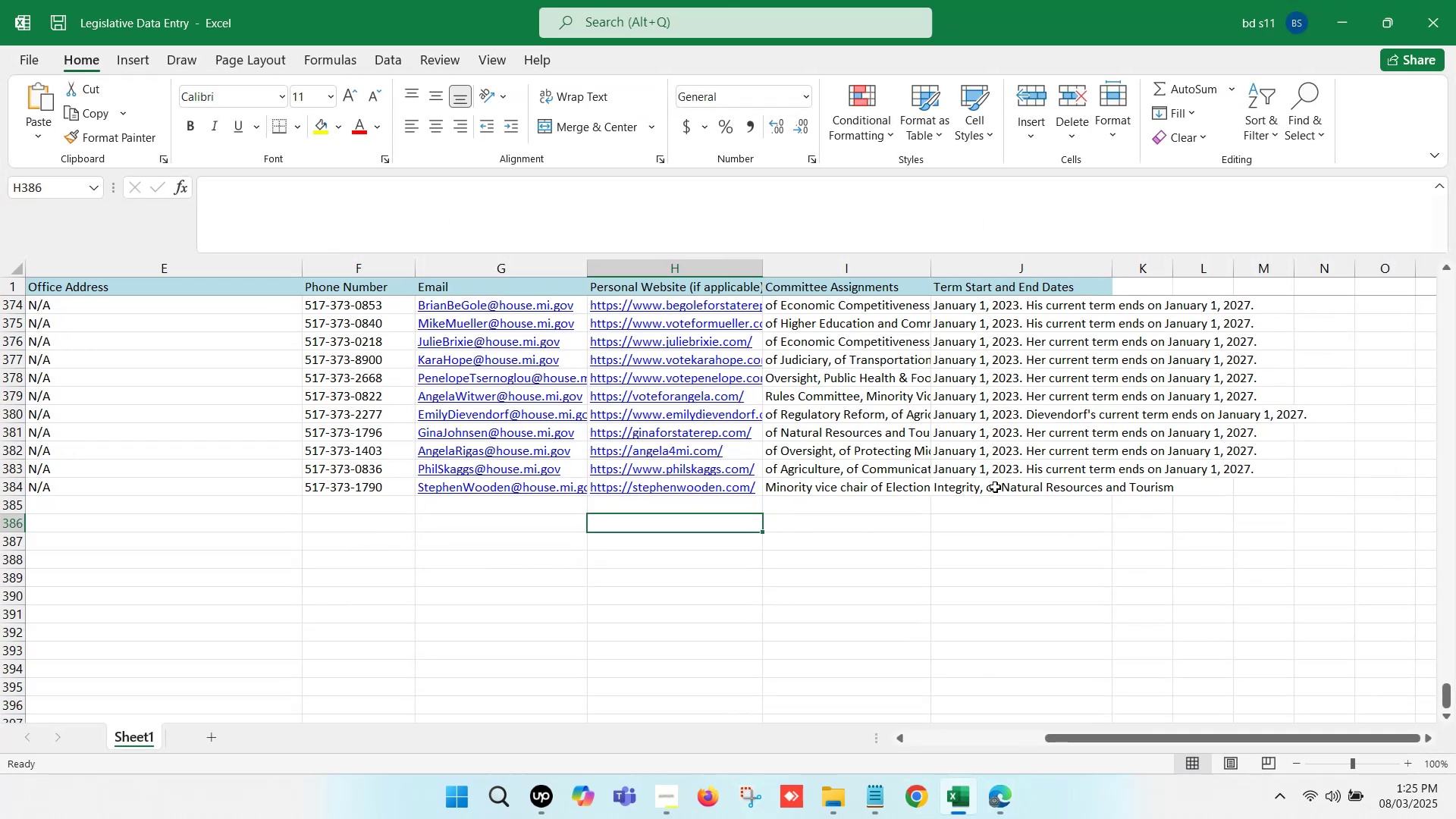 
left_click([991, 491])
 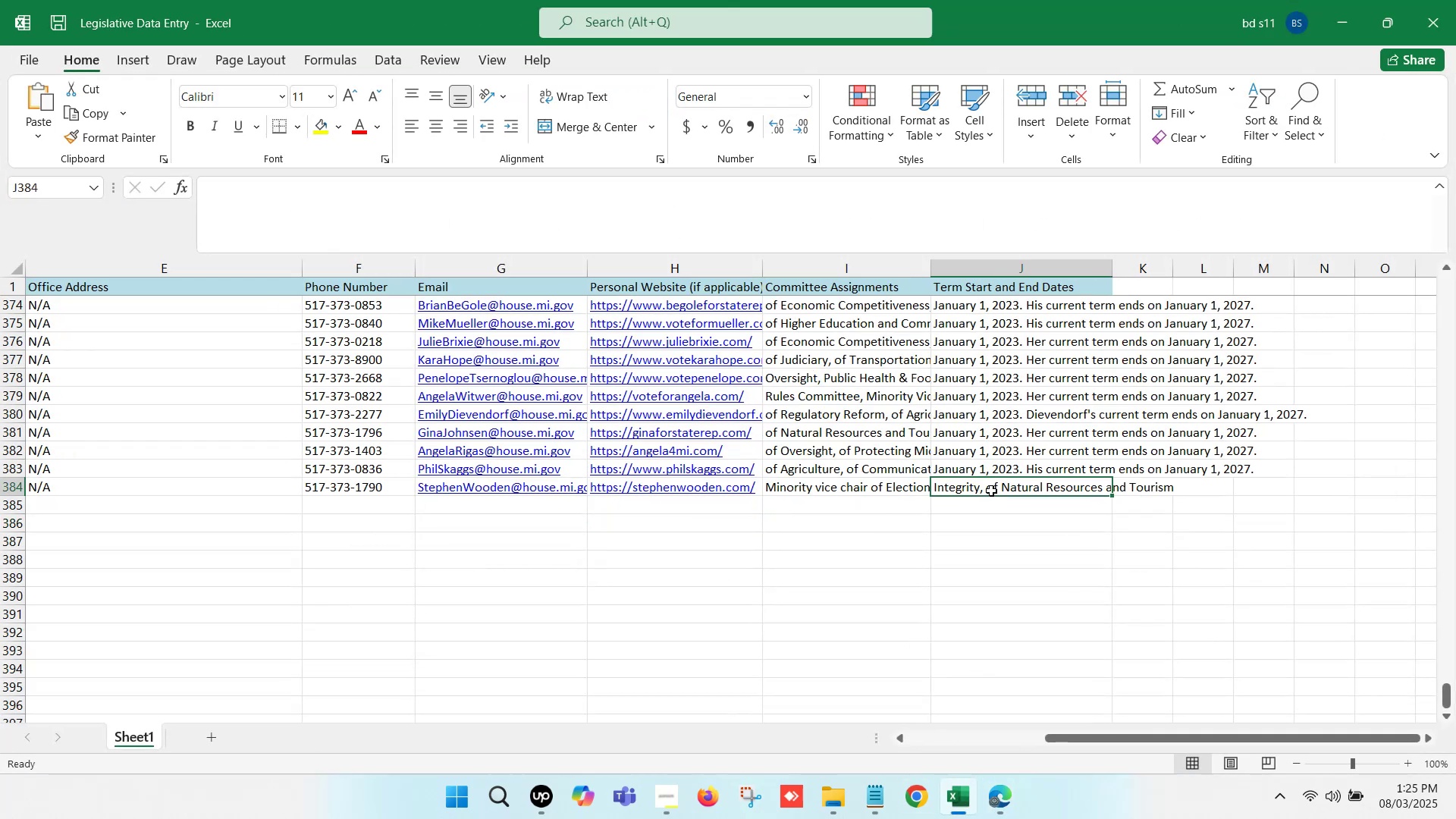 
double_click([991, 491])
 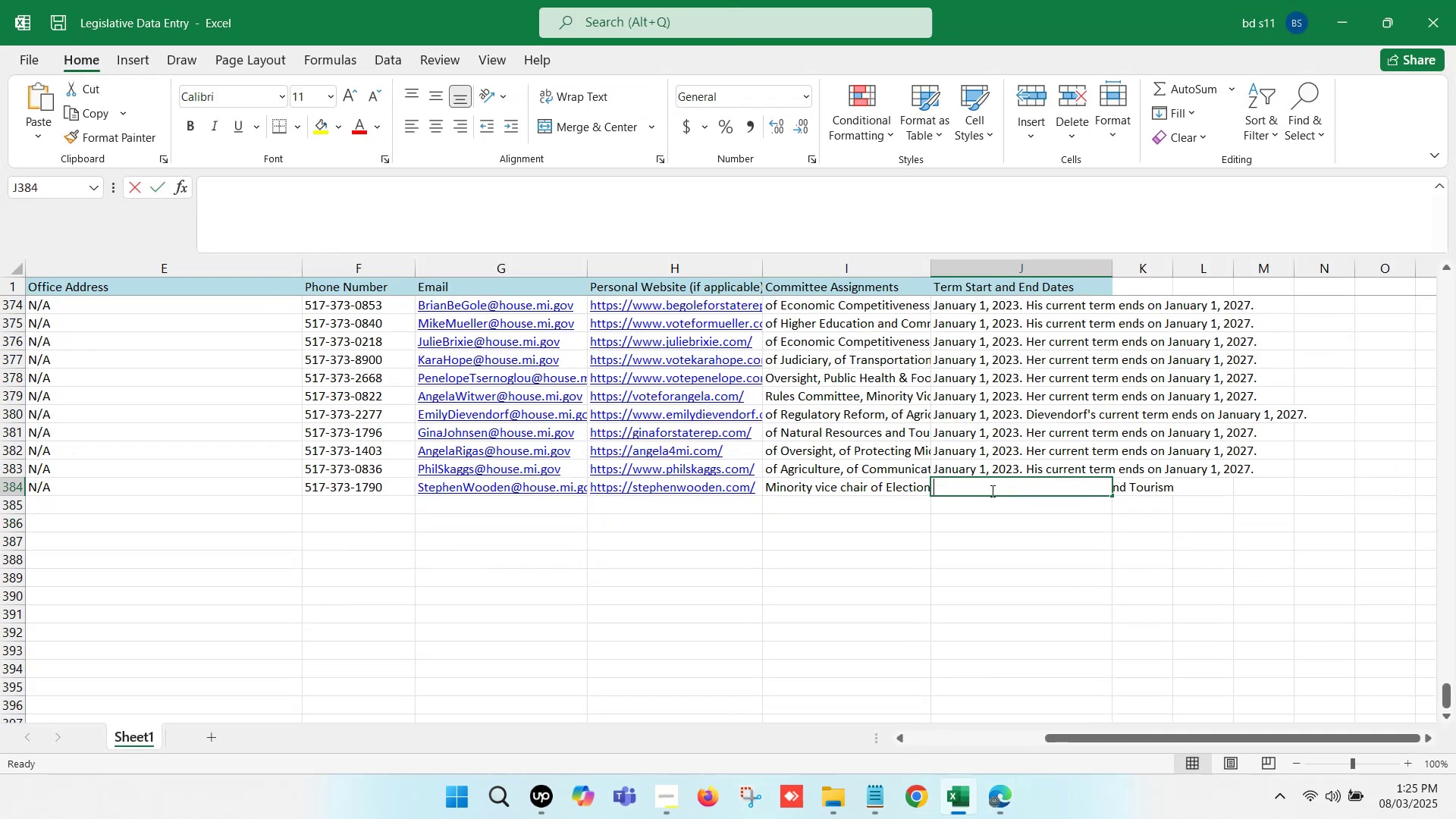 
key(Control+V)
 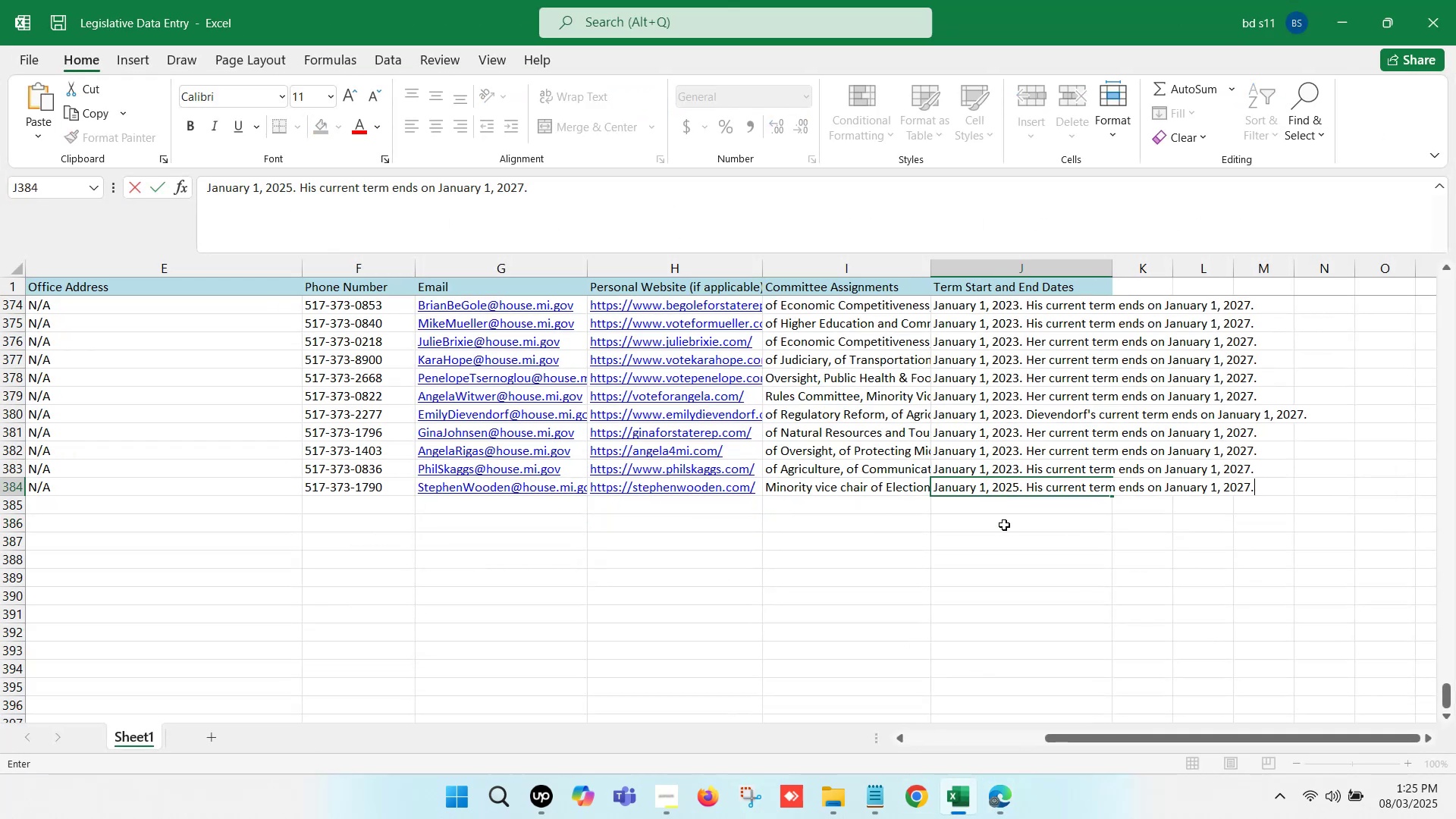 
left_click([1004, 525])
 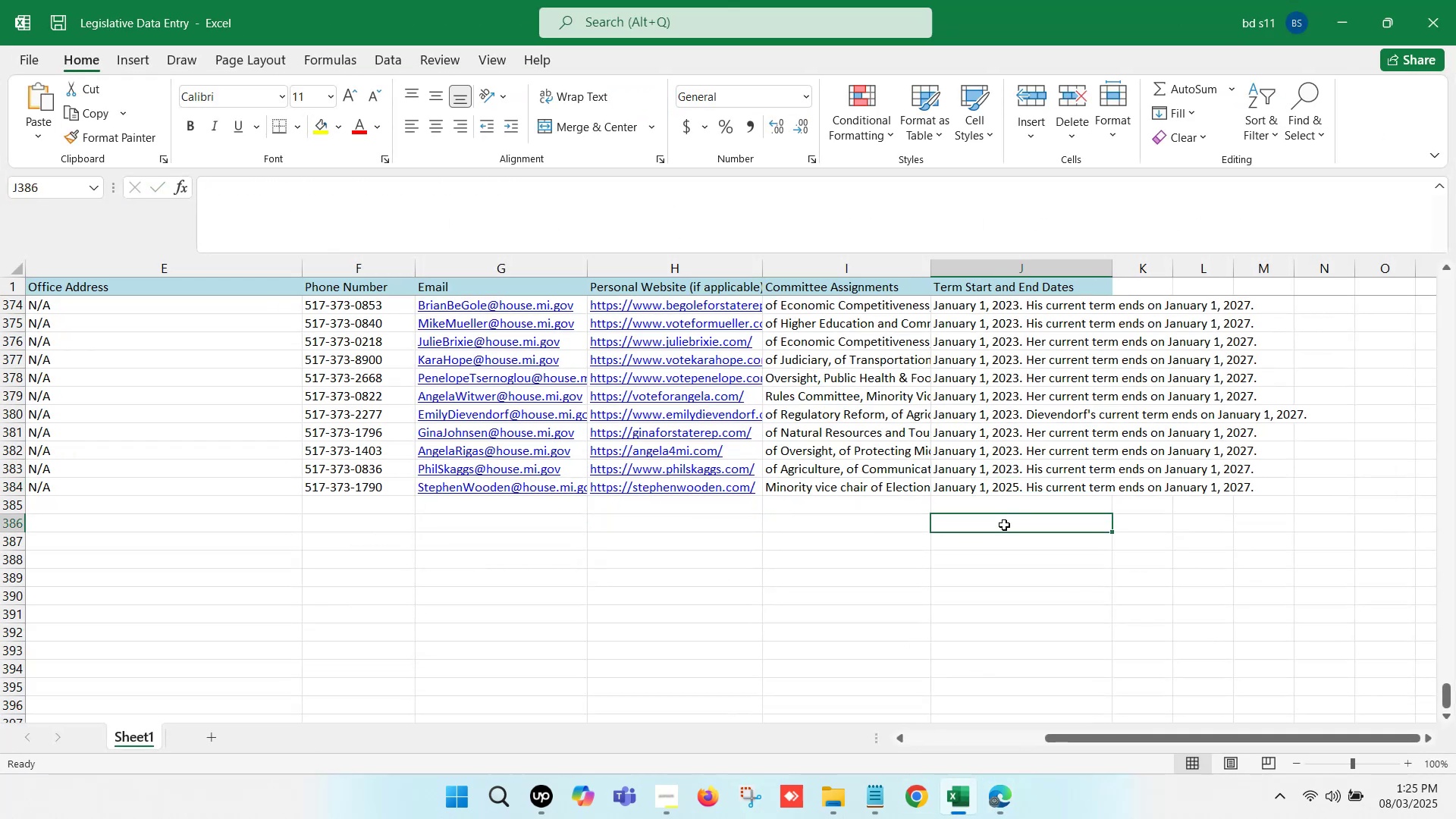 
key(Control+S)
 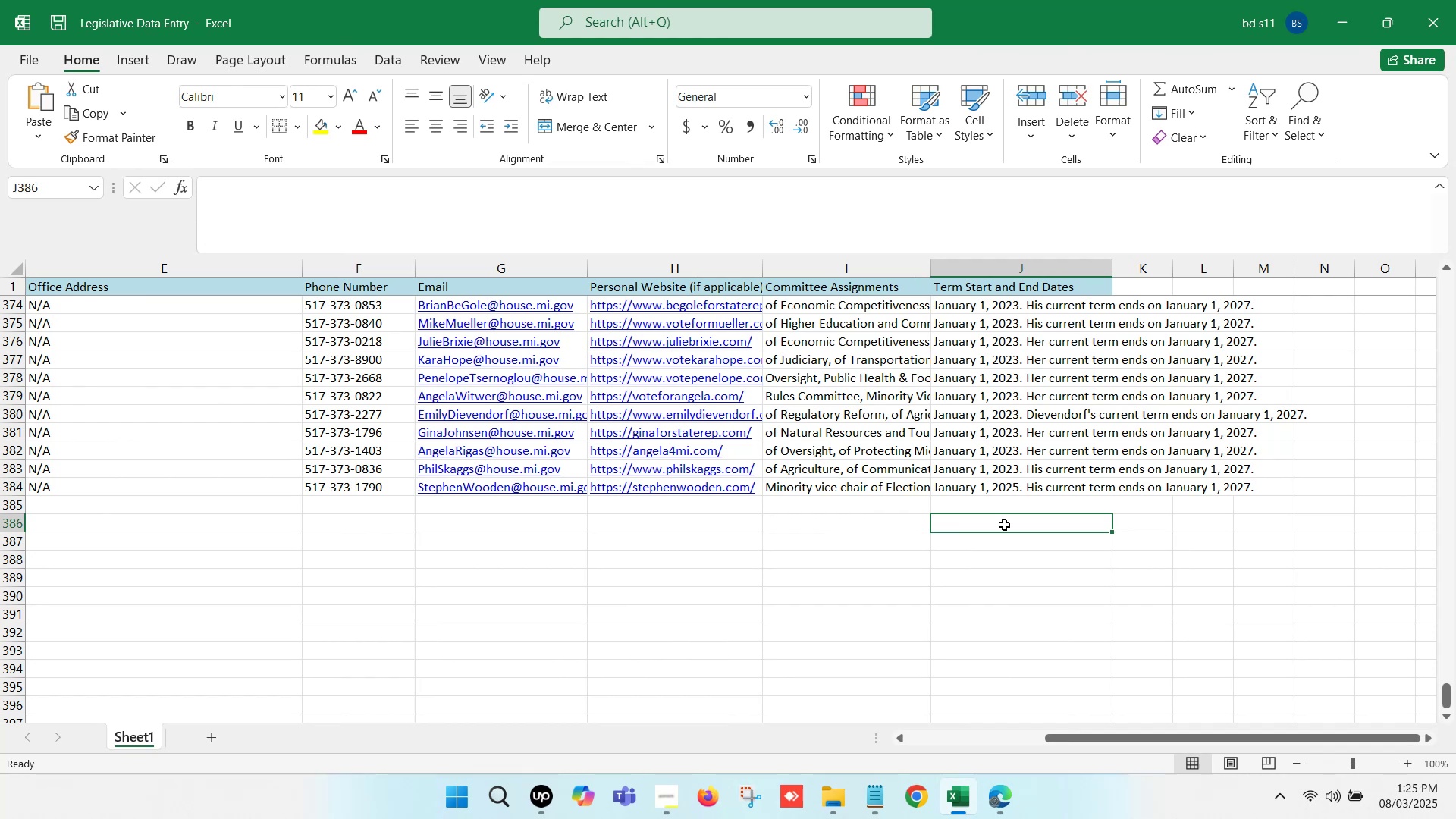 
wait(27.82)
 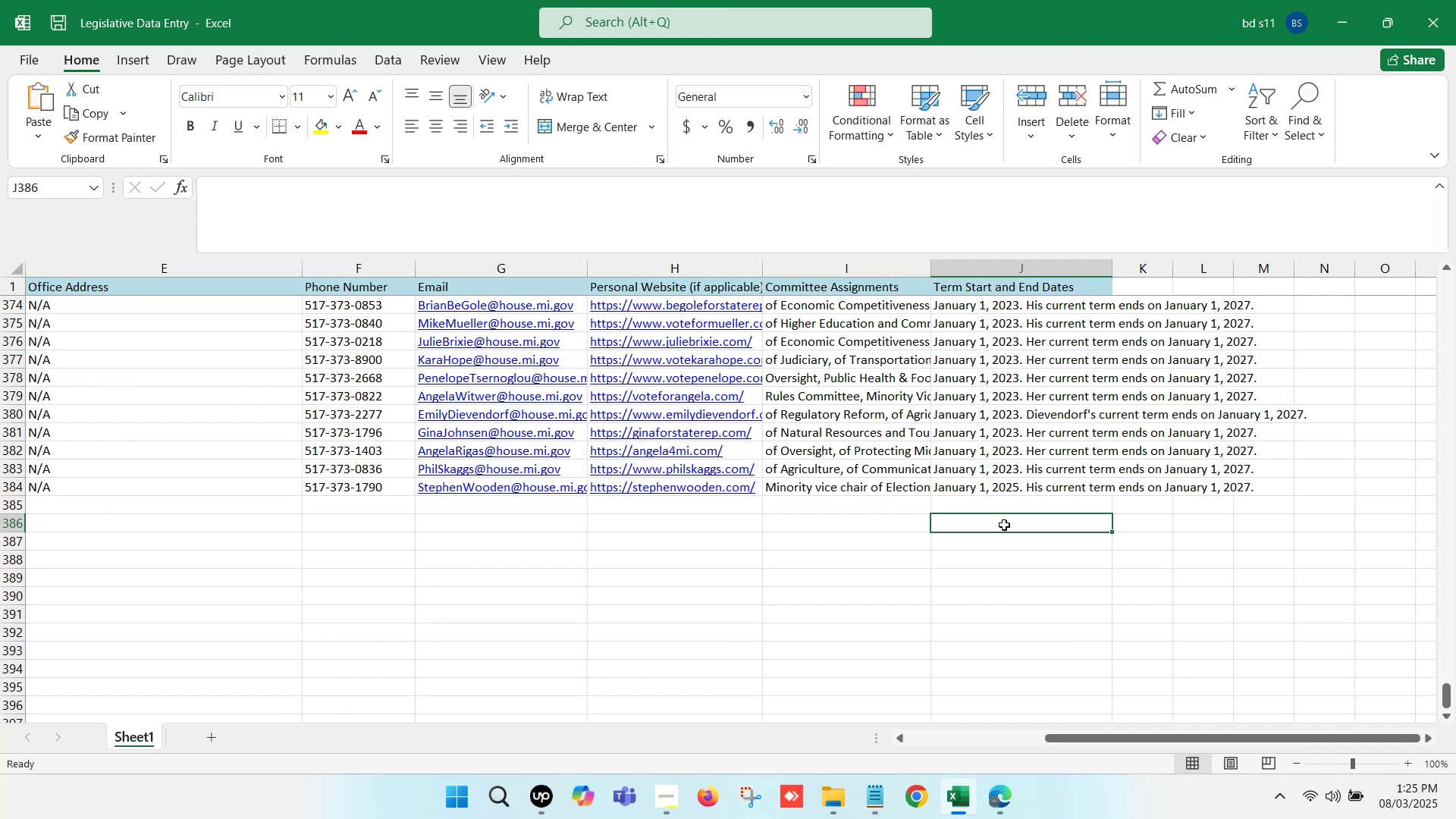 
key(ArrowLeft)
 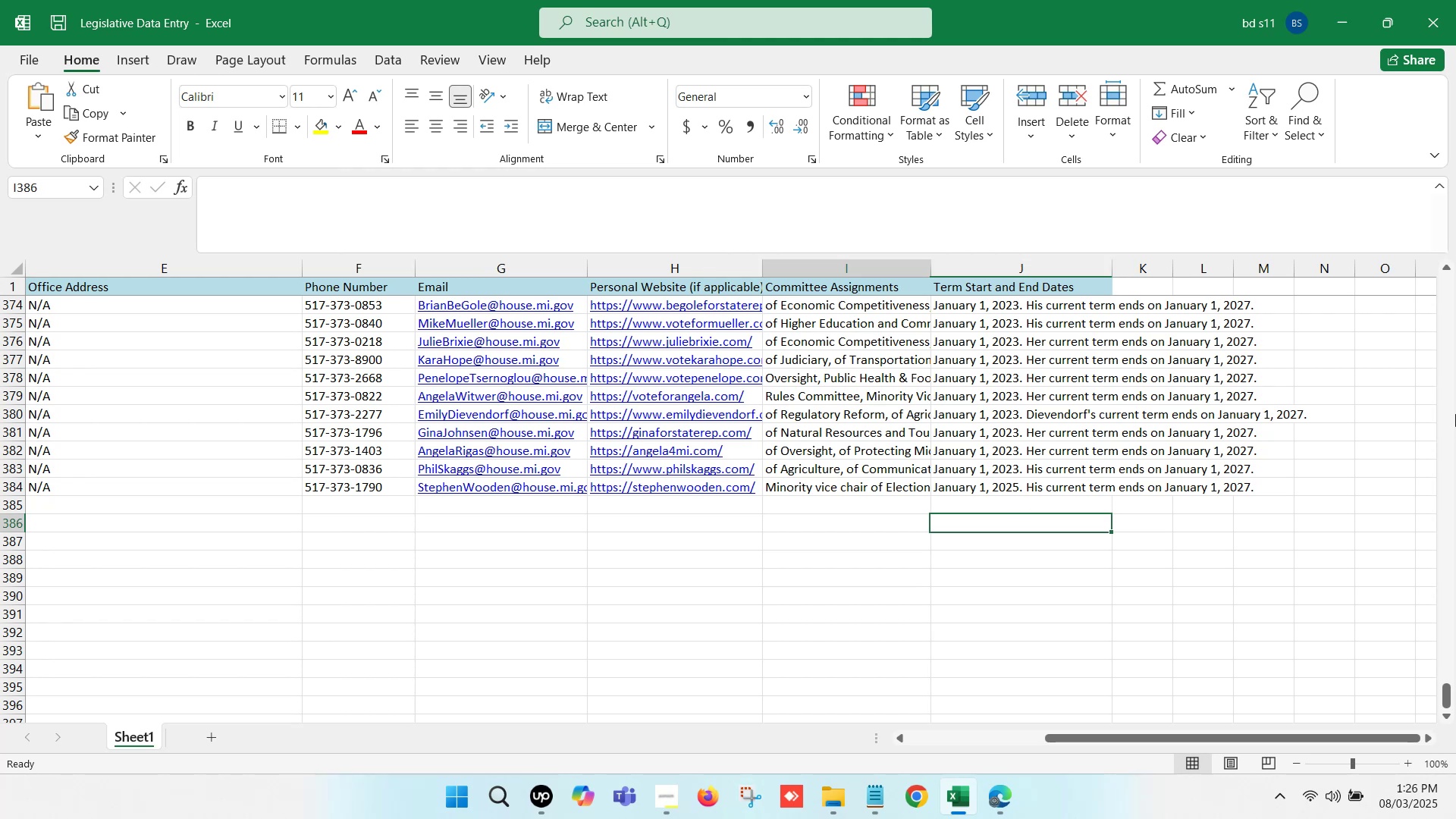 
key(ArrowLeft)
 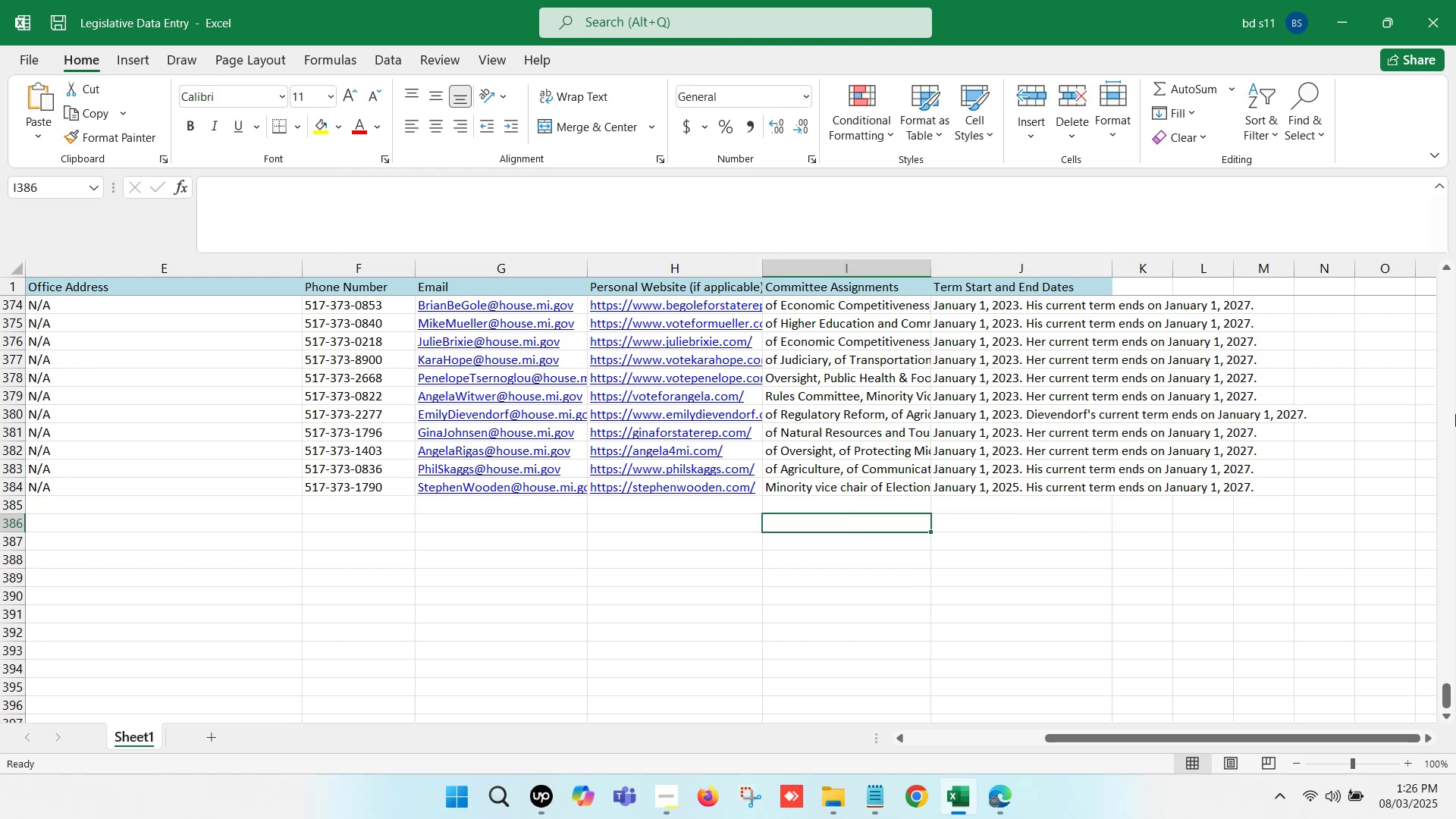 
key(ArrowLeft)
 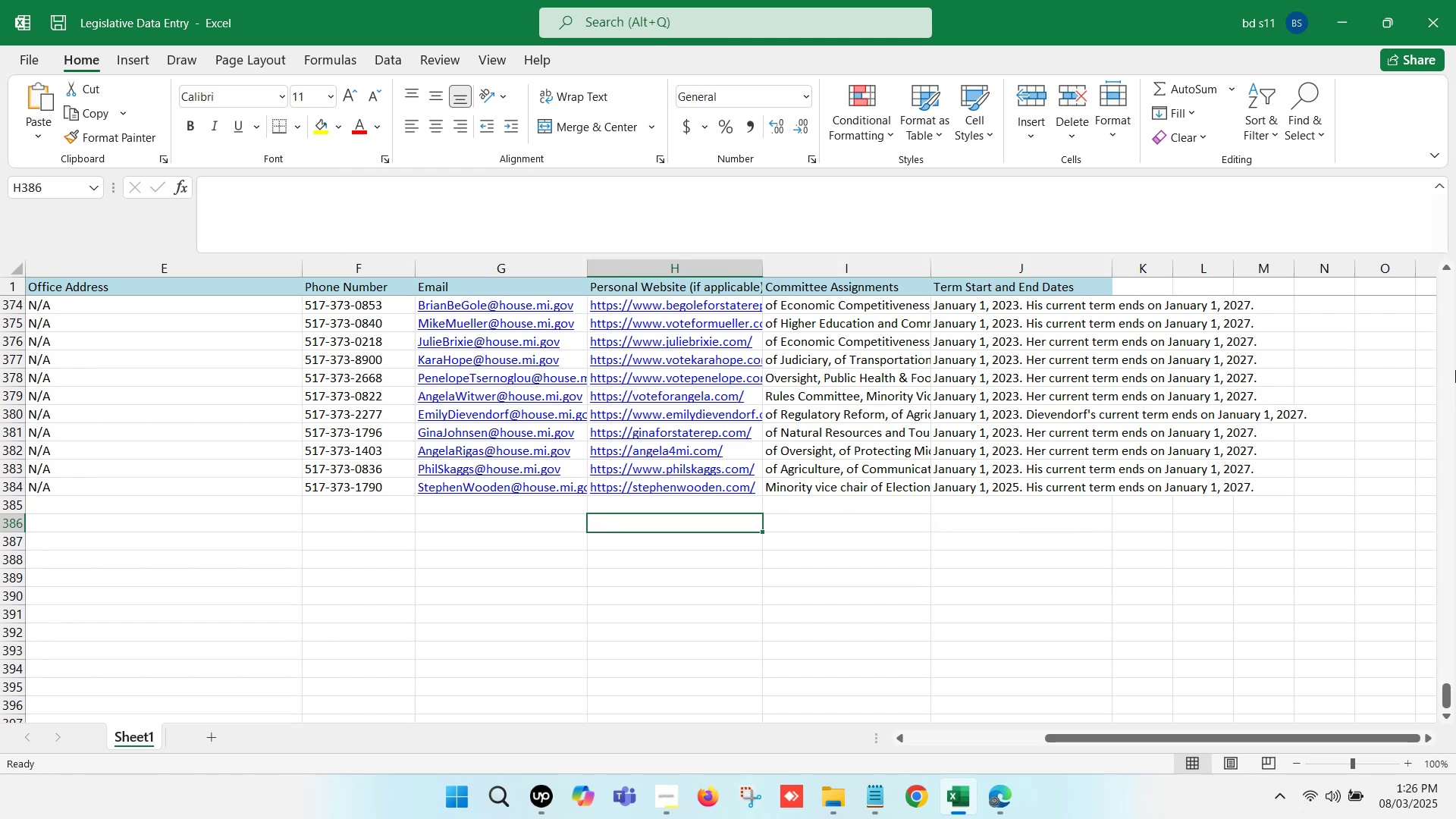 
key(ArrowLeft)
 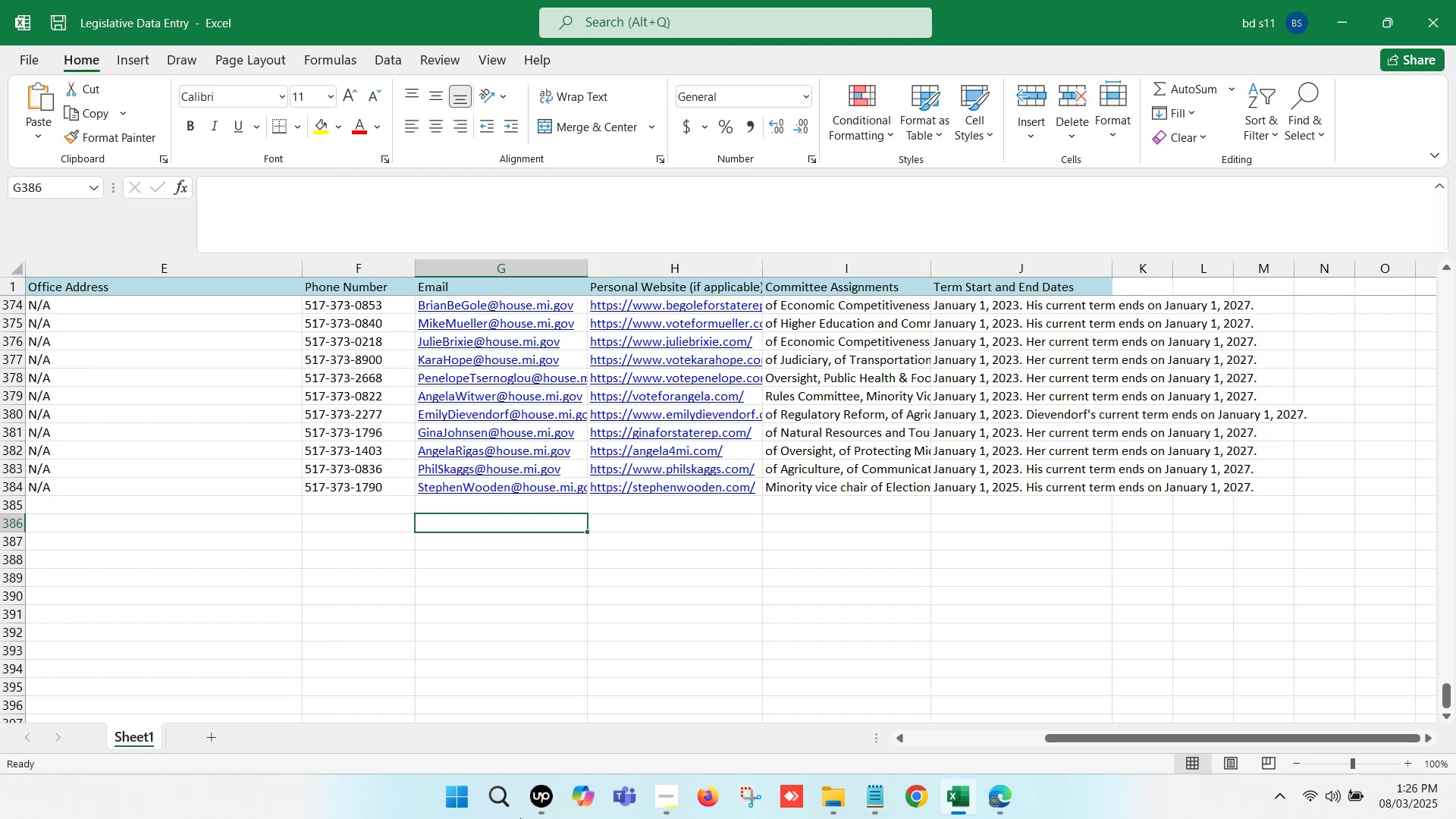 
key(ArrowLeft)
 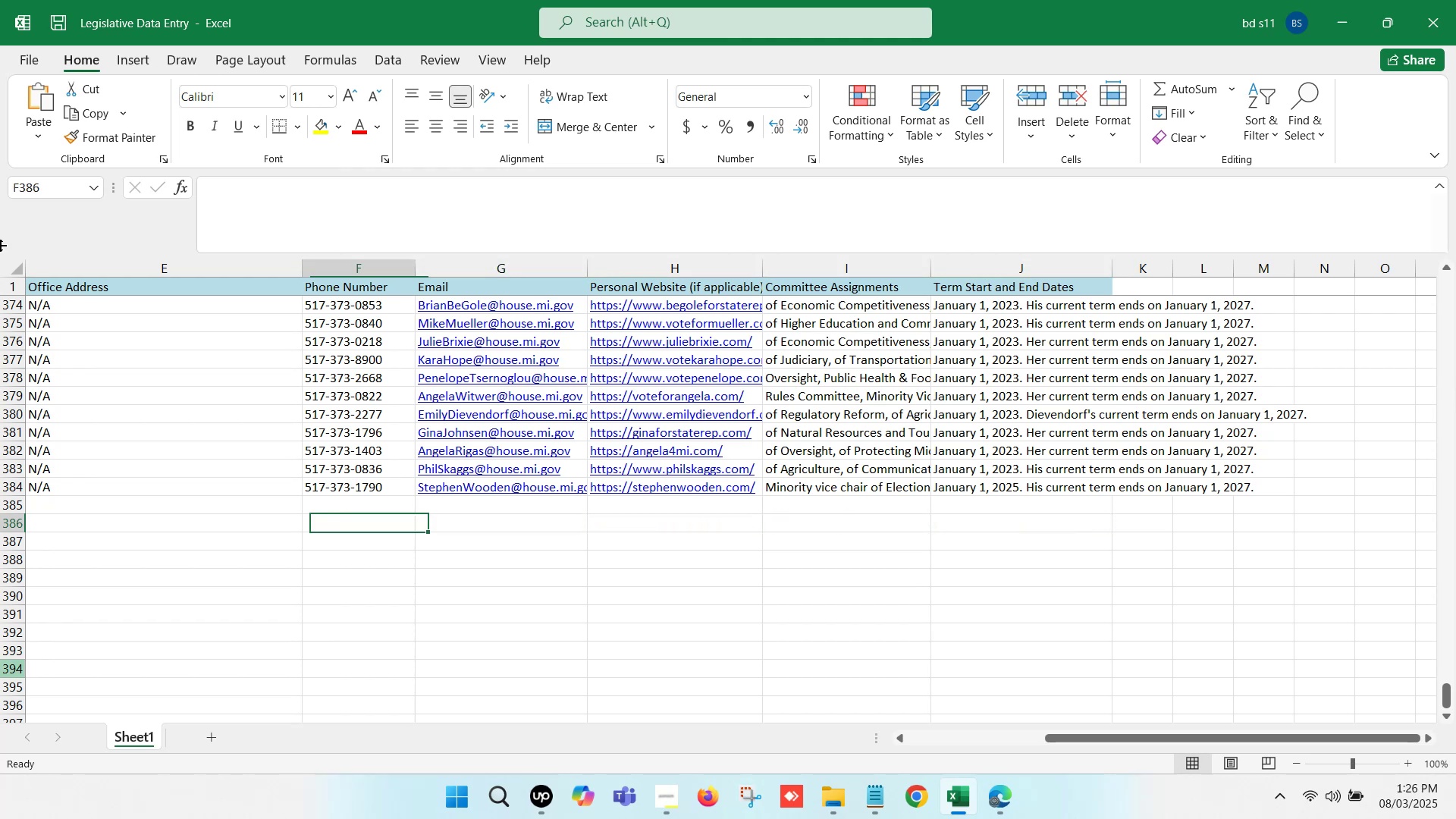 
key(ArrowLeft)
 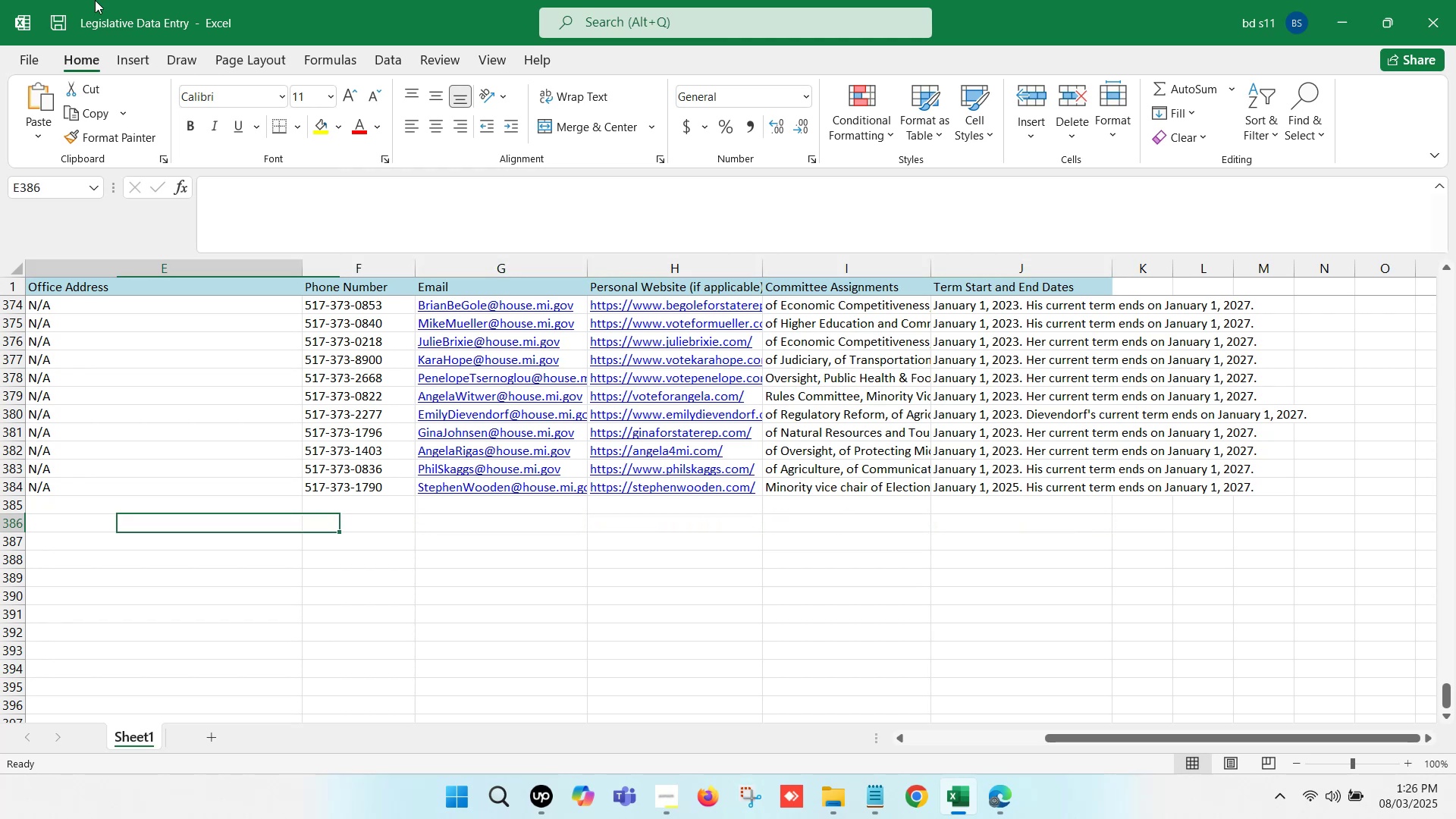 
key(ArrowLeft)
 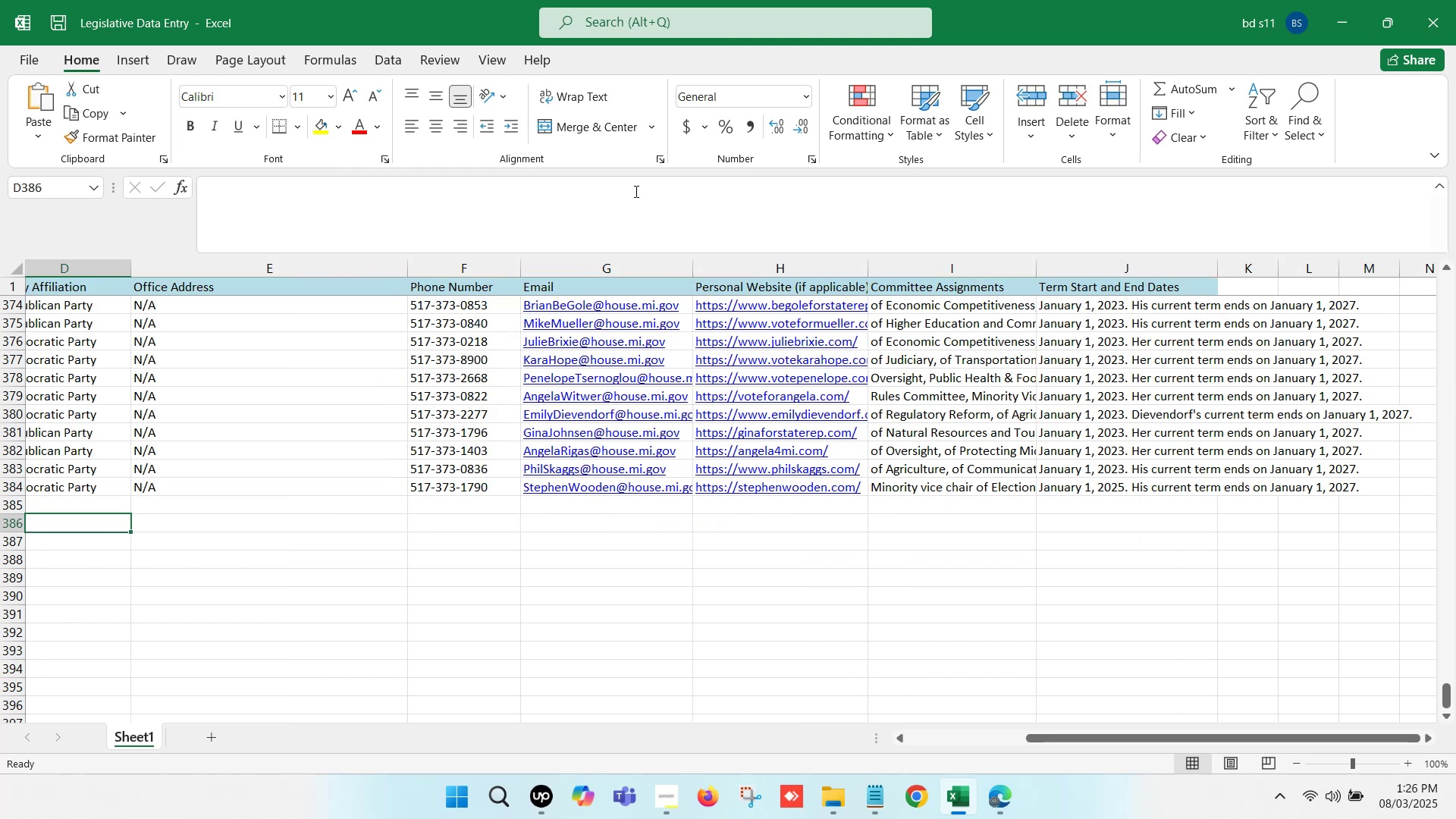 
key(ArrowLeft)
 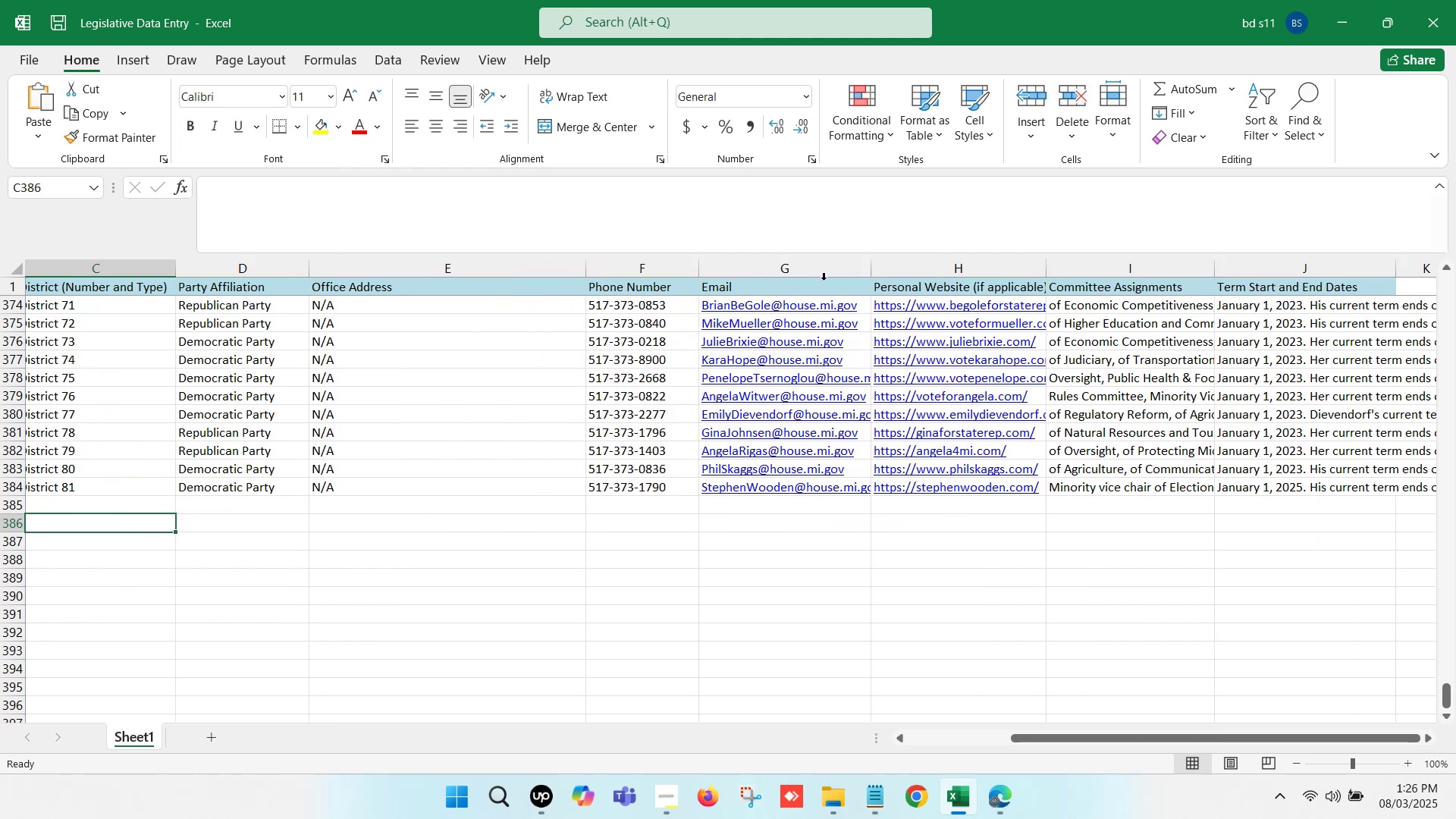 
key(ArrowLeft)
 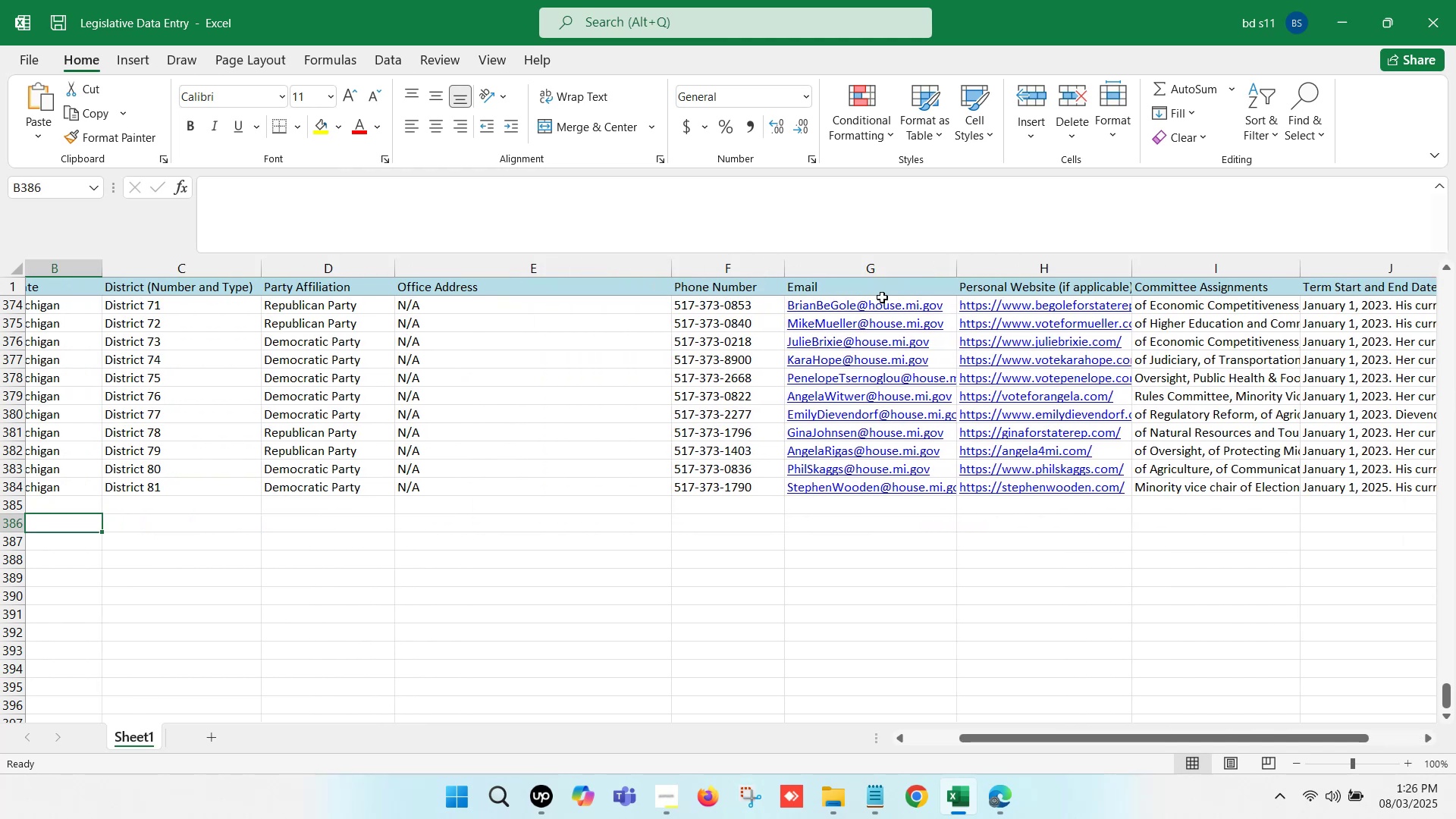 
key(ArrowLeft)
 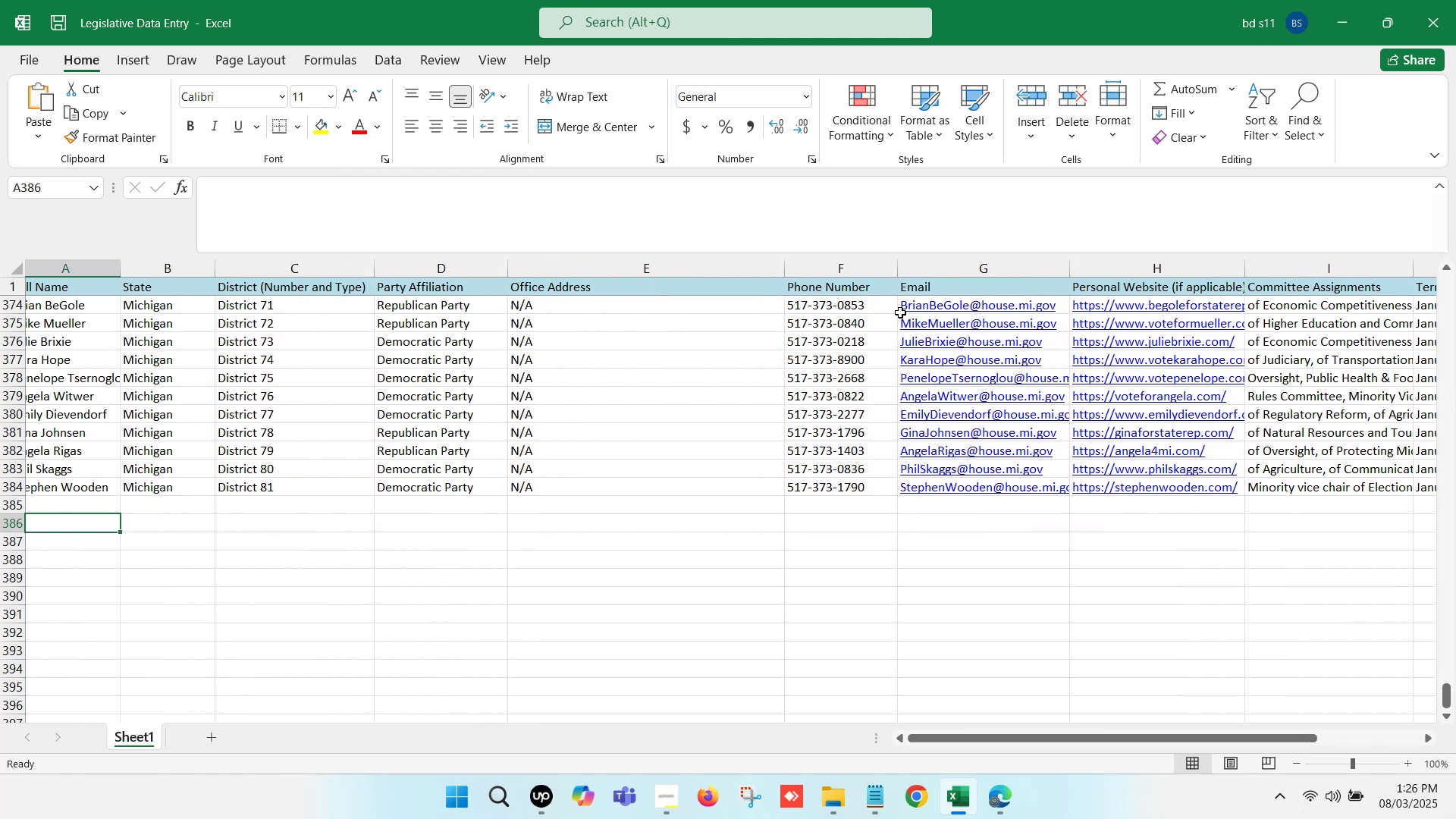 
key(ArrowLeft)
 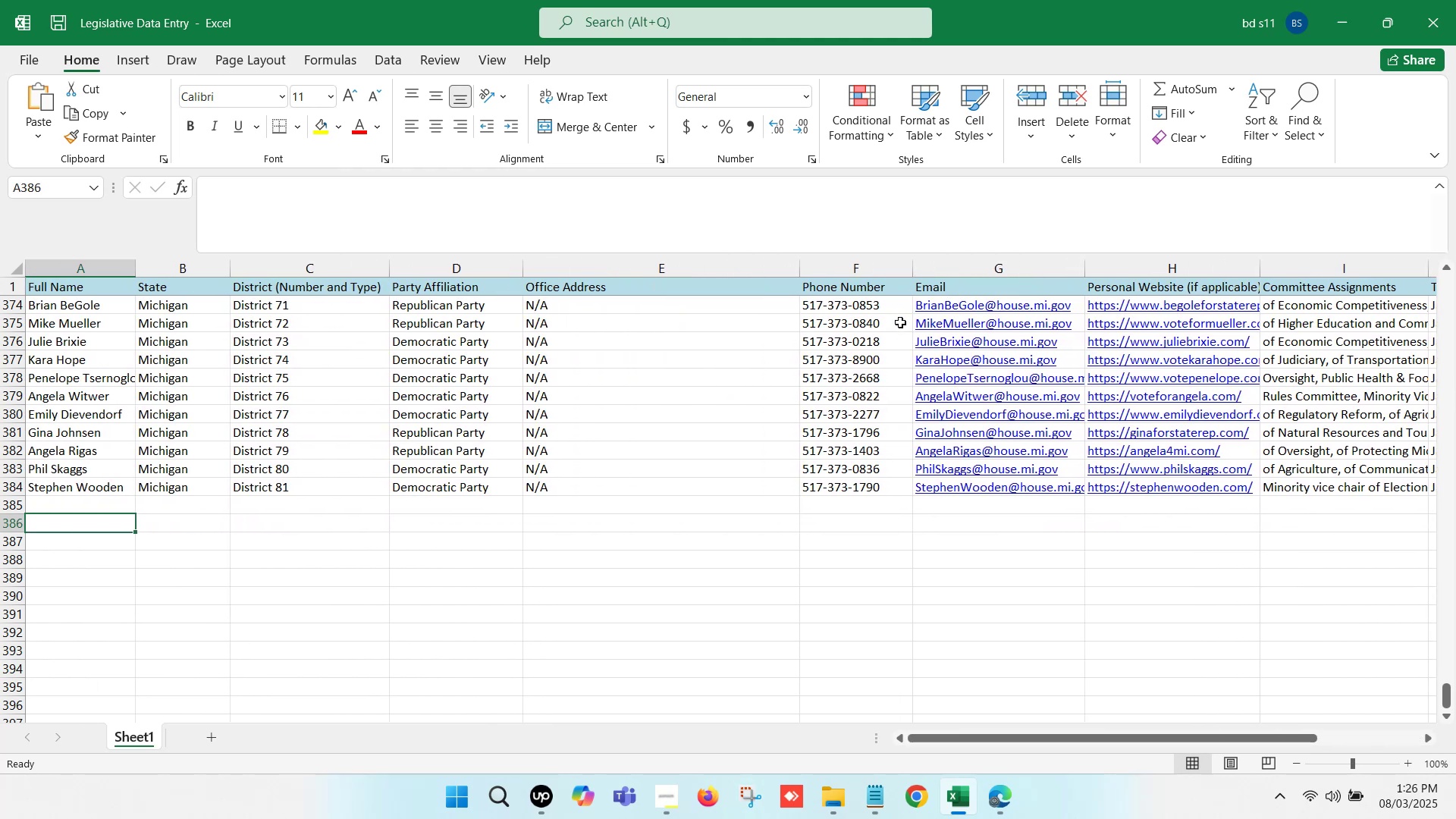 
key(ArrowLeft)
 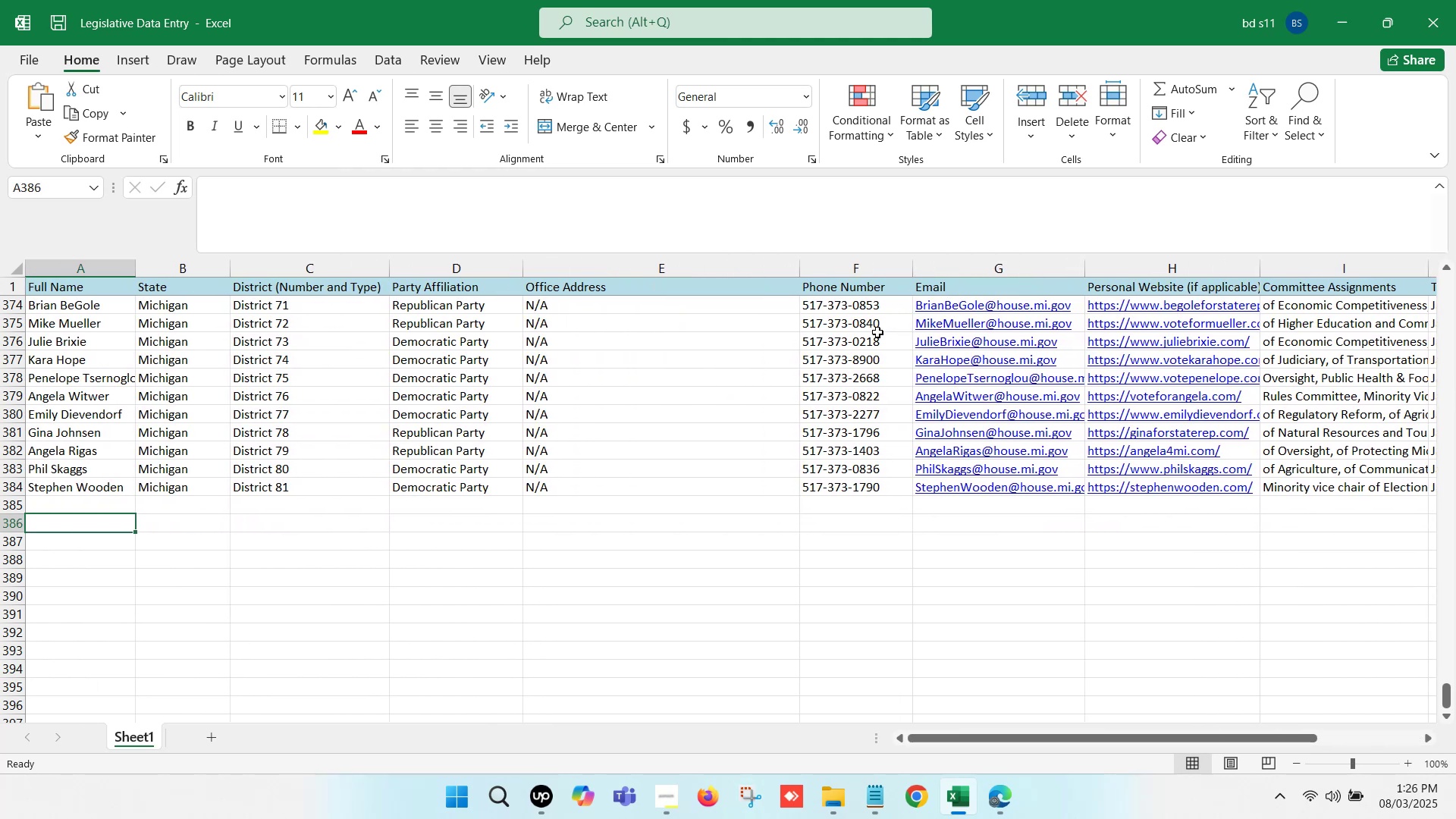 
key(ArrowLeft)
 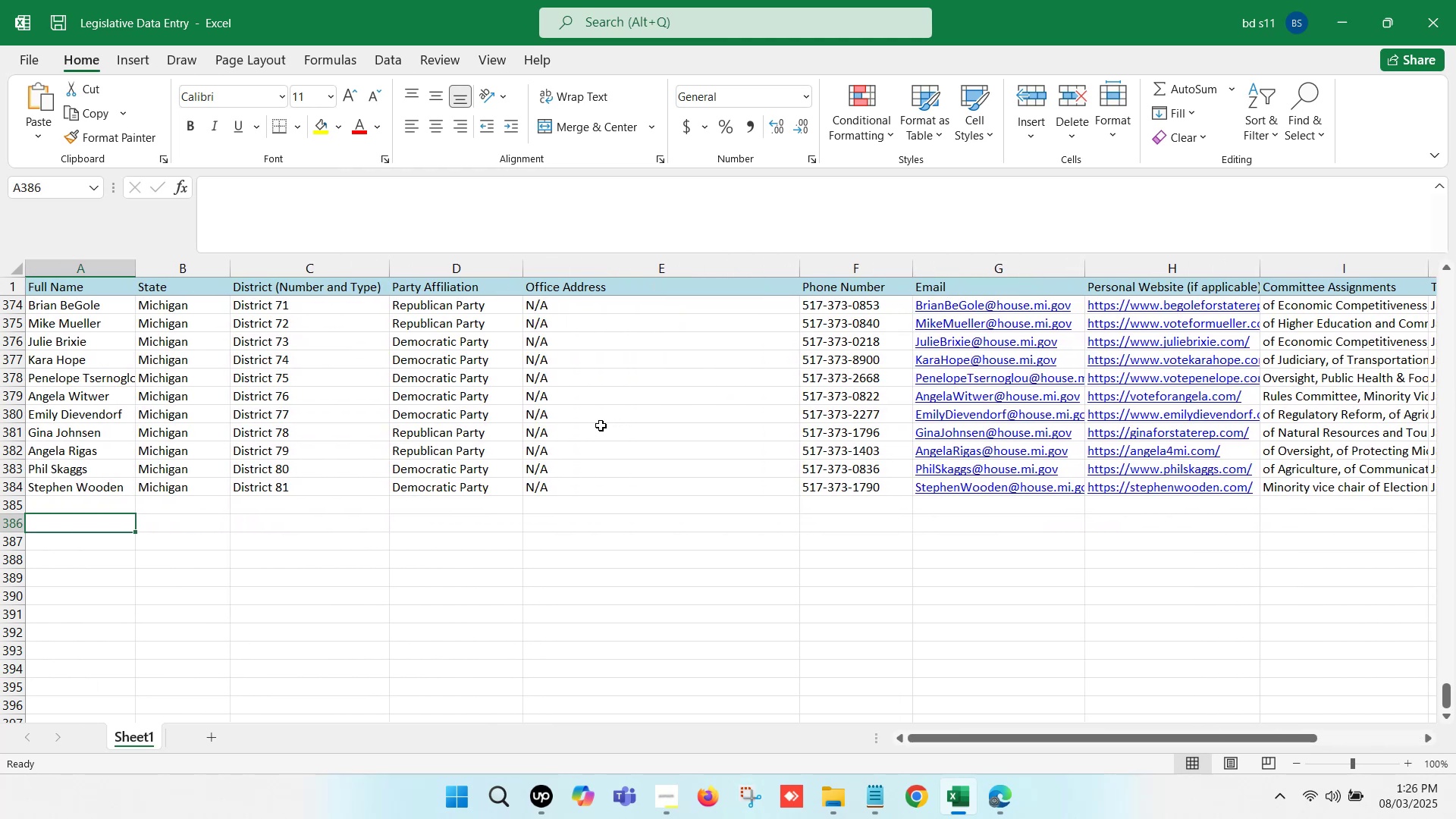 
scroll: coordinate [579, 428], scroll_direction: down, amount: 1.0
 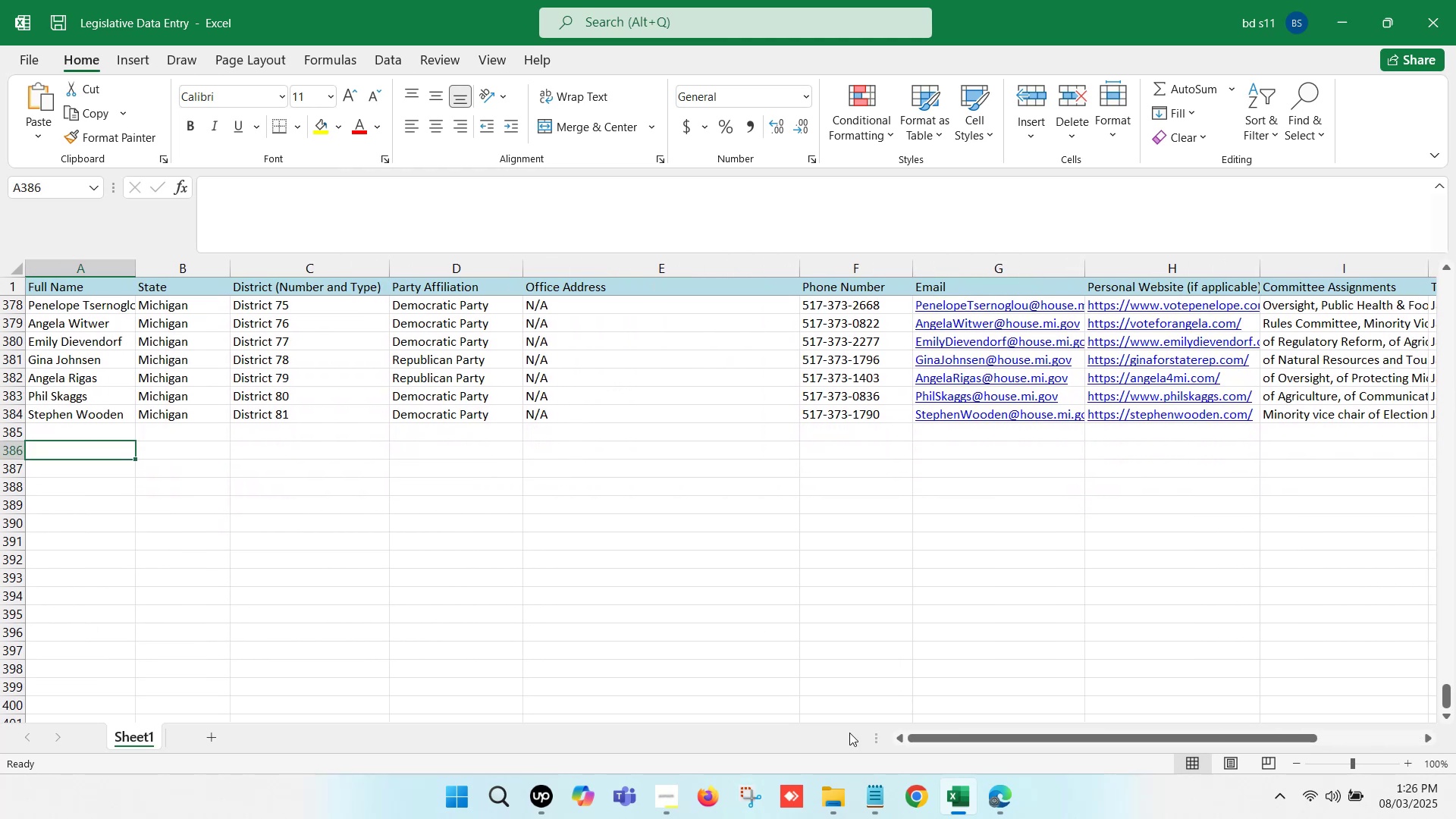 
left_click([967, 796])
 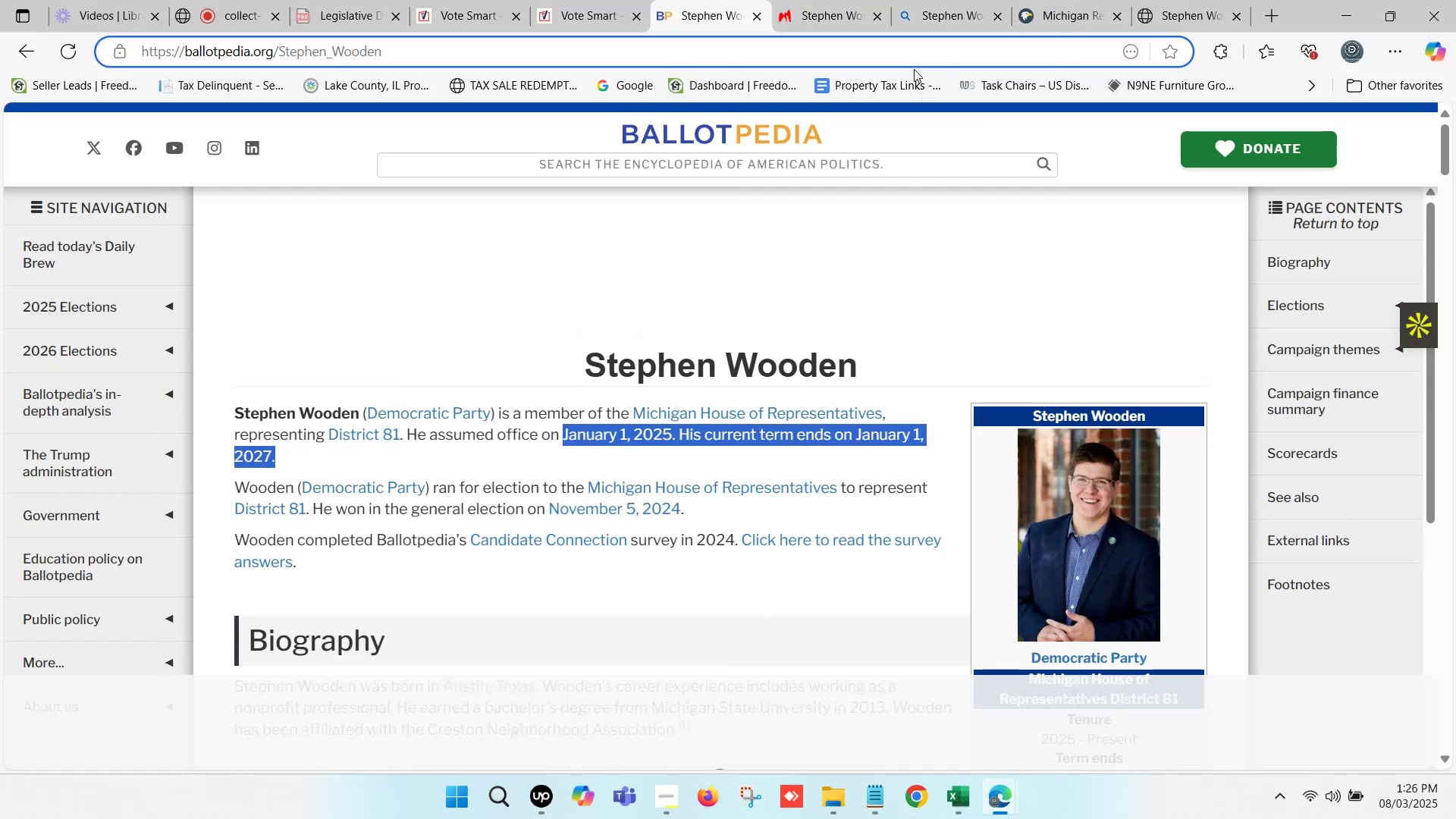 
left_click([816, 0])
 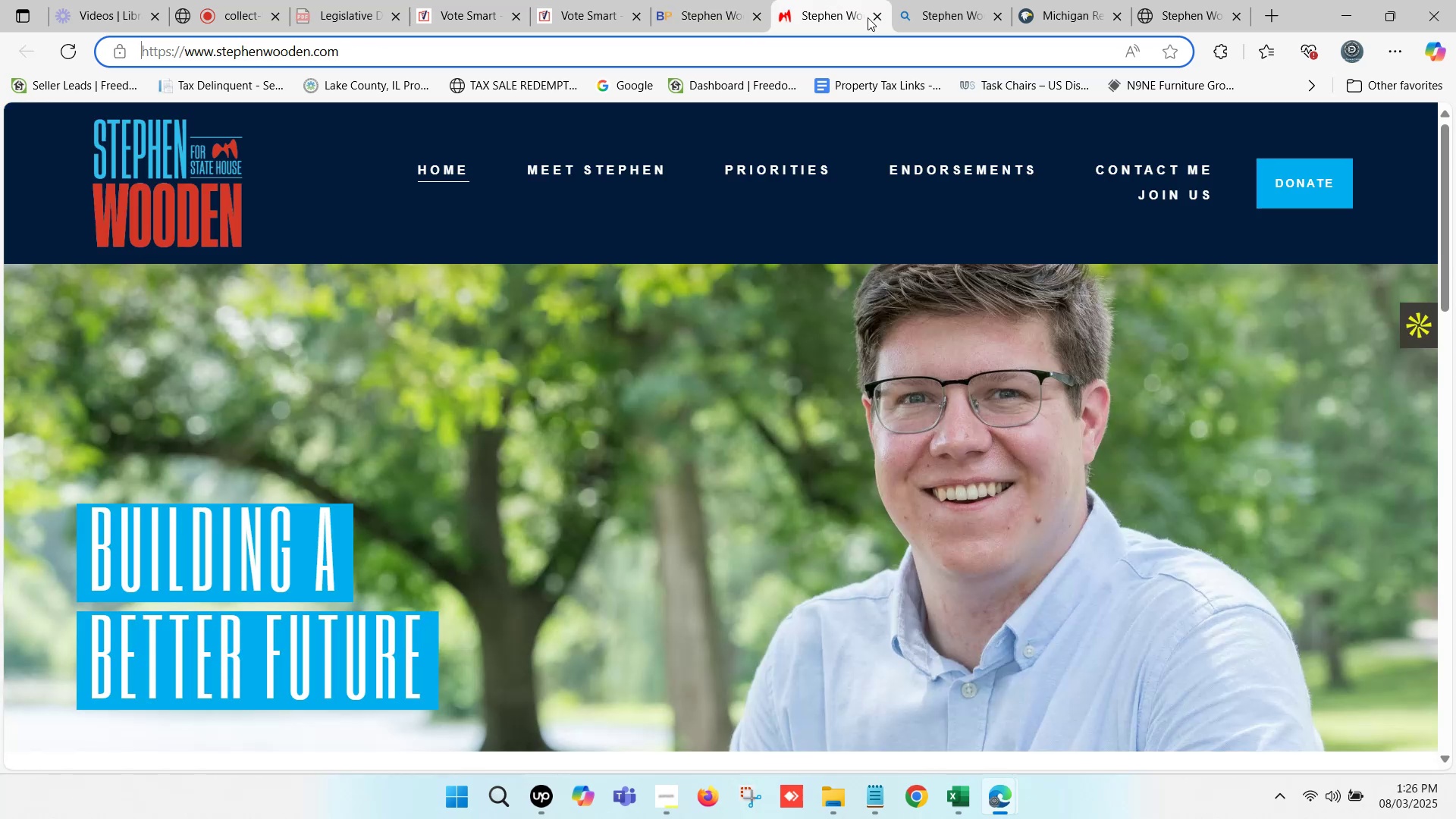 
left_click([872, 17])
 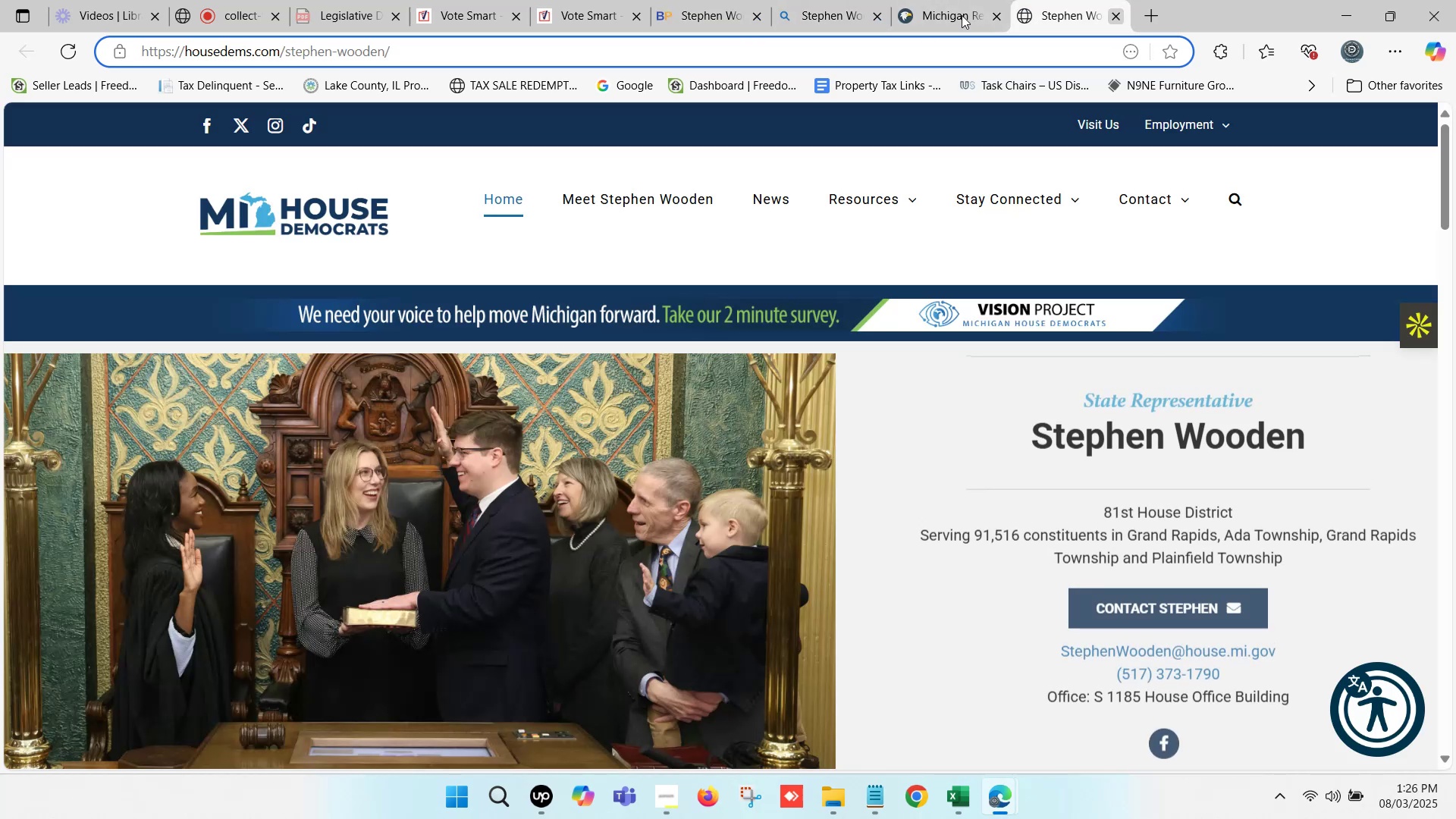 
left_click([599, 0])
 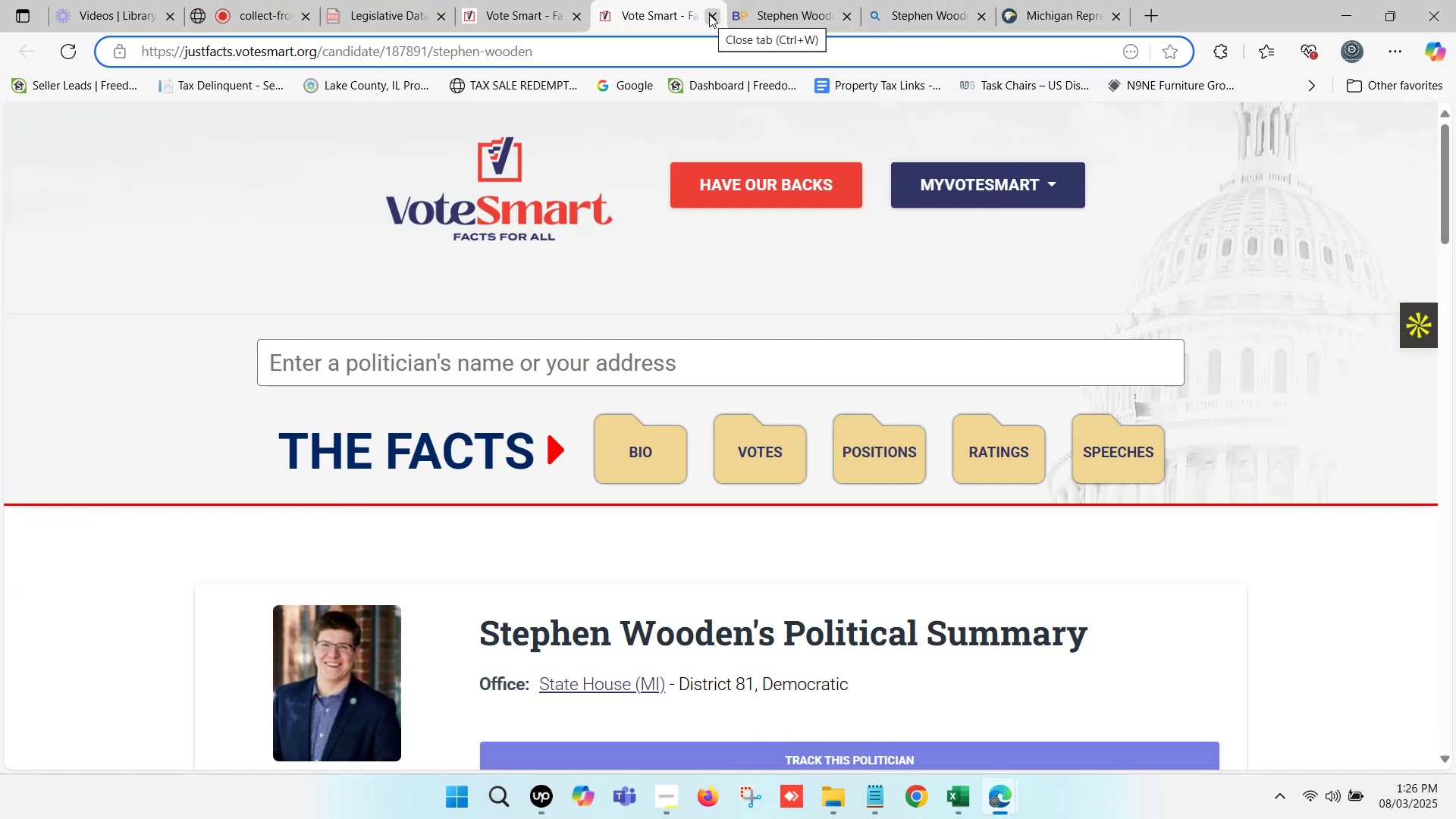 
left_click([709, 14])
 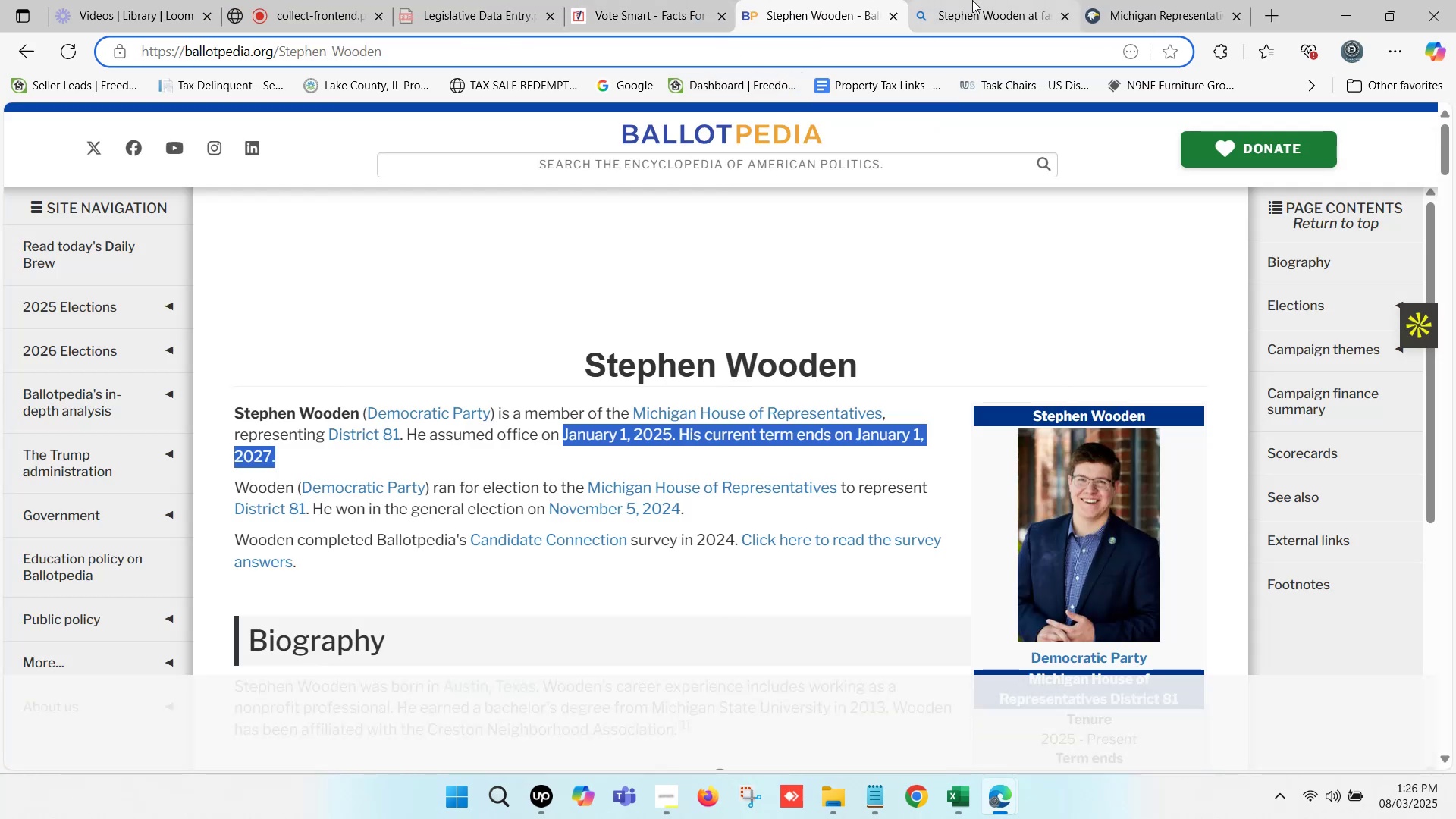 
left_click([653, 0])
 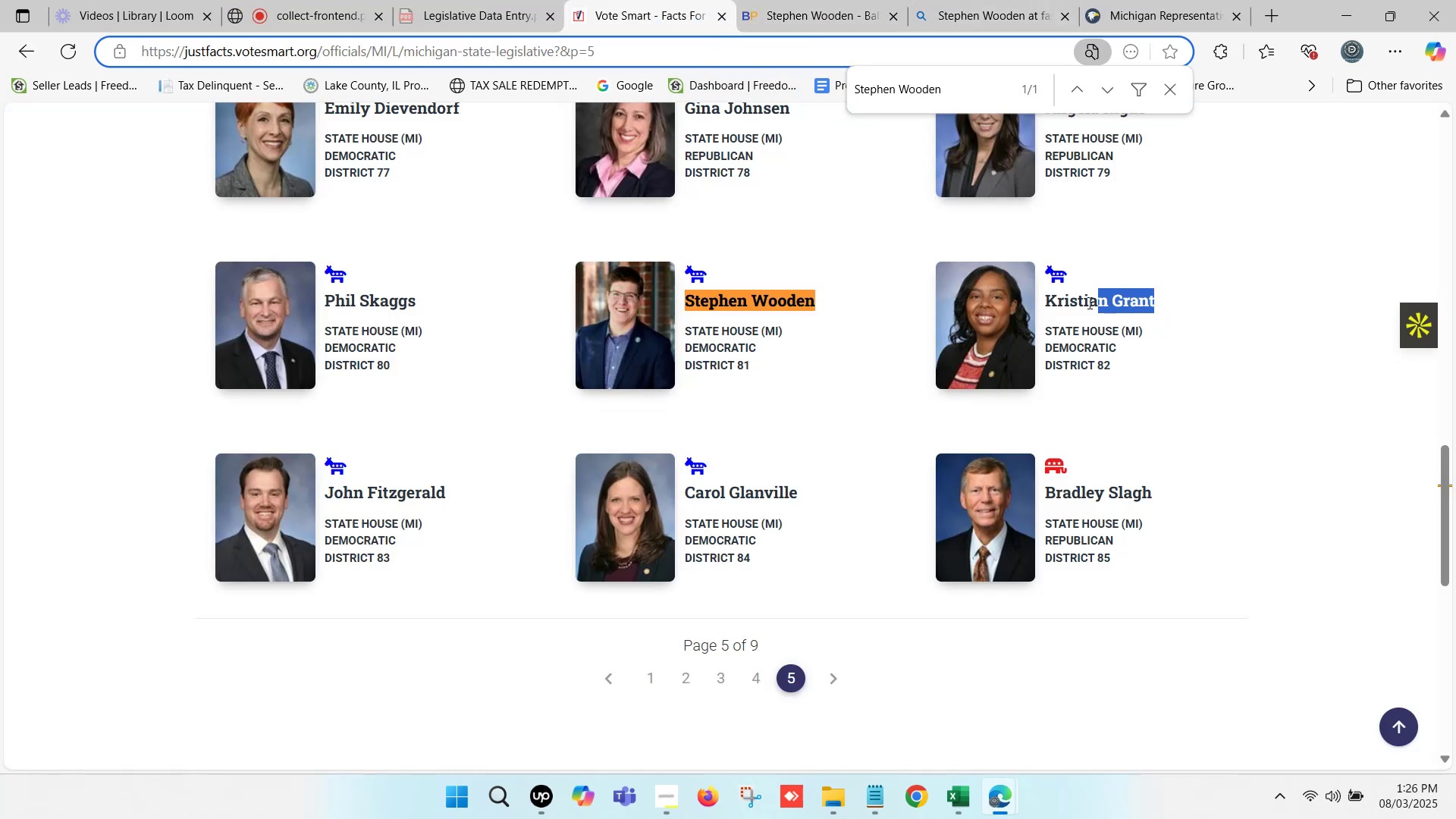 
key(Control+C)
 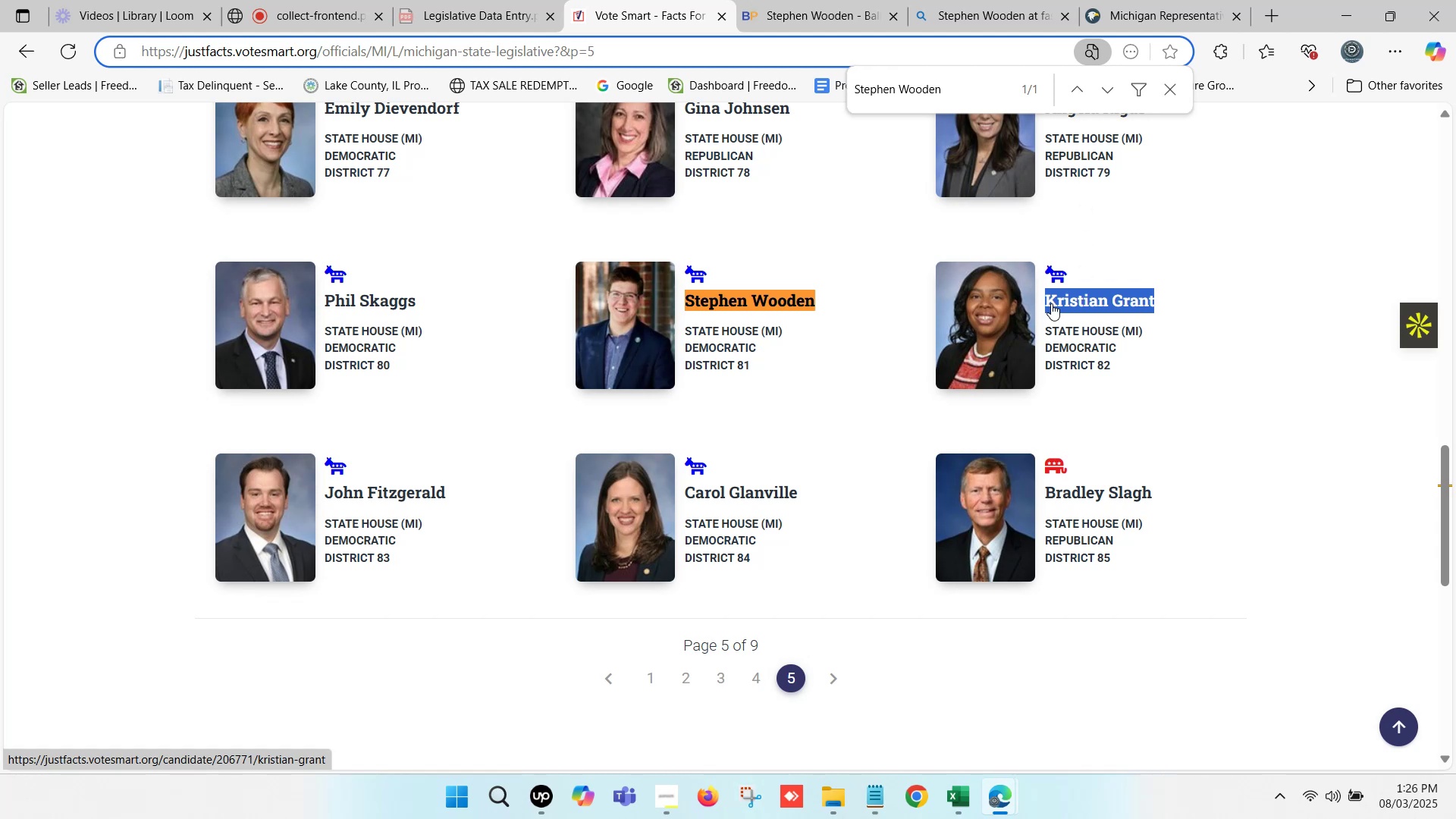 
key(Control+F)
 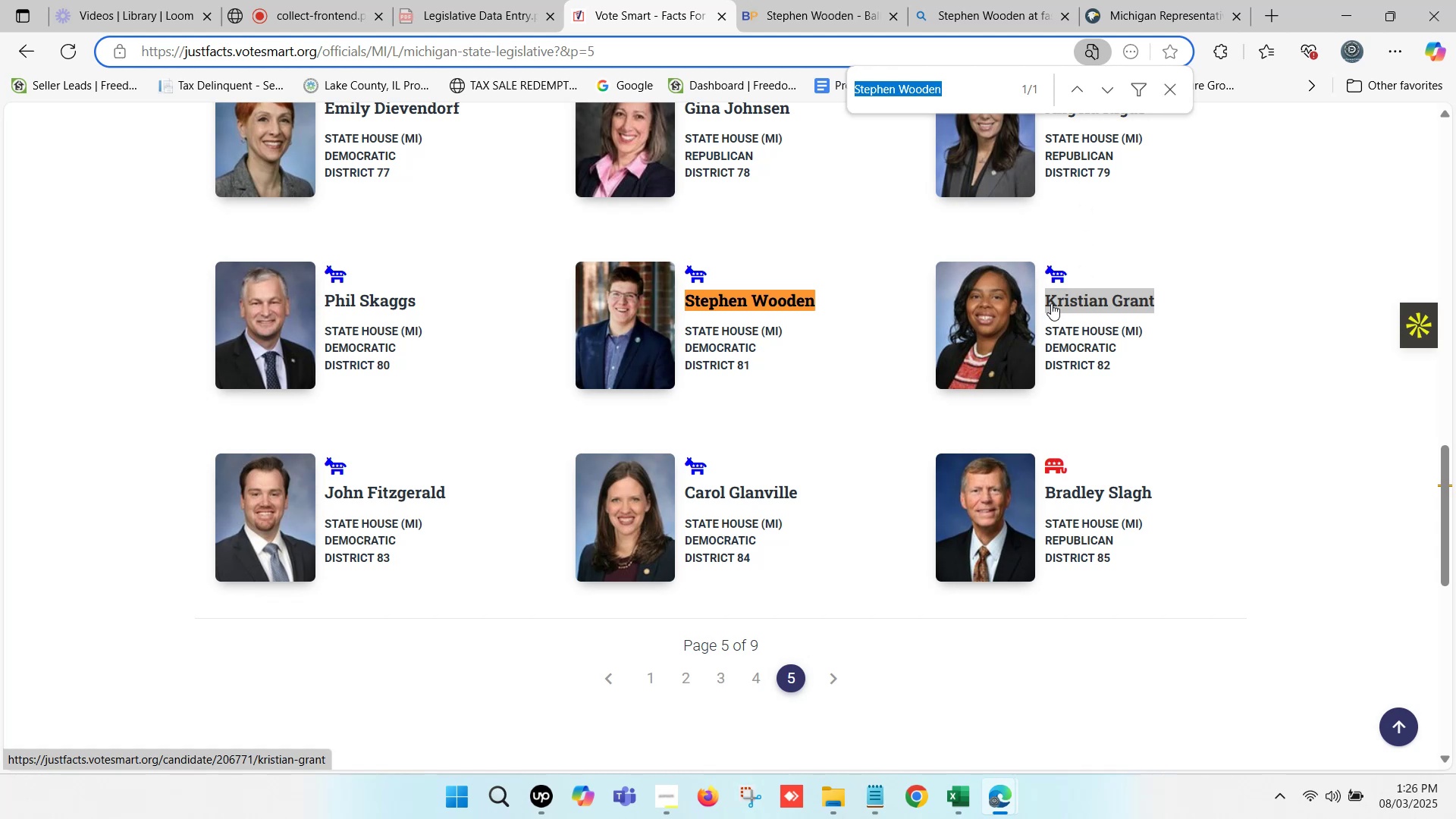 
key(Control+V)
 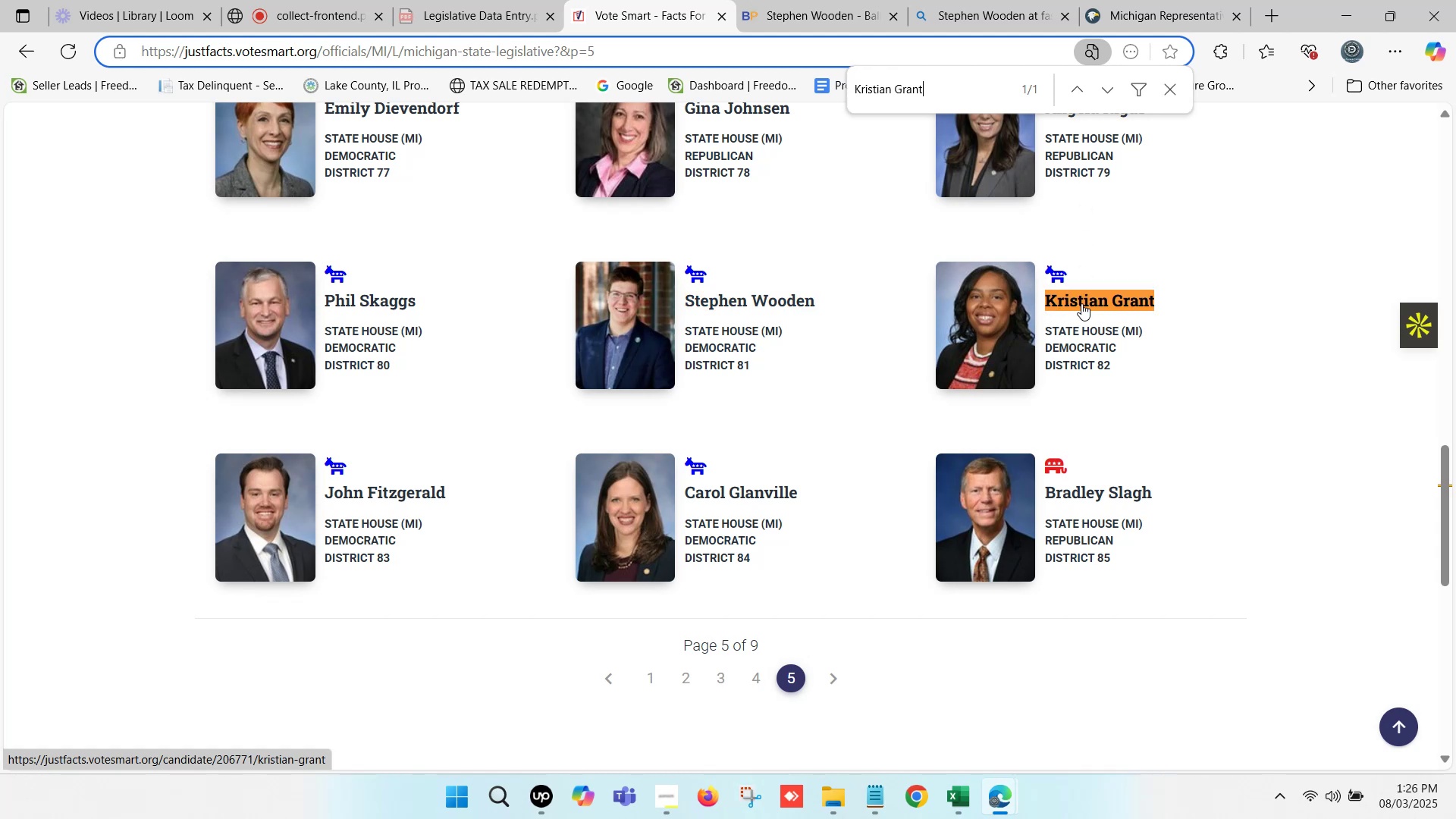 
left_click([1081, 303])
 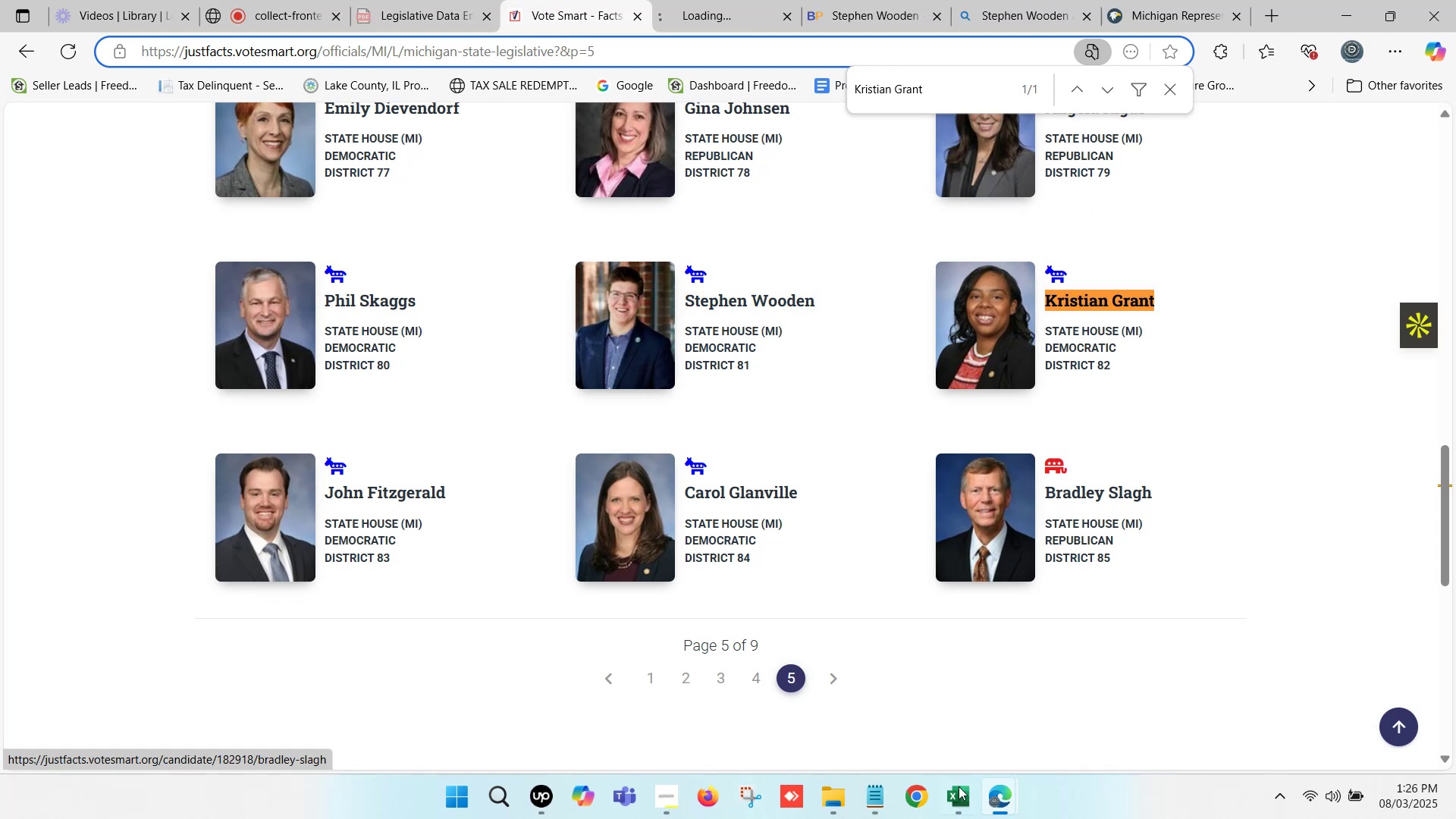 
left_click([959, 812])
 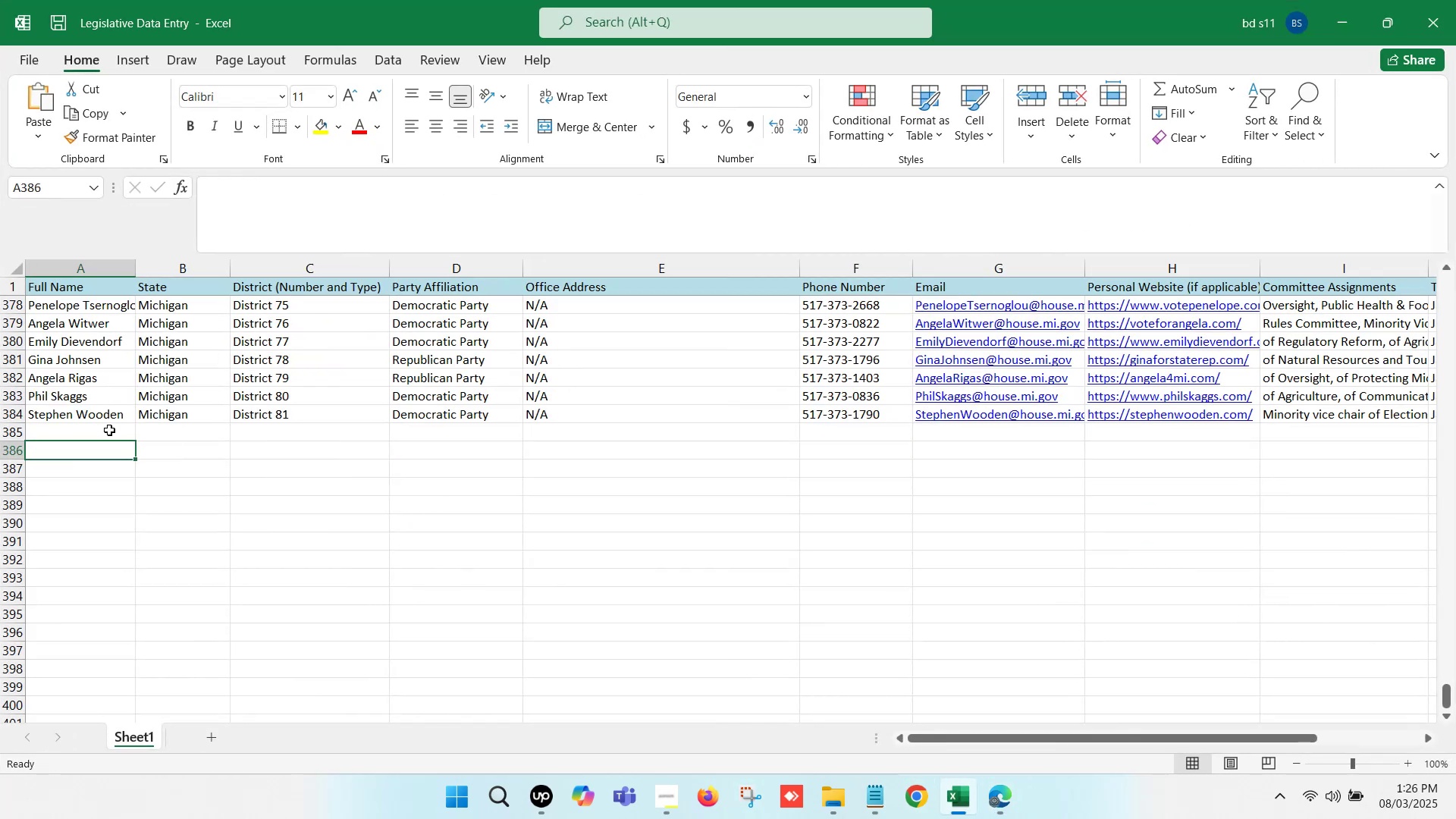 
double_click([99, 428])
 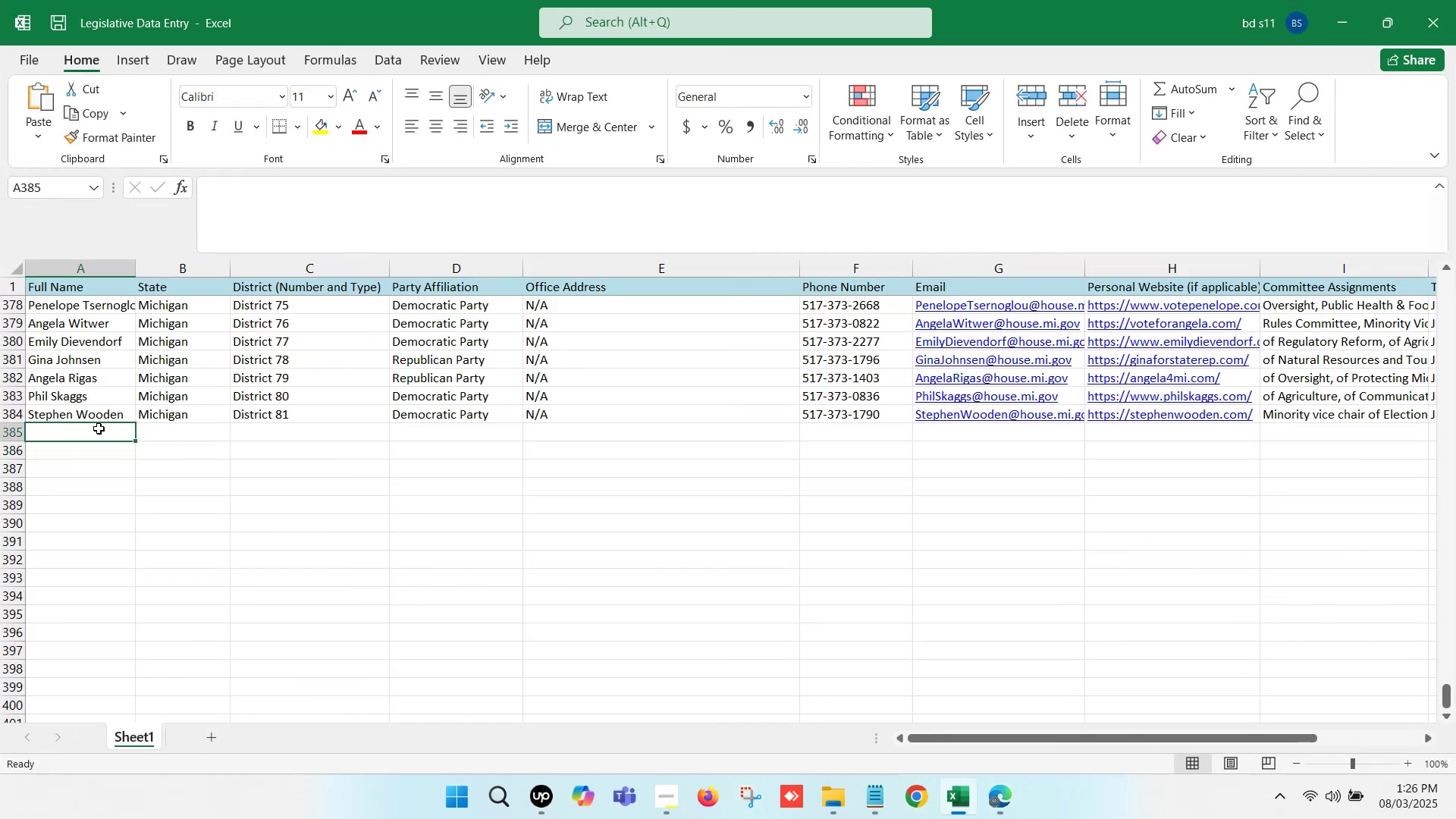 
key(Control+V)
 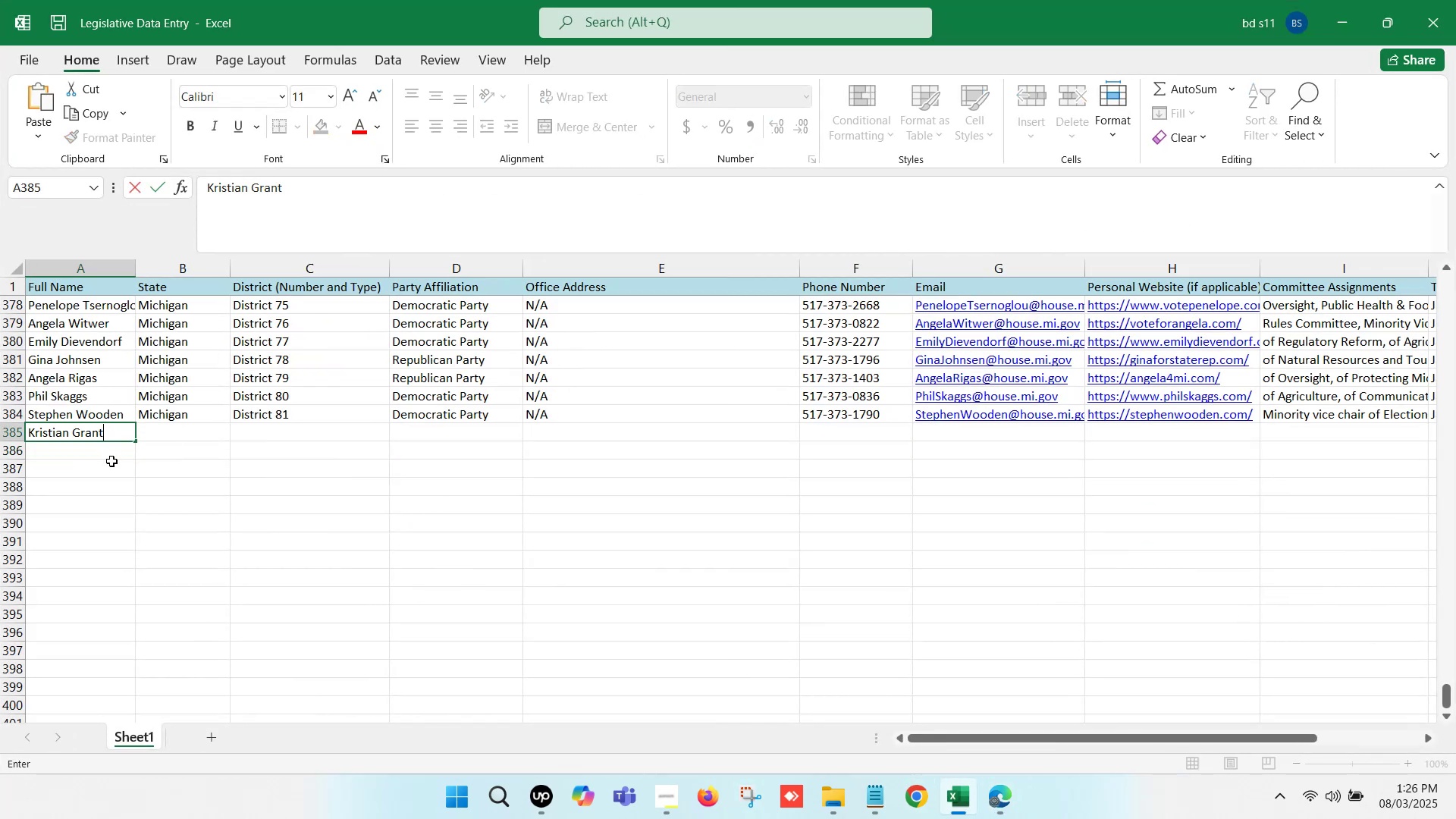 
left_click([111, 462])
 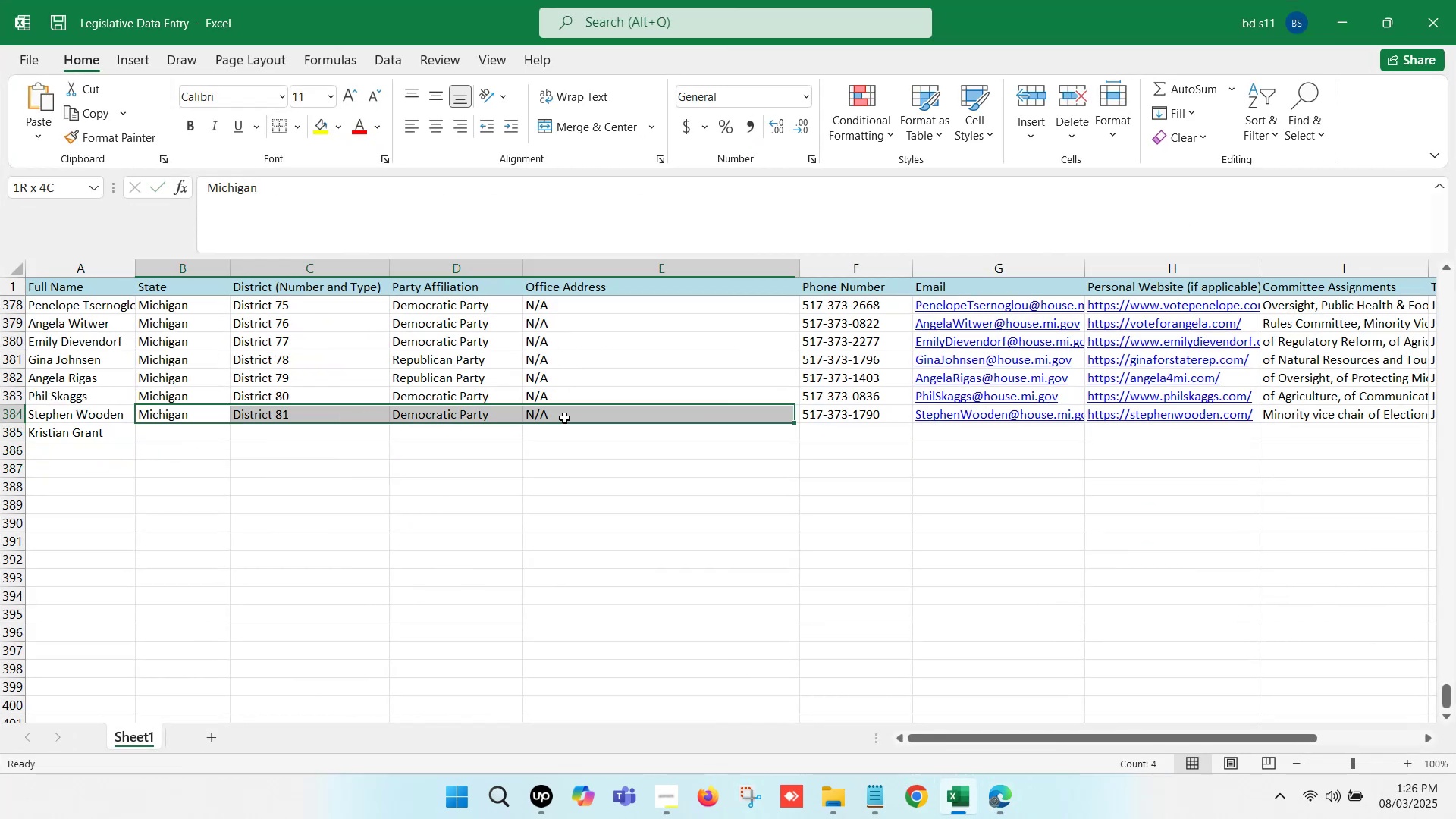 
key(Control+C)
 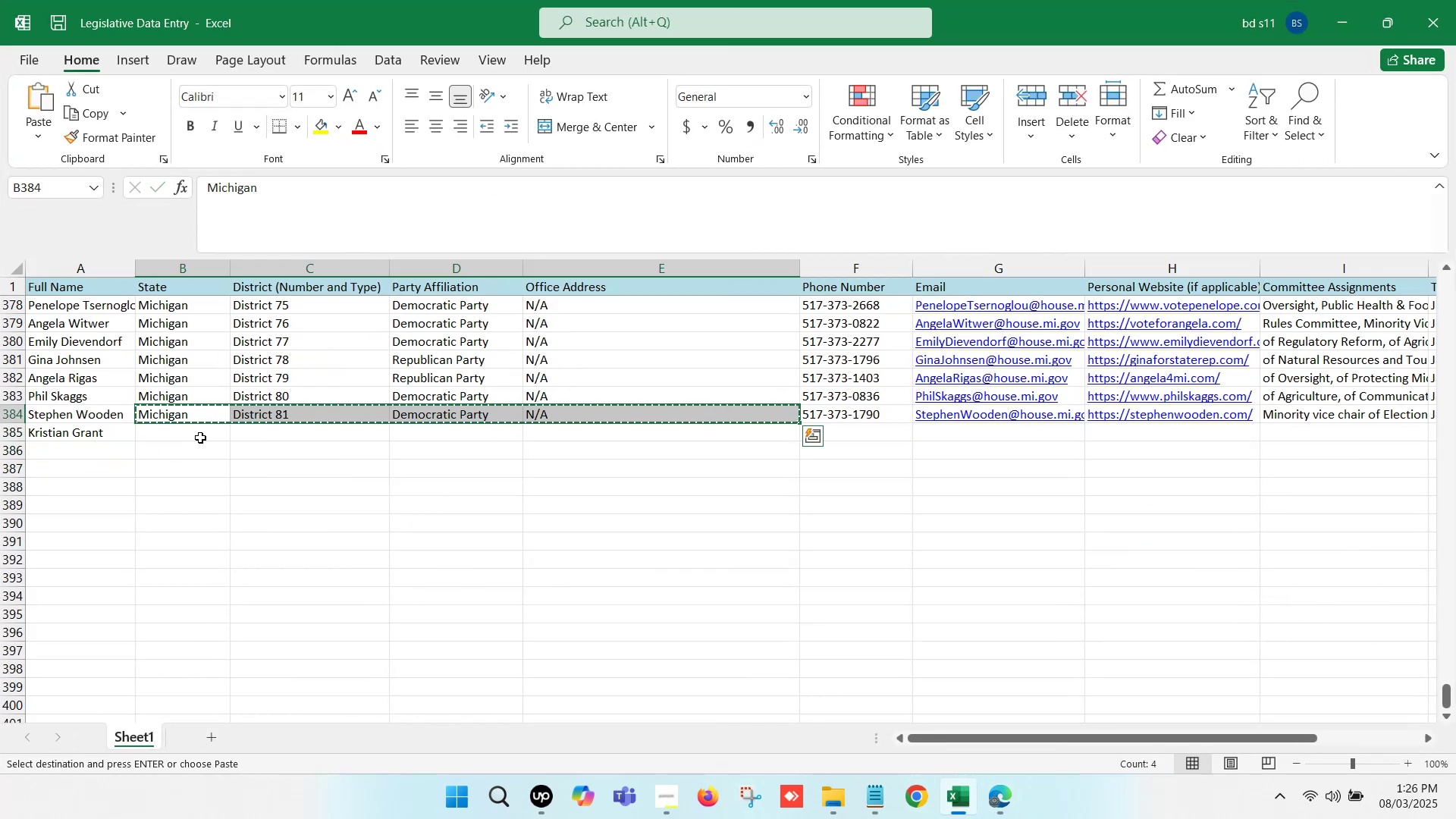 
left_click([198, 436])
 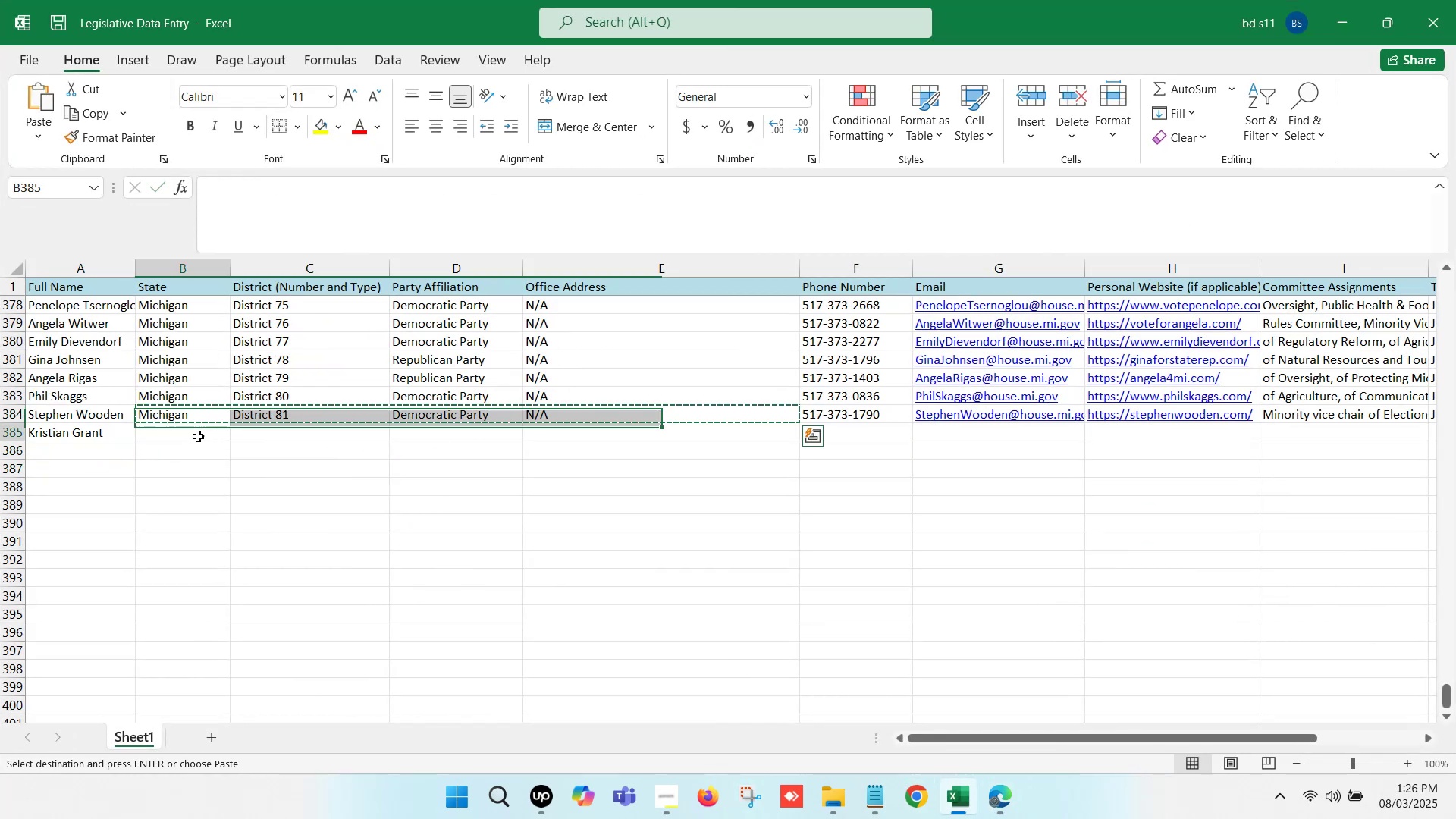 
key(Control+V)
 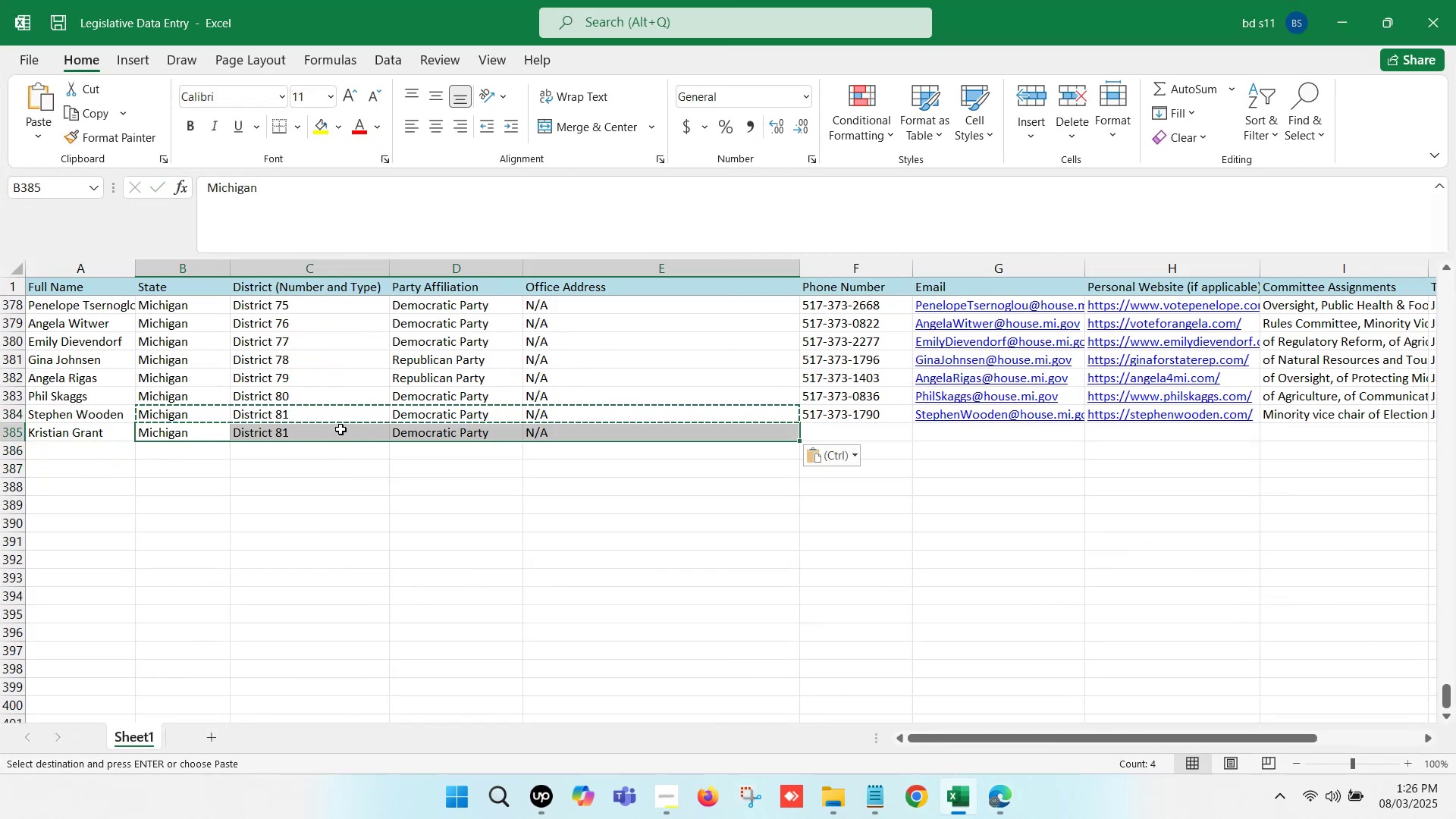 
left_click([340, 429])
 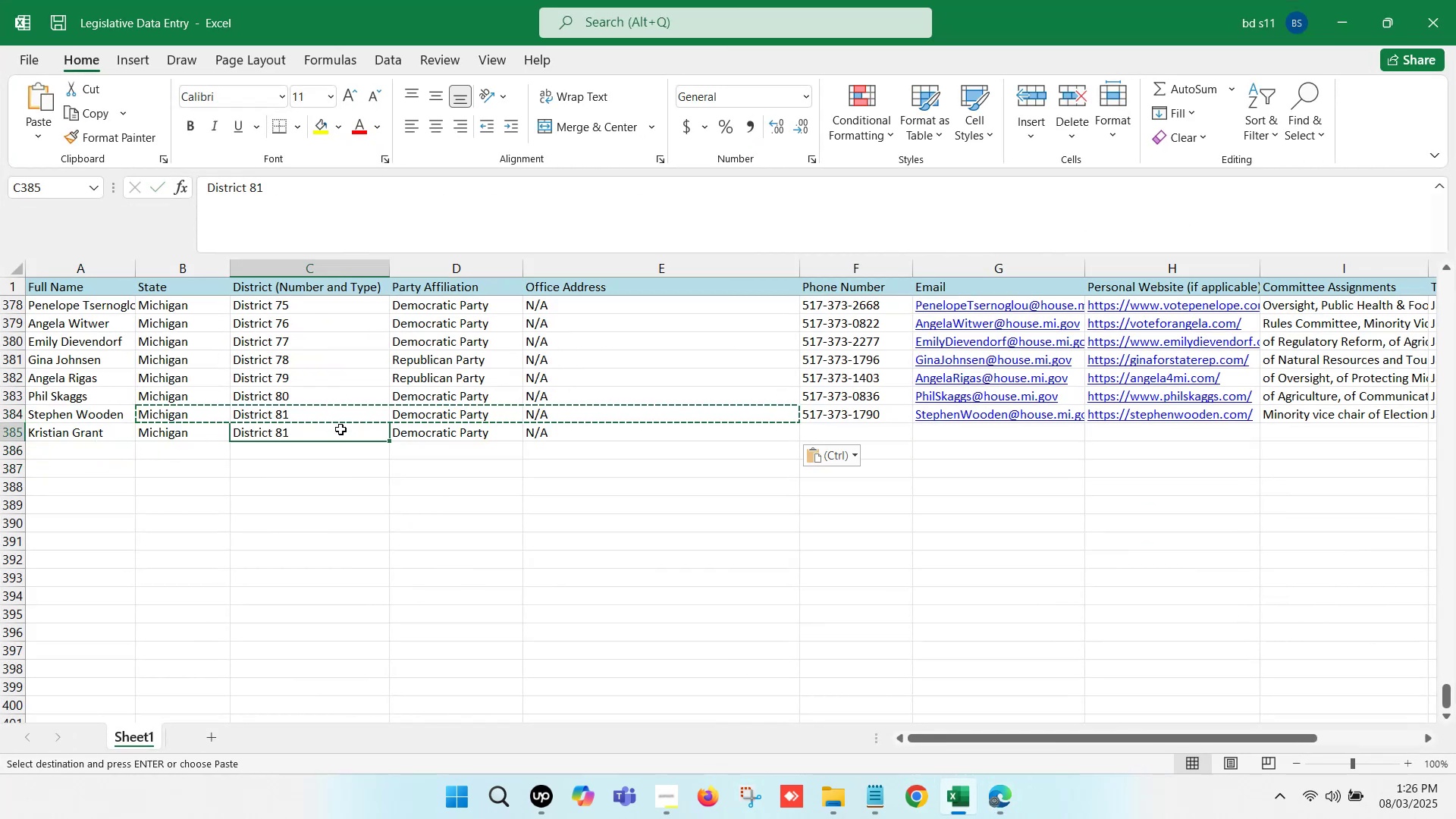 
left_click([340, 429])
 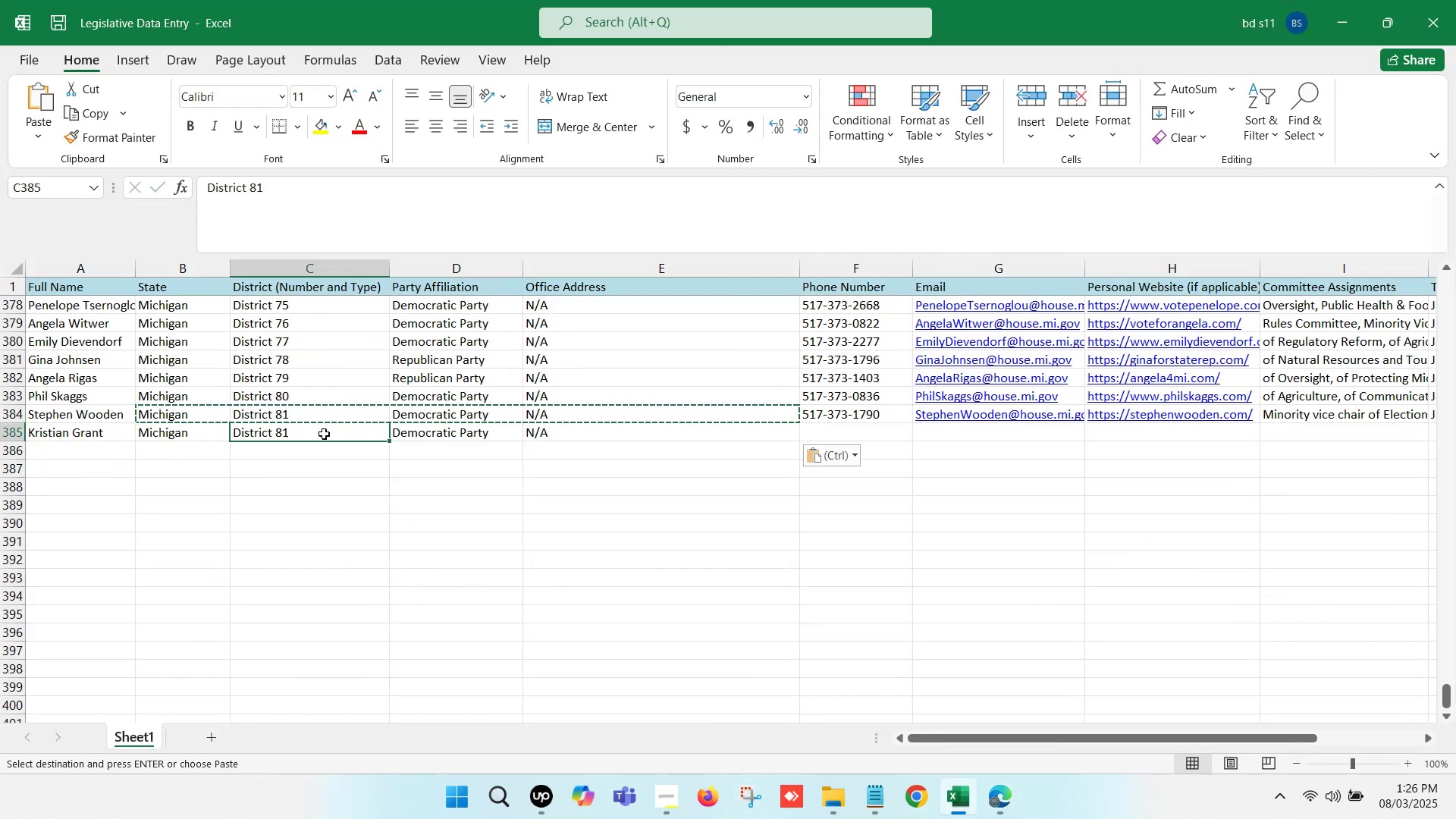 
double_click([323, 434])
 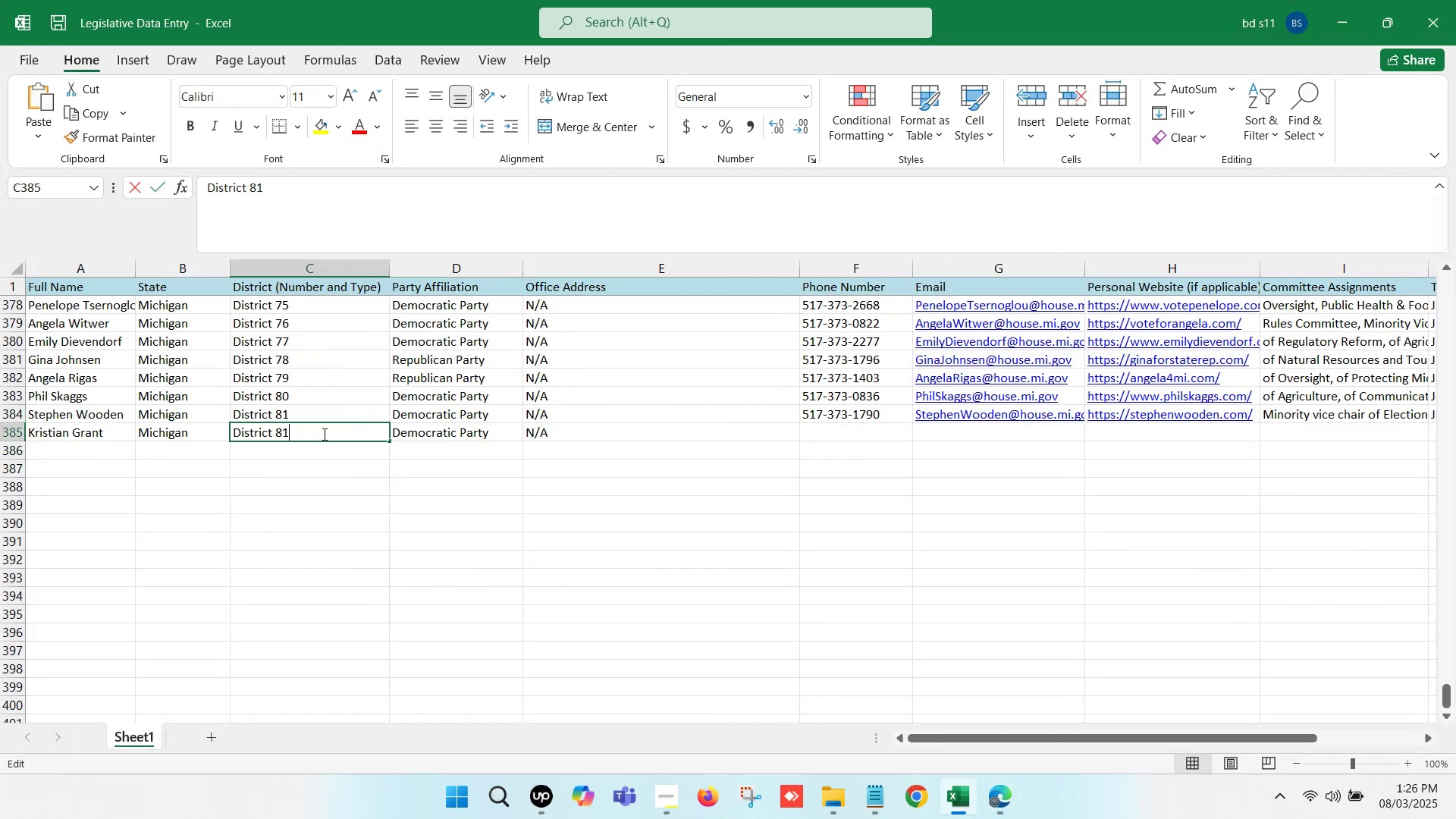 
key(Backspace)
 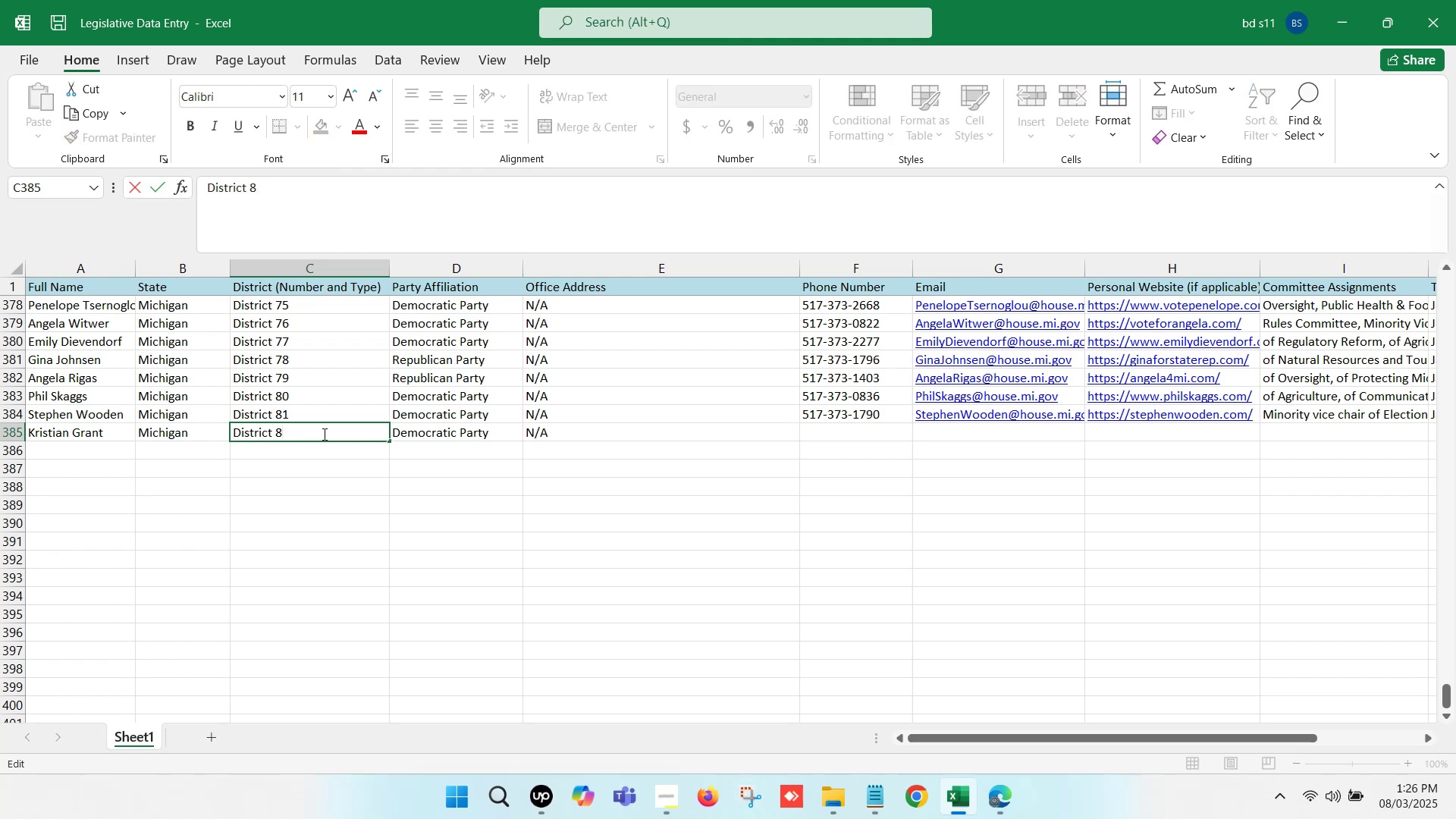 
key(2)
 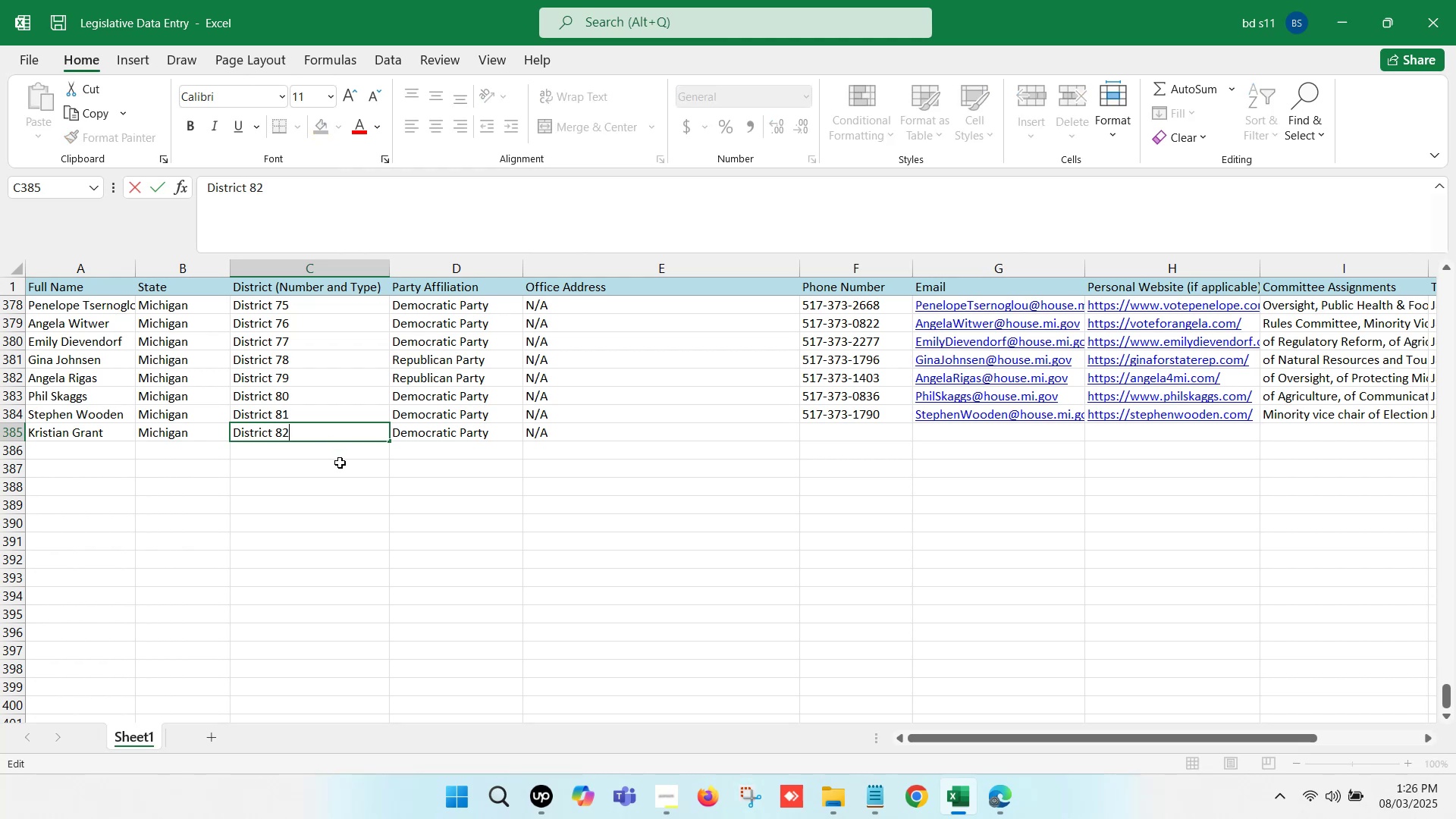 
left_click([341, 464])
 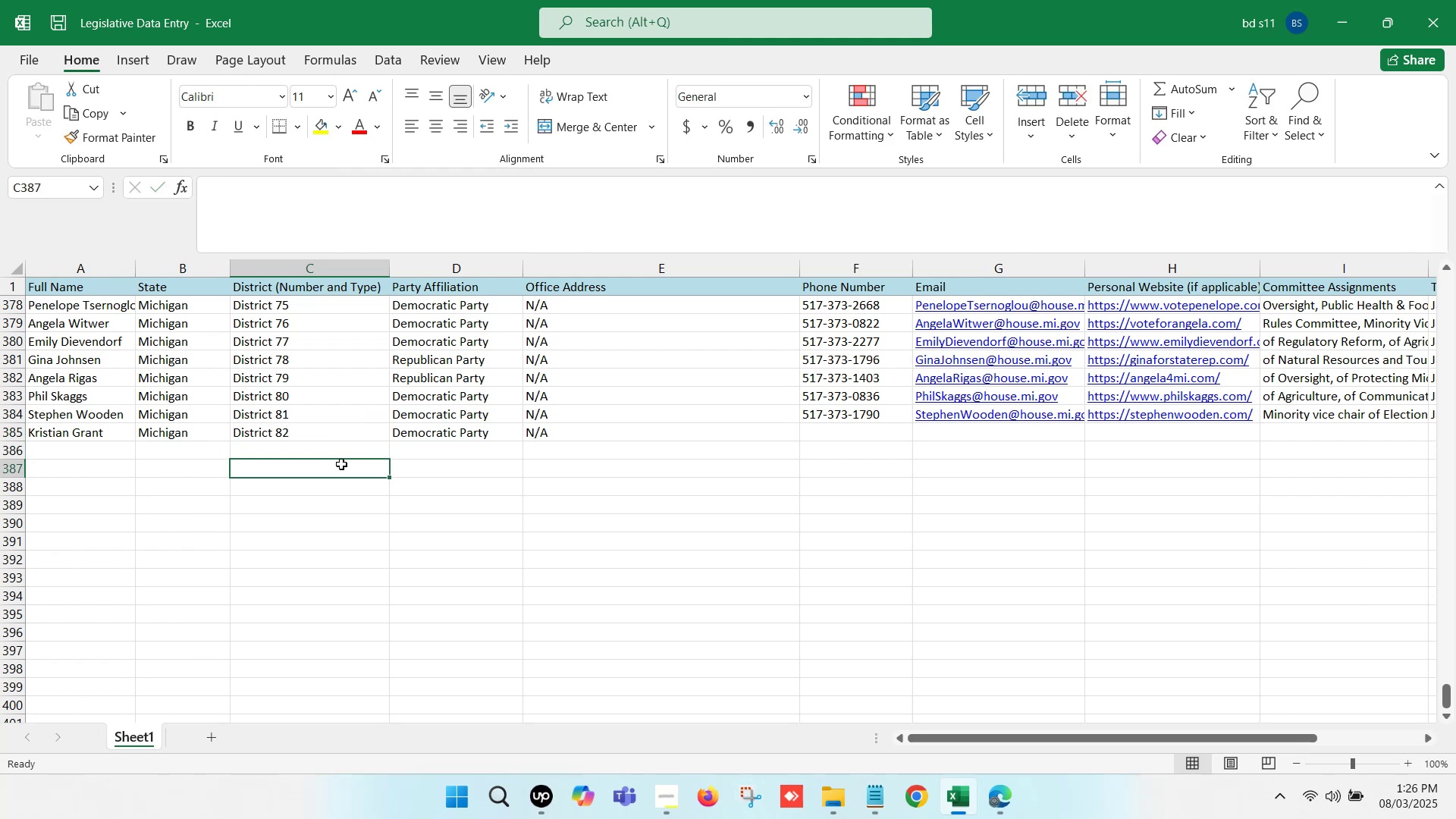 
wait(7.88)
 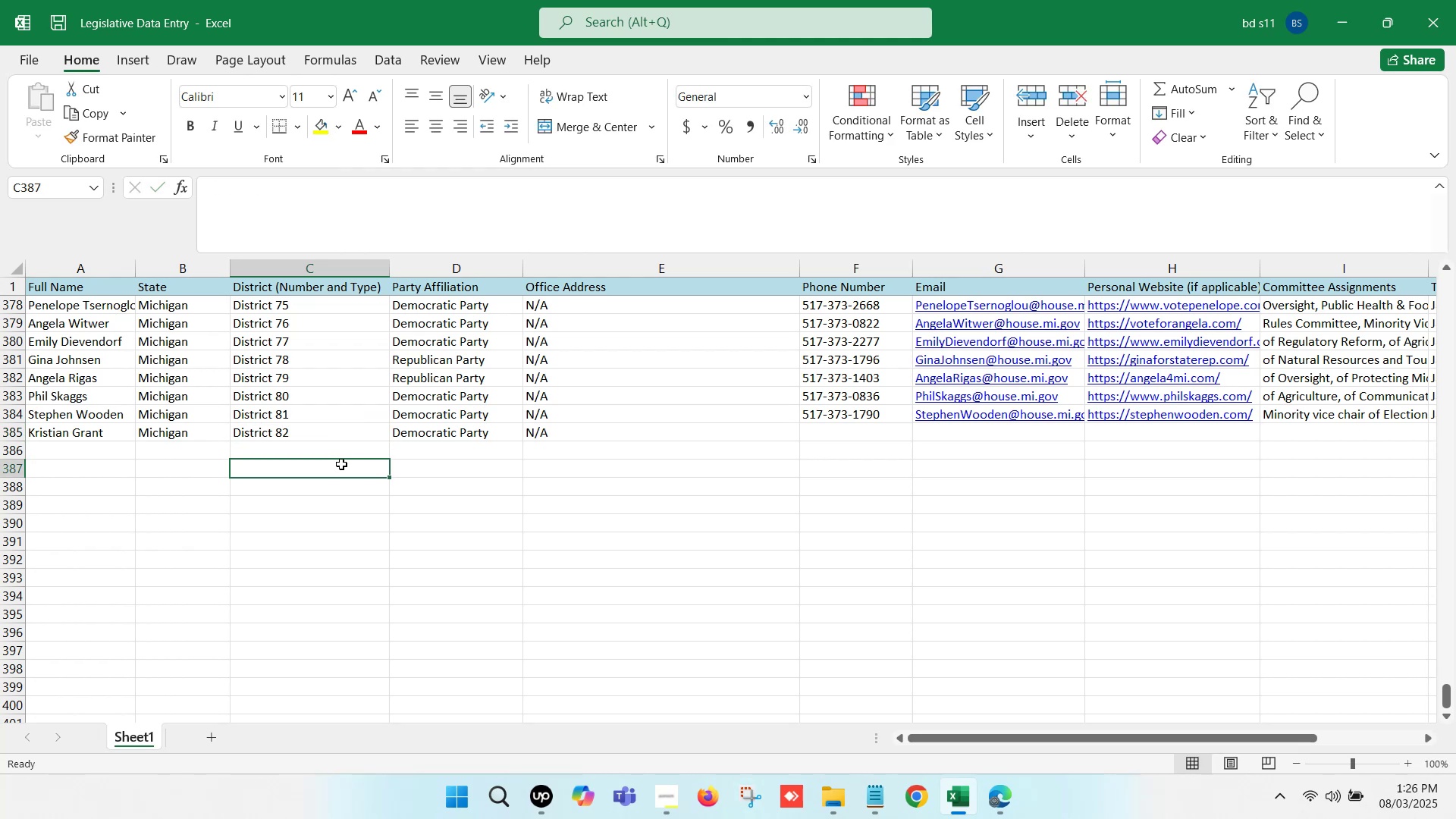 
key(Control+S)
 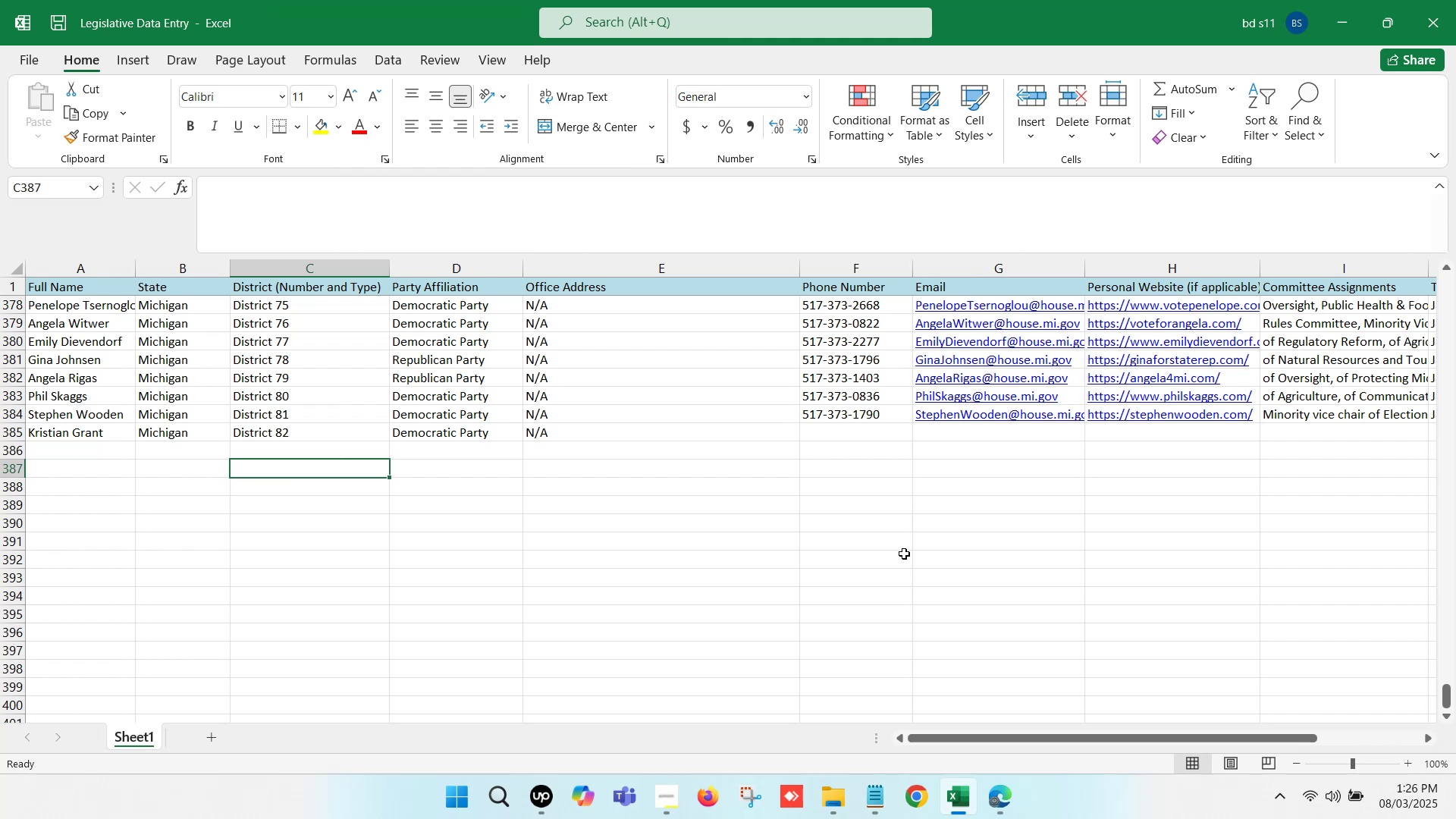 
left_click([884, 430])
 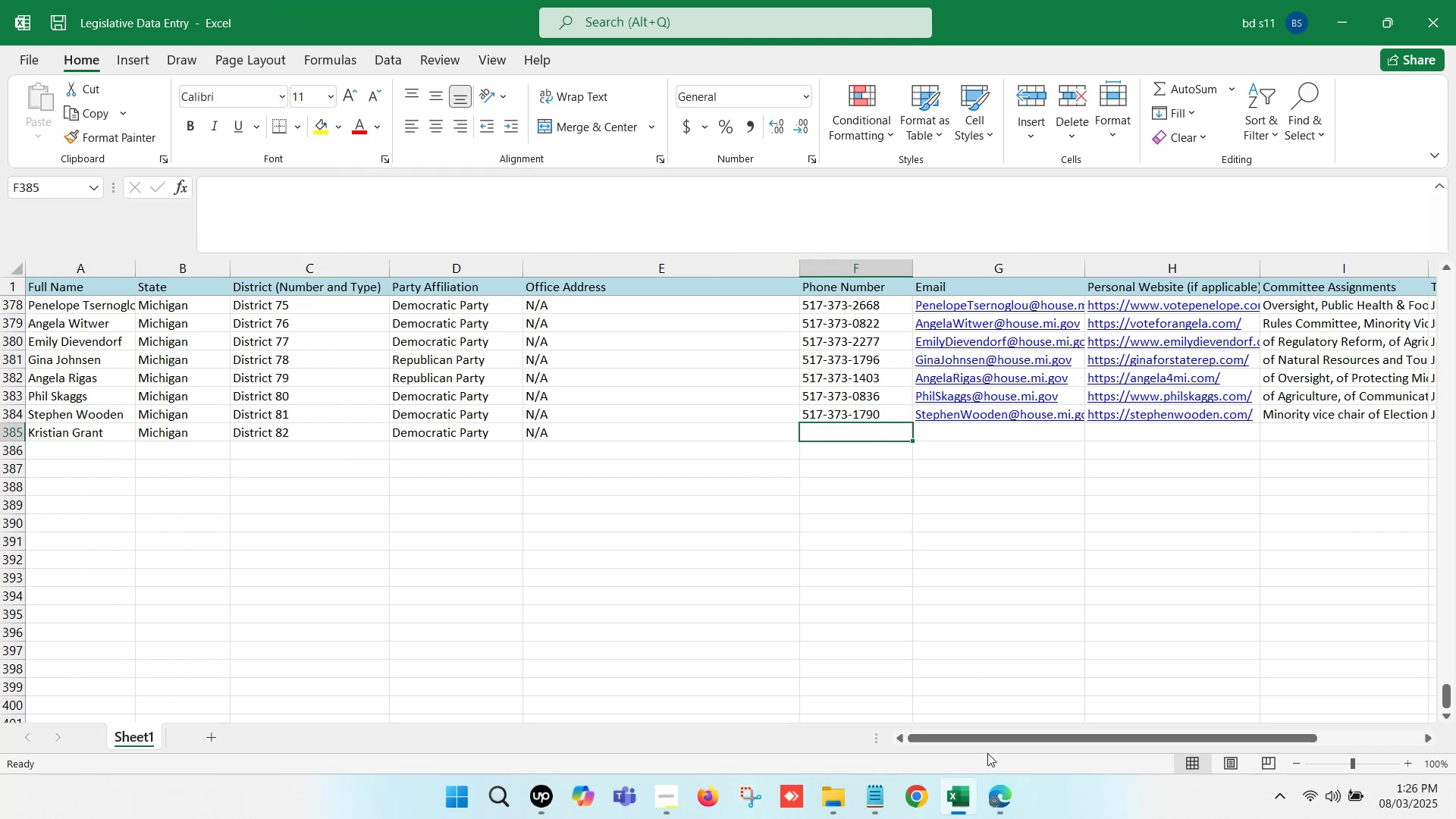 
wait(7.08)
 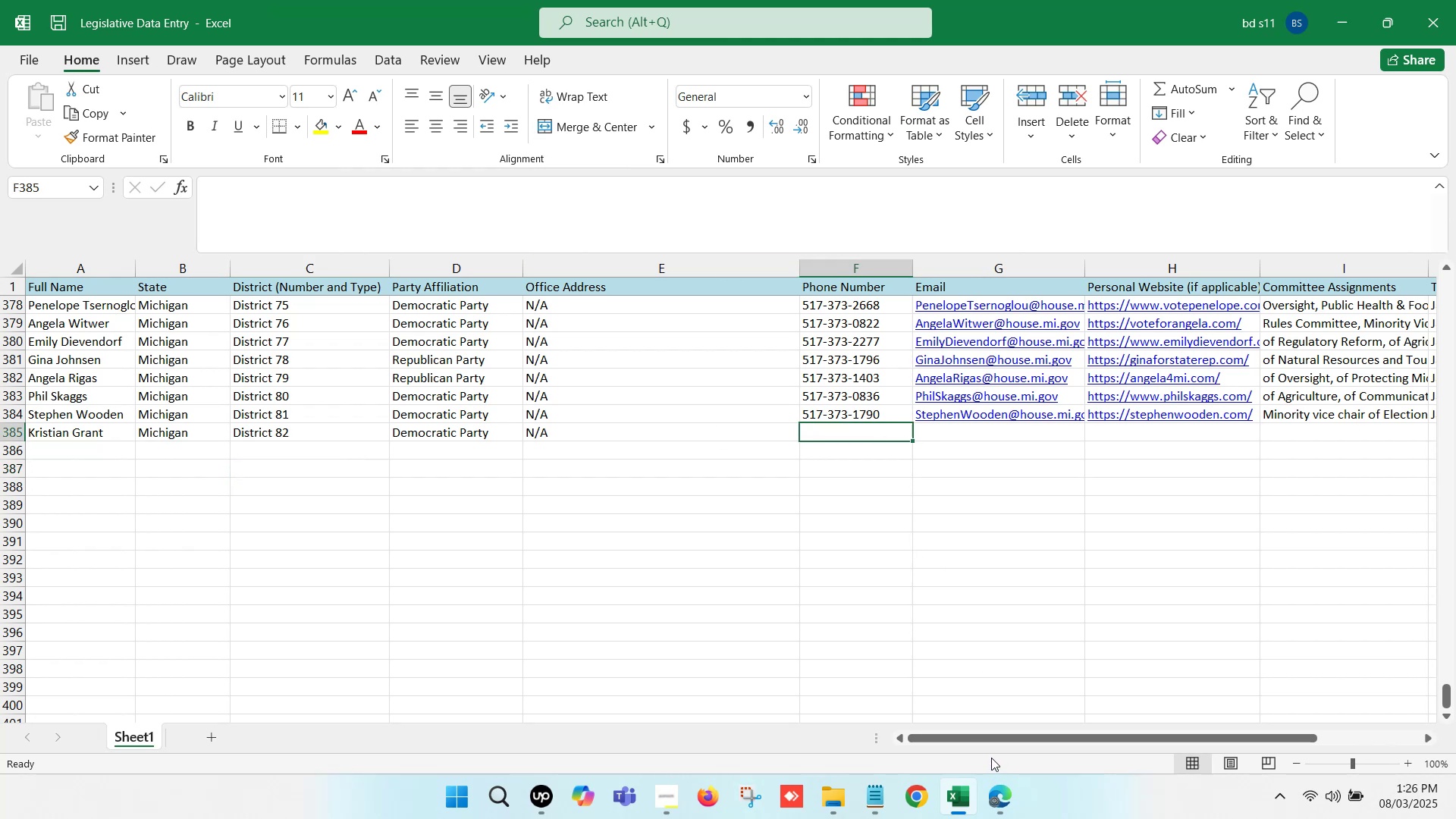 
left_click([968, 800])
 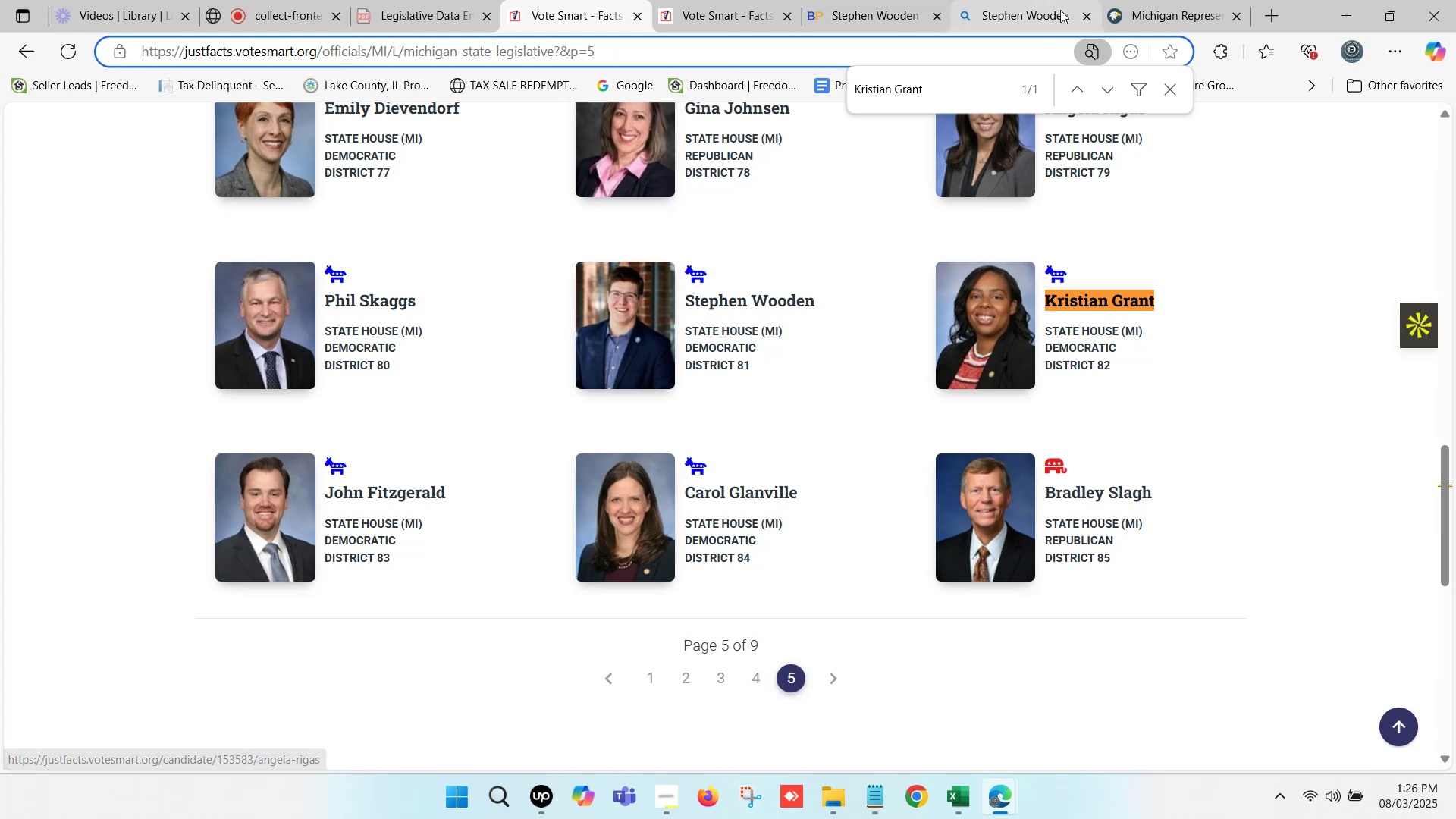 
wait(8.05)
 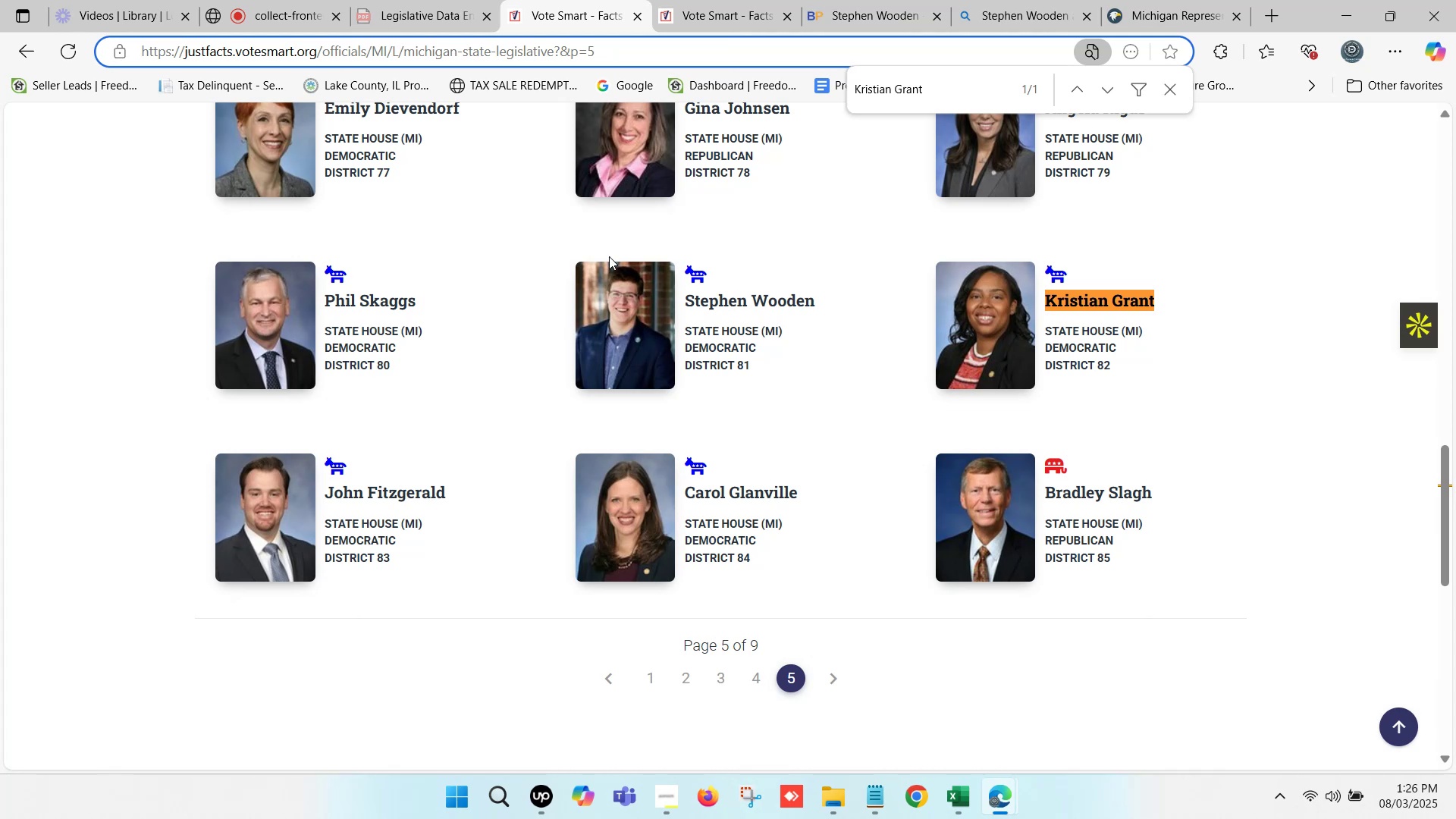 
key(Control+C)
 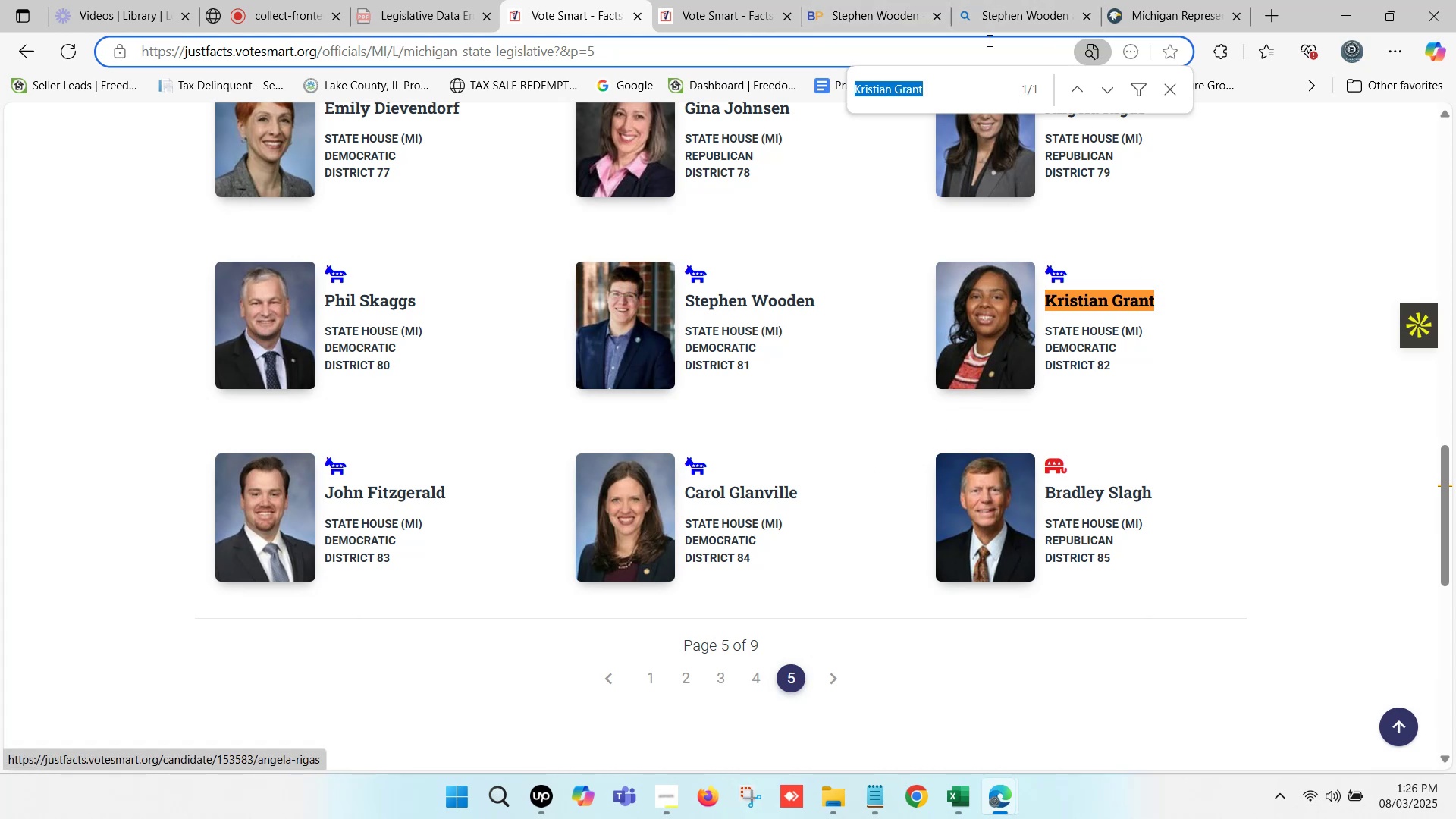 
left_click([1054, 0])
 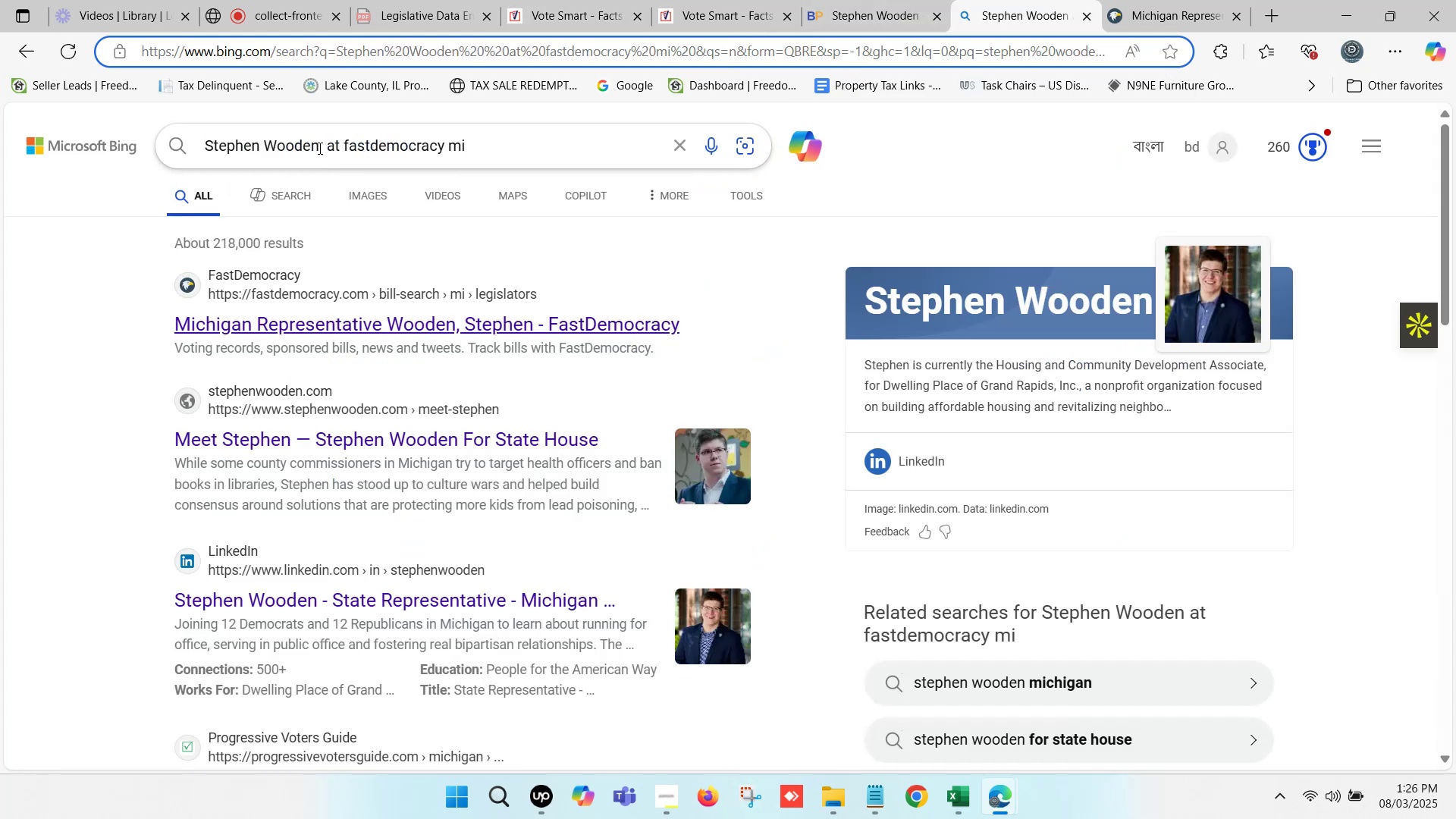 
key(Control+ControlLeft)
 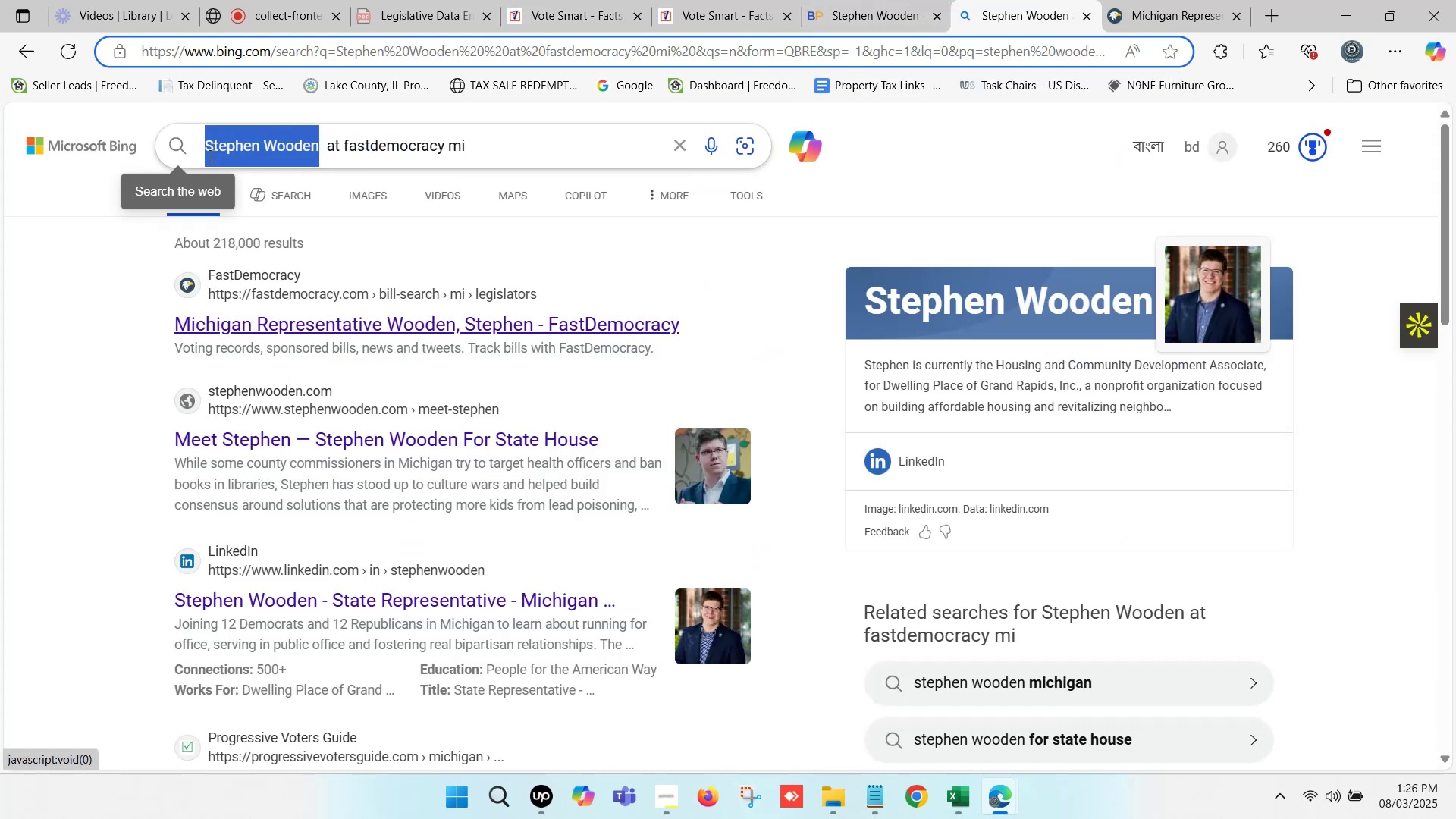 
key(Control+V)
 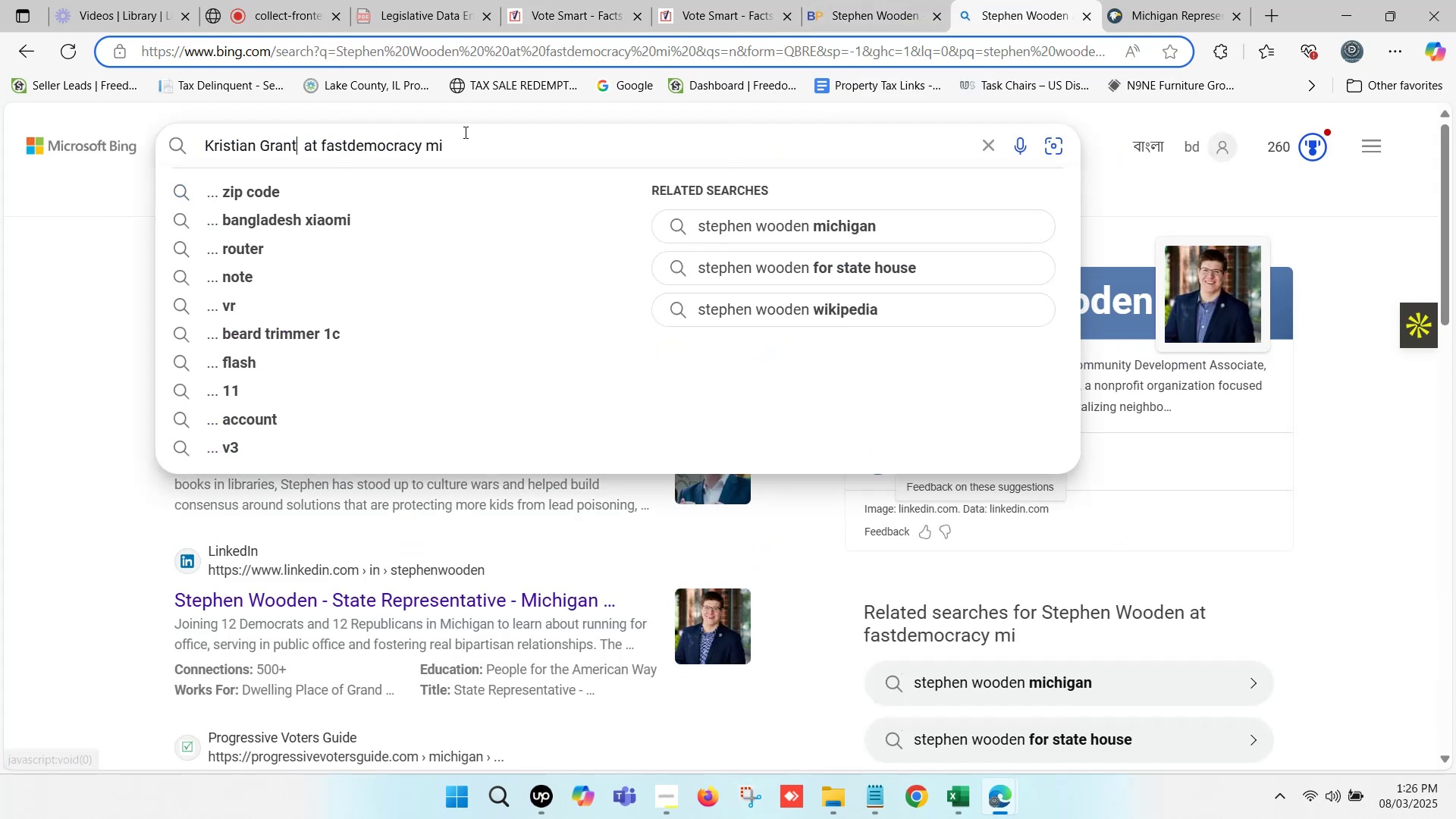 
key(Enter)
 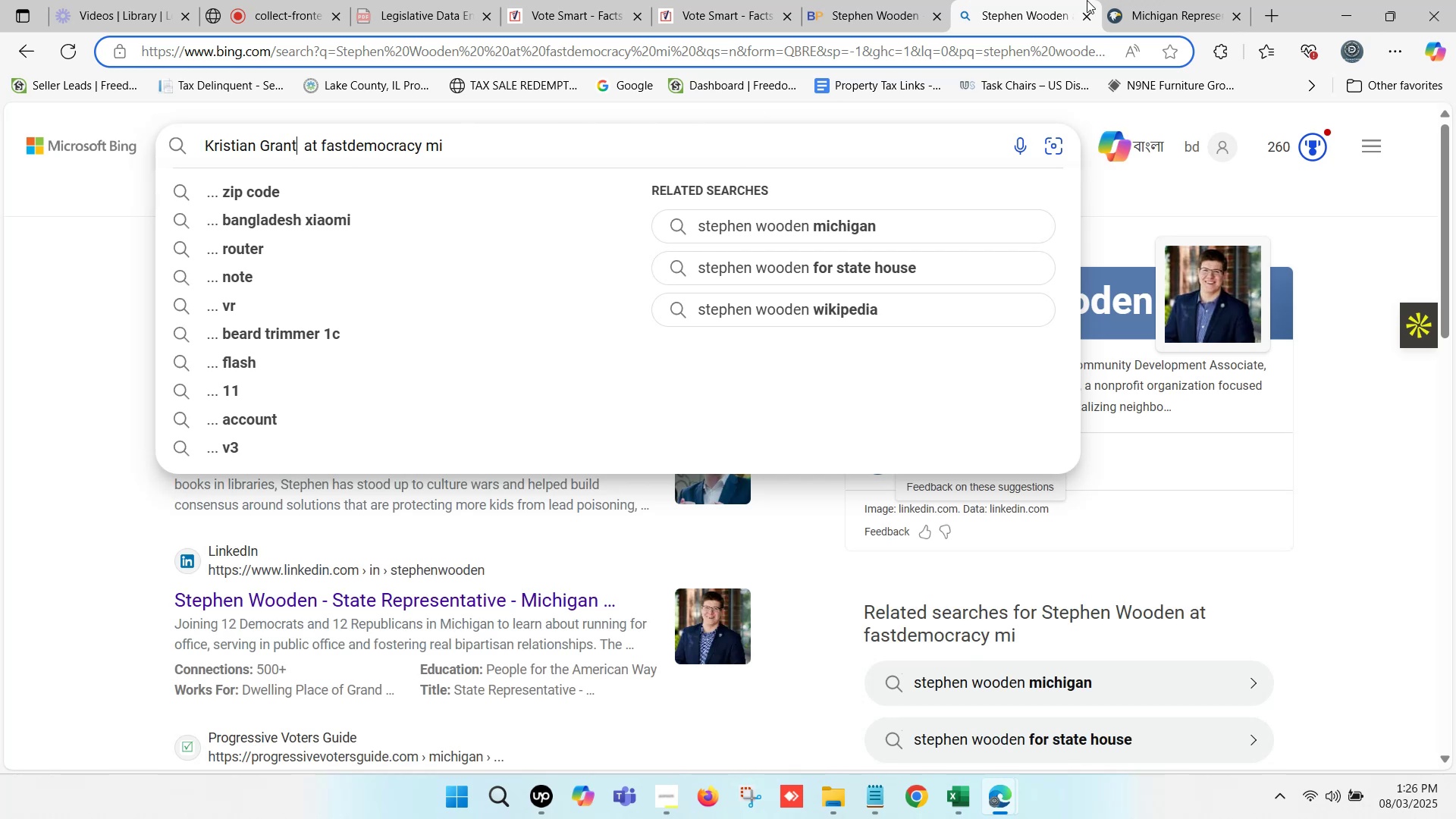 
left_click([1127, 0])
 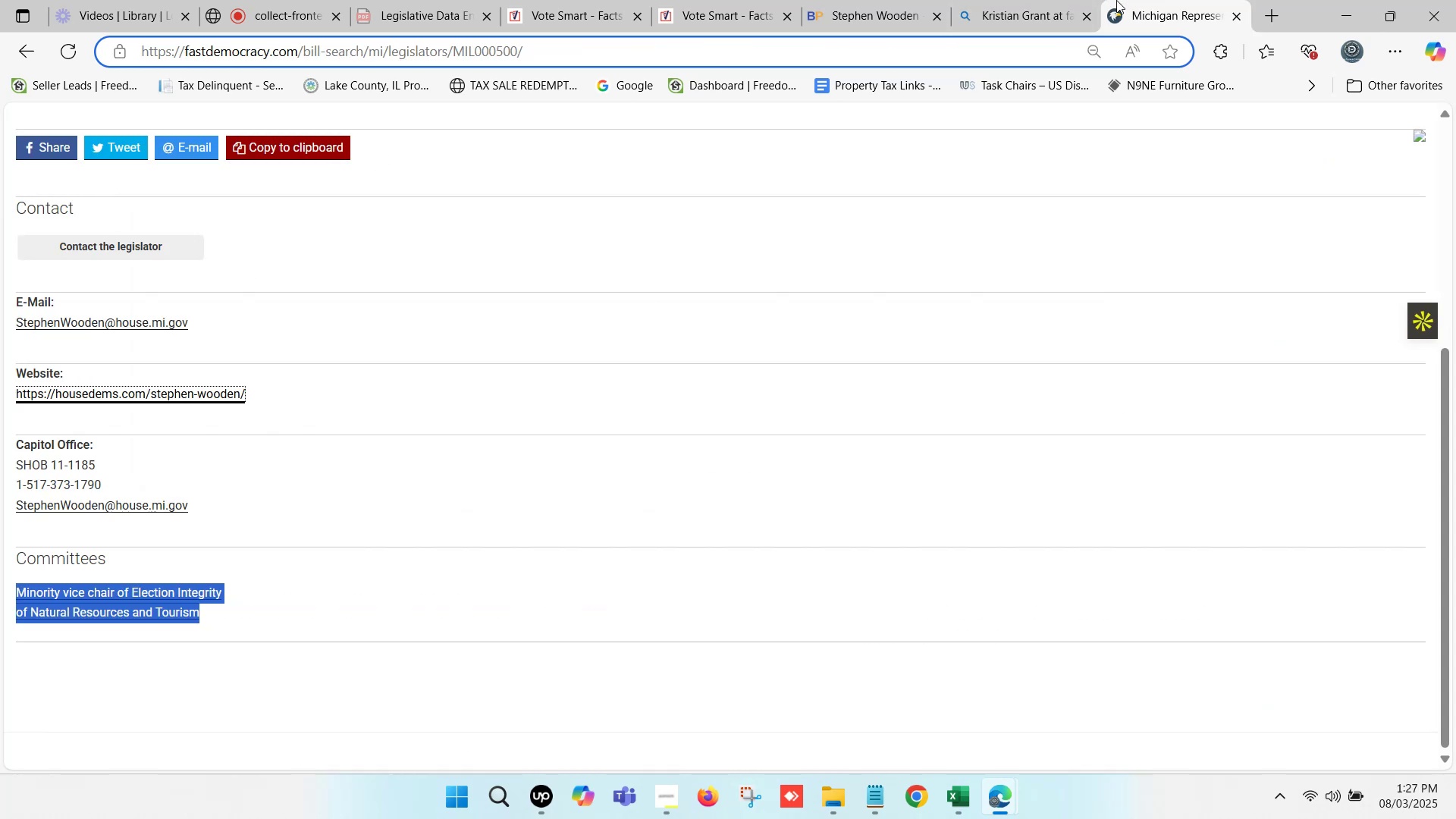 
left_click([1232, 16])
 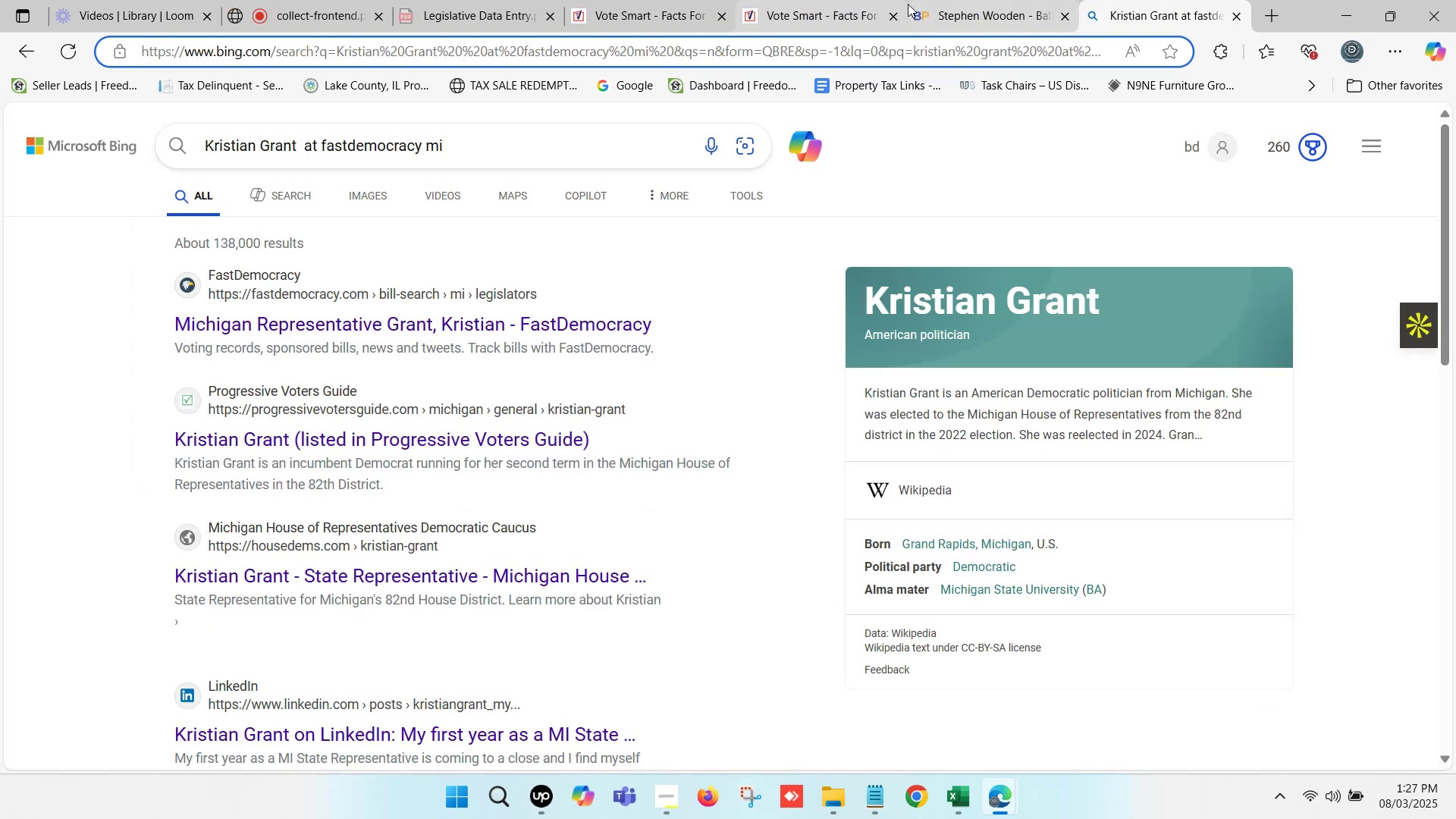 
left_click([968, 0])
 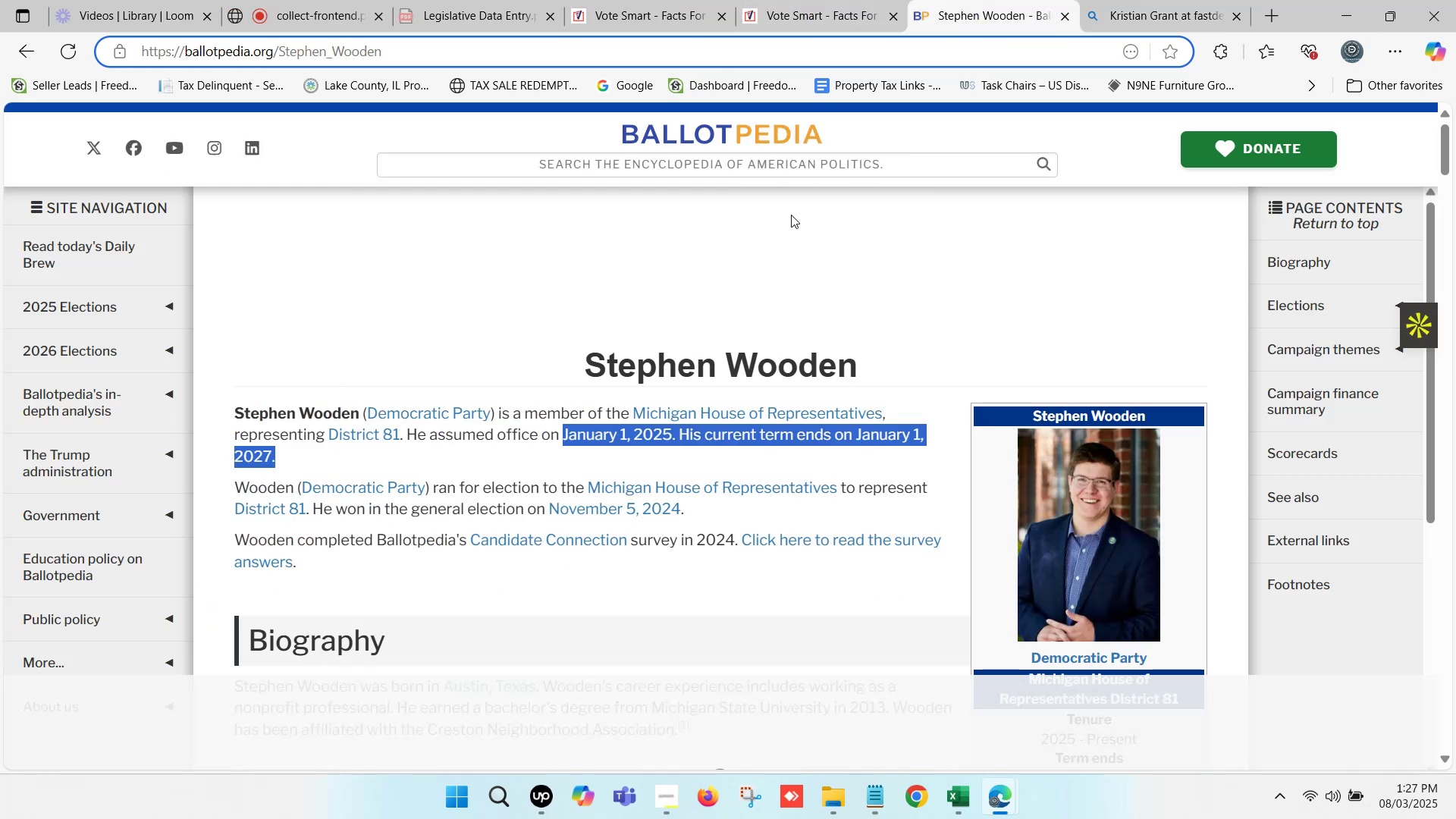 
left_click([737, 165])
 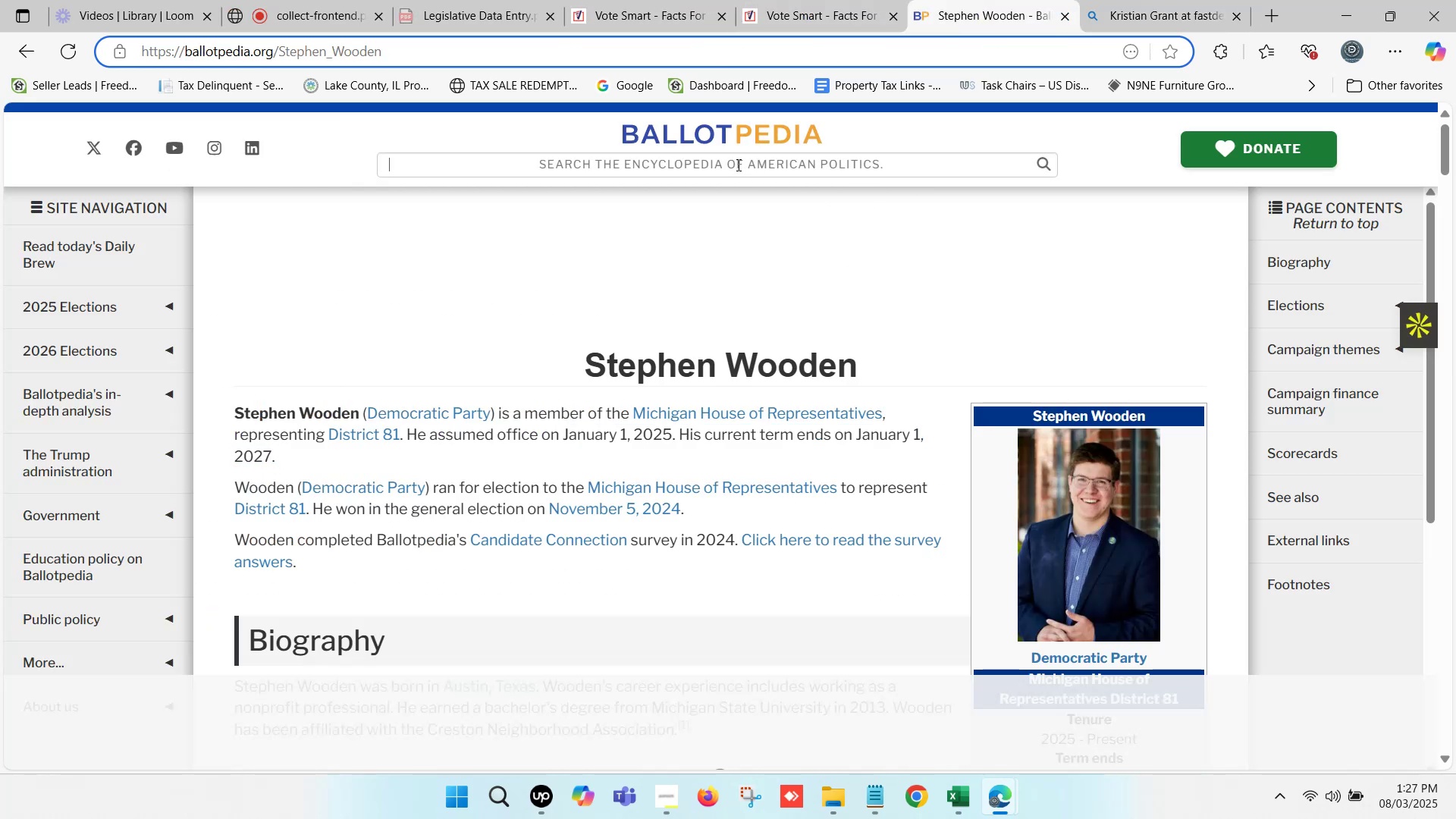 
key(Control+V)
 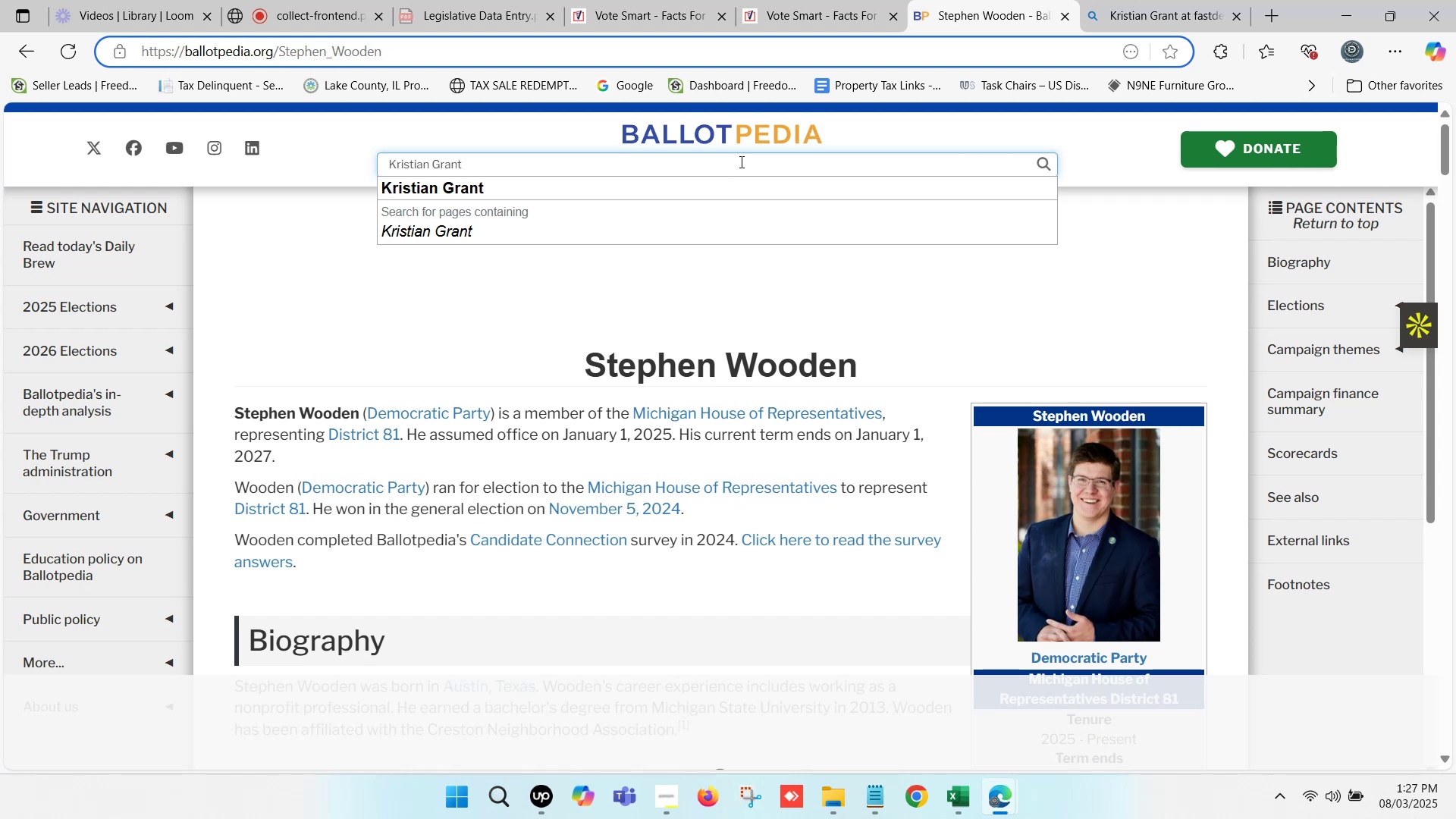 
wait(16.58)
 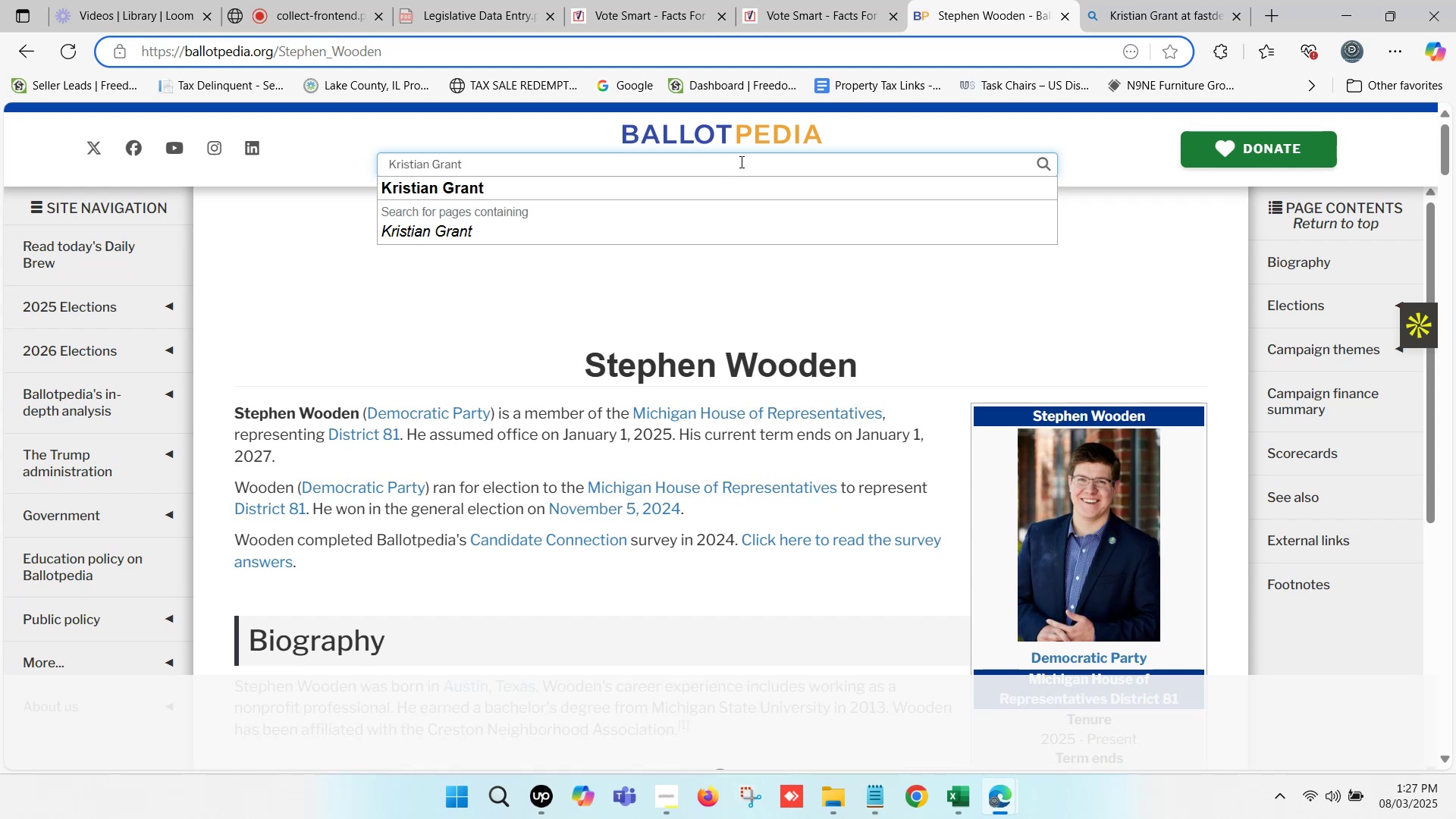 
left_click([573, 188])
 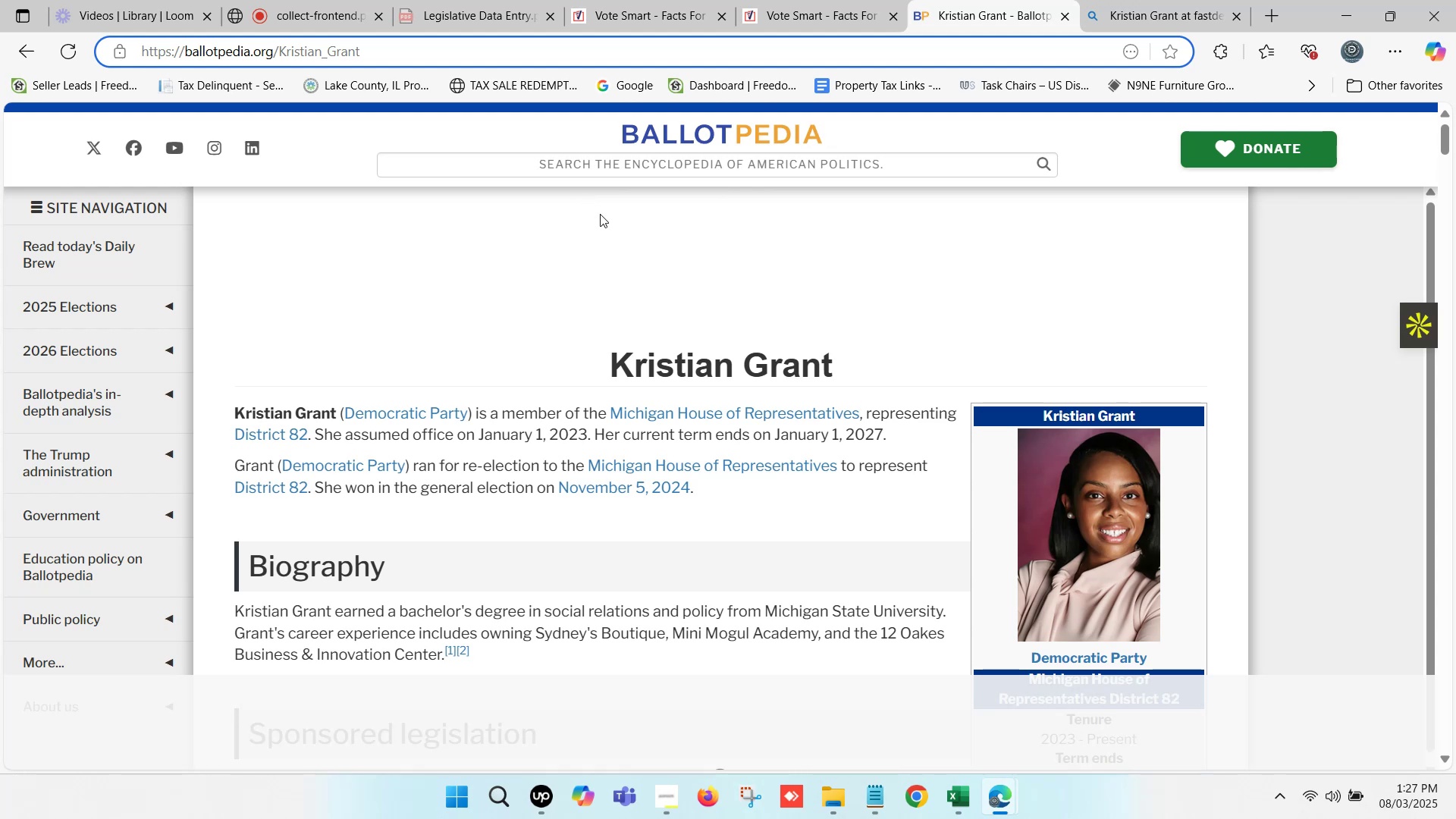 
wait(33.39)
 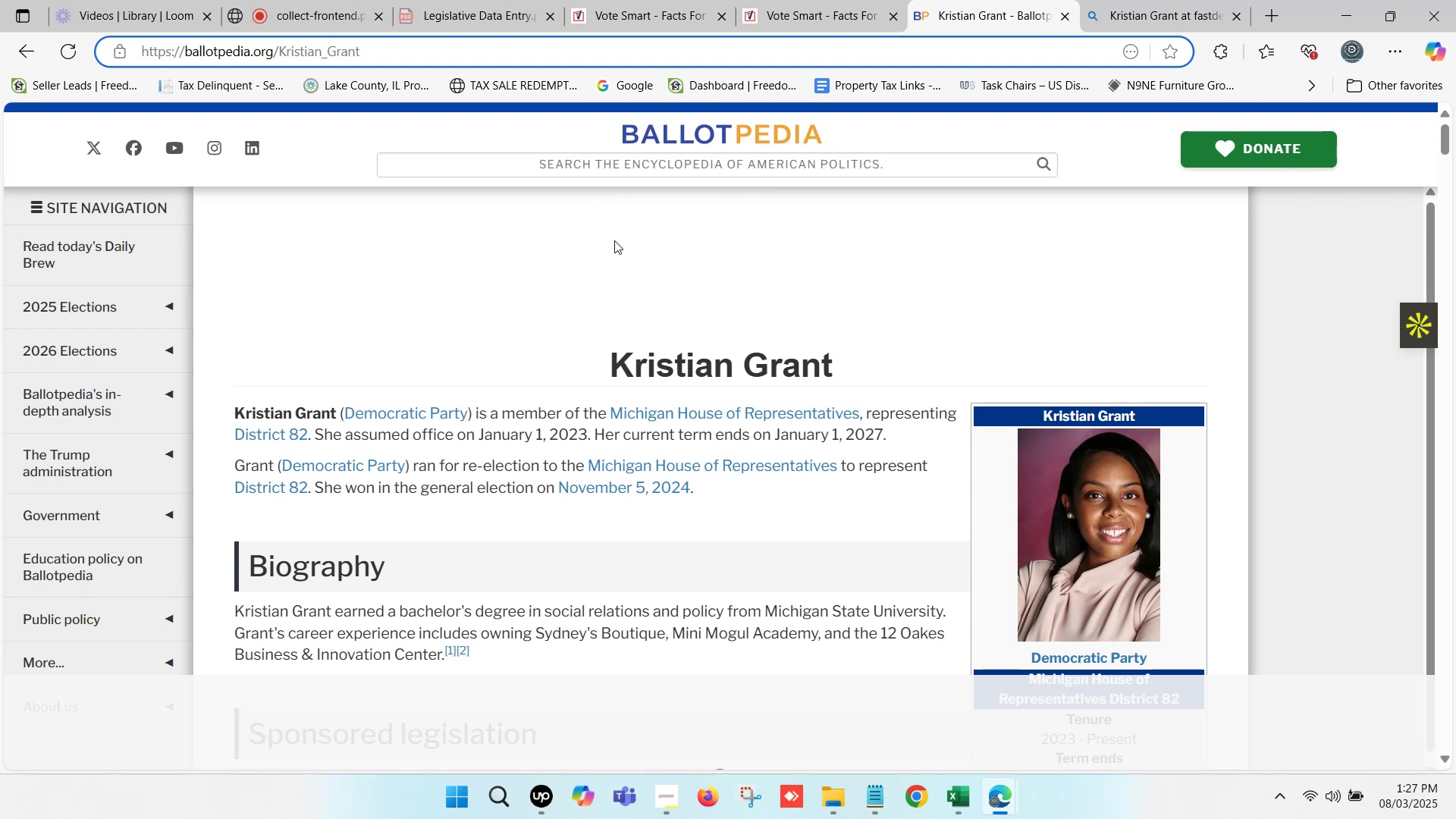 
key(Control+C)
 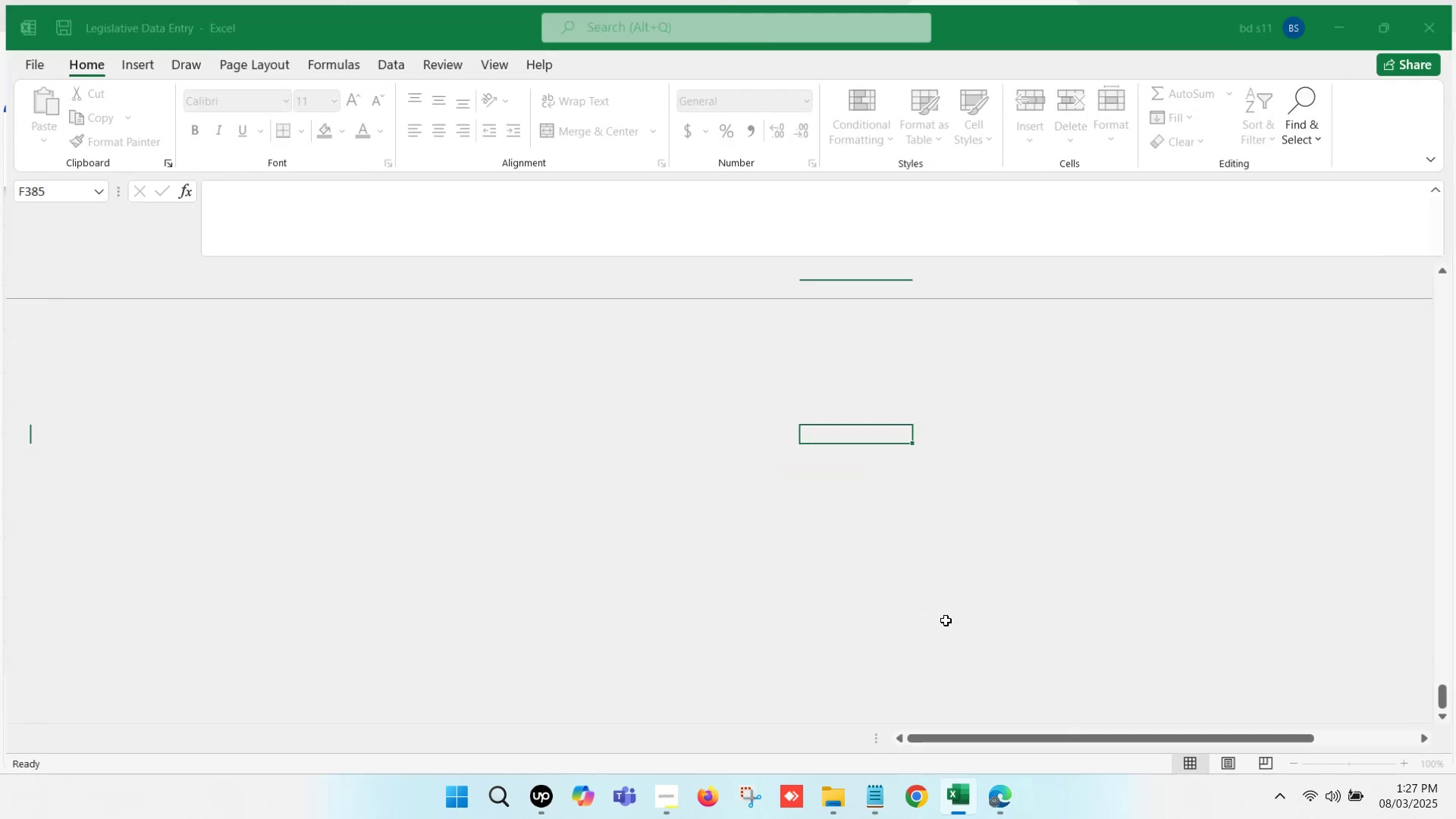 
key(ArrowRight)
 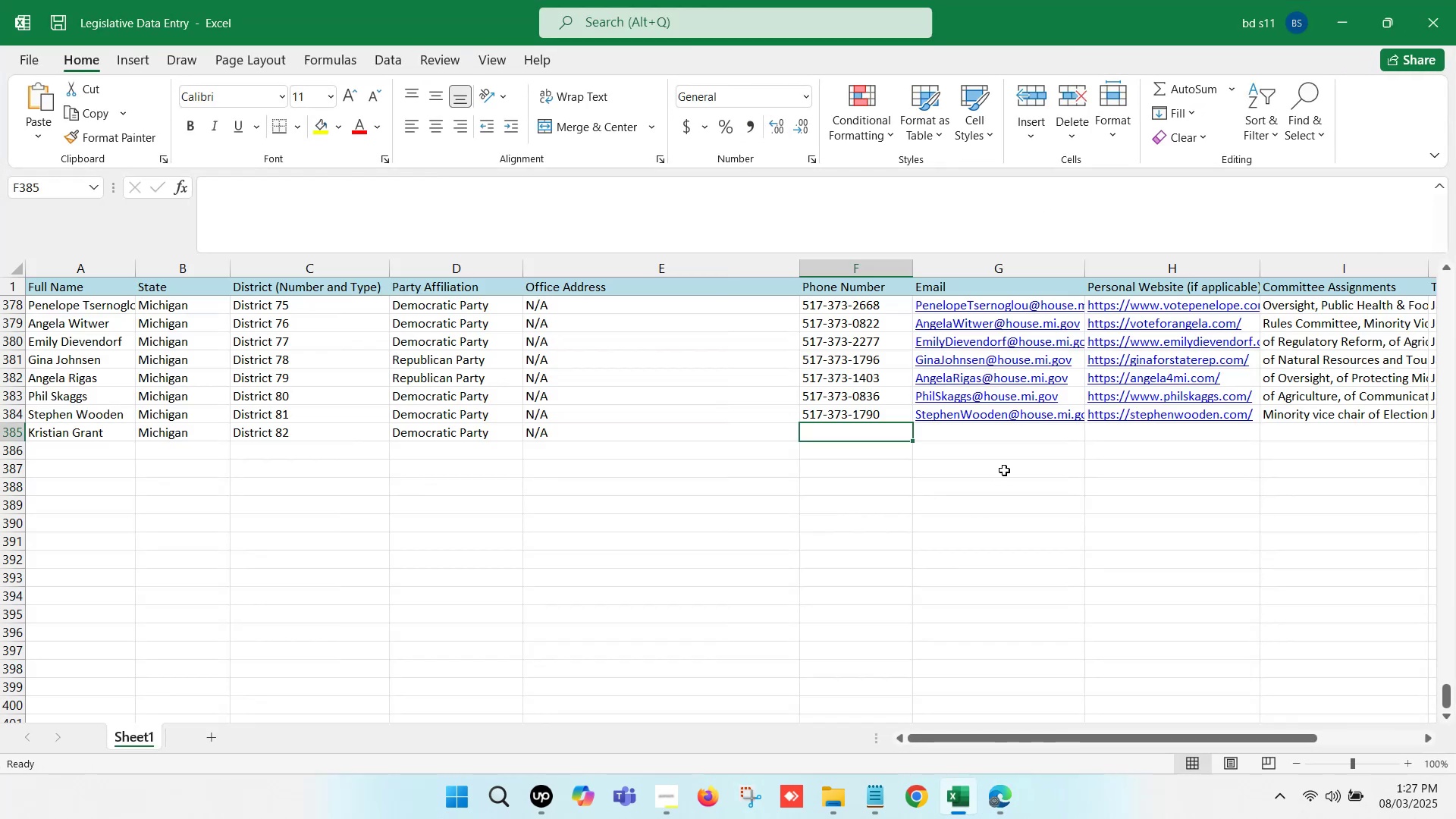 
key(ArrowRight)
 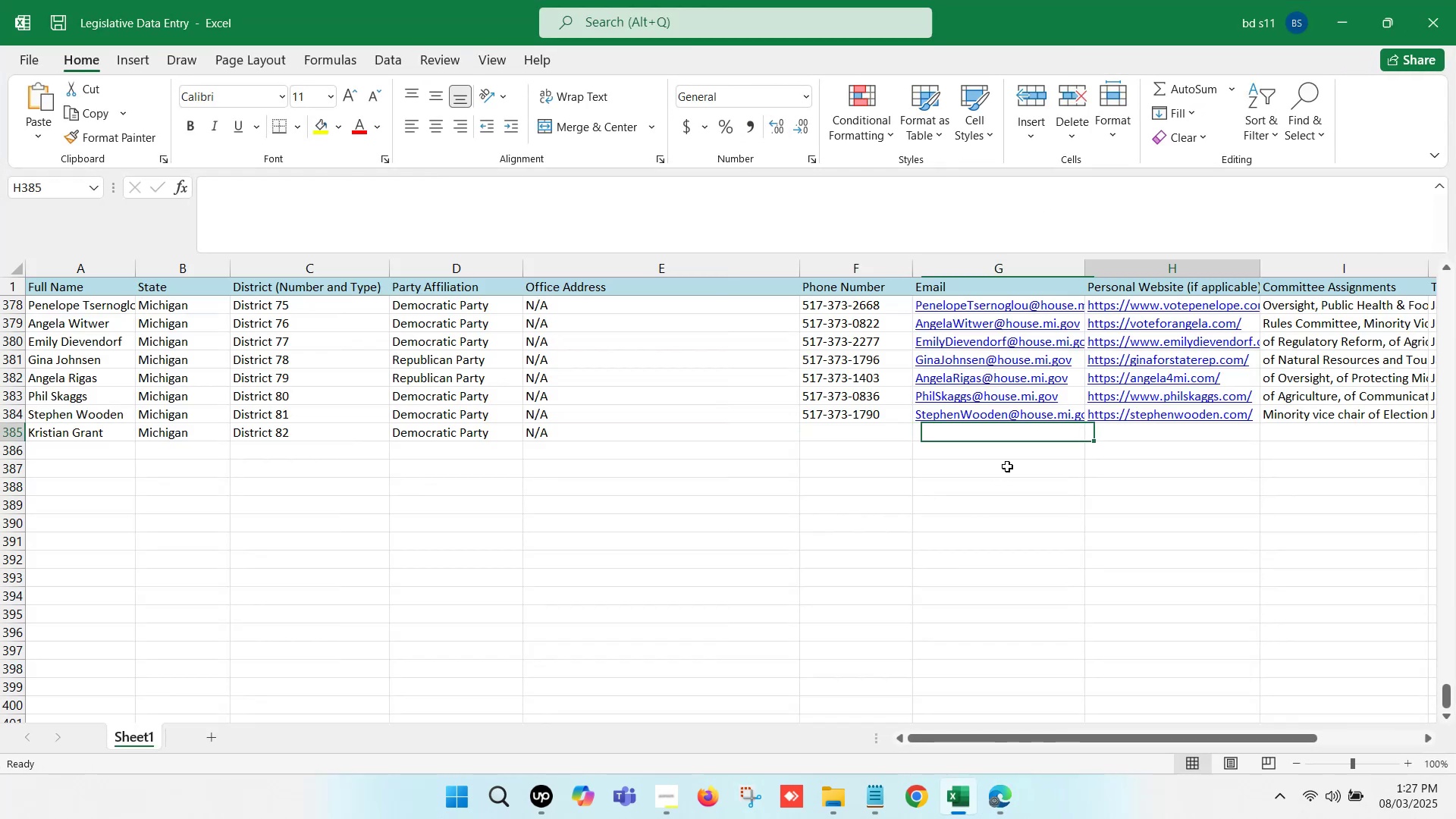 
key(ArrowRight)
 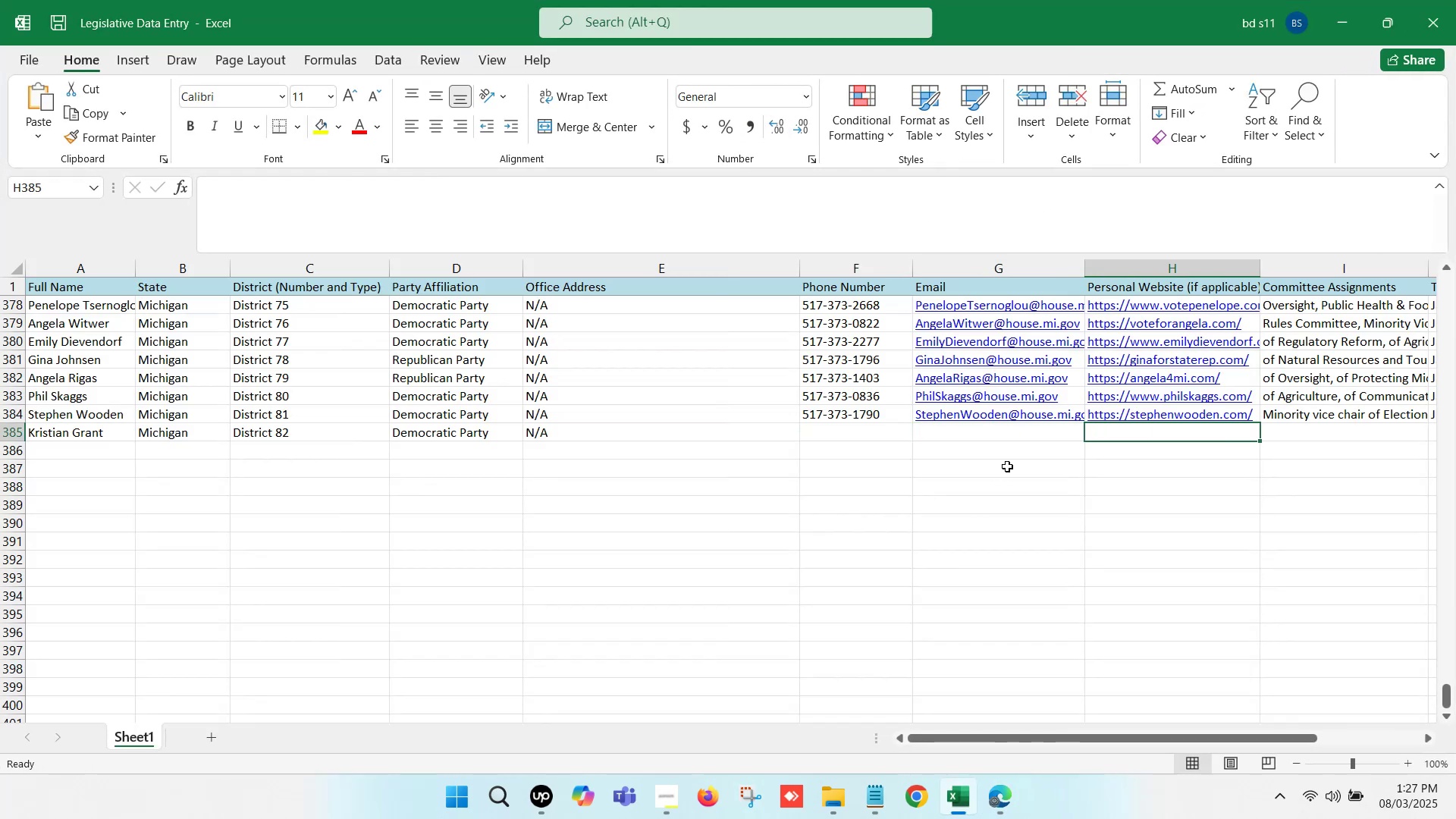 
key(ArrowRight)
 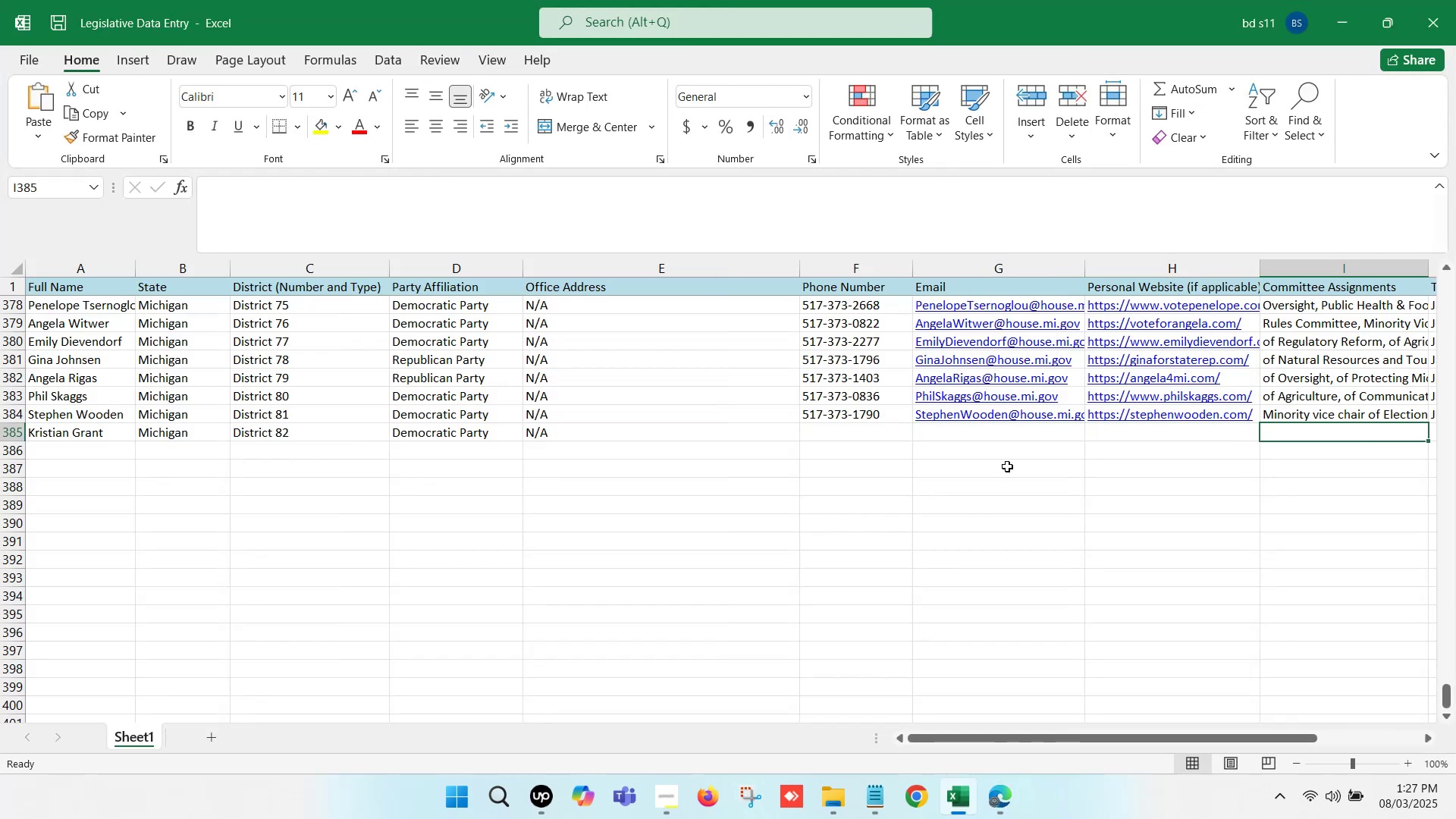 
key(ArrowRight)
 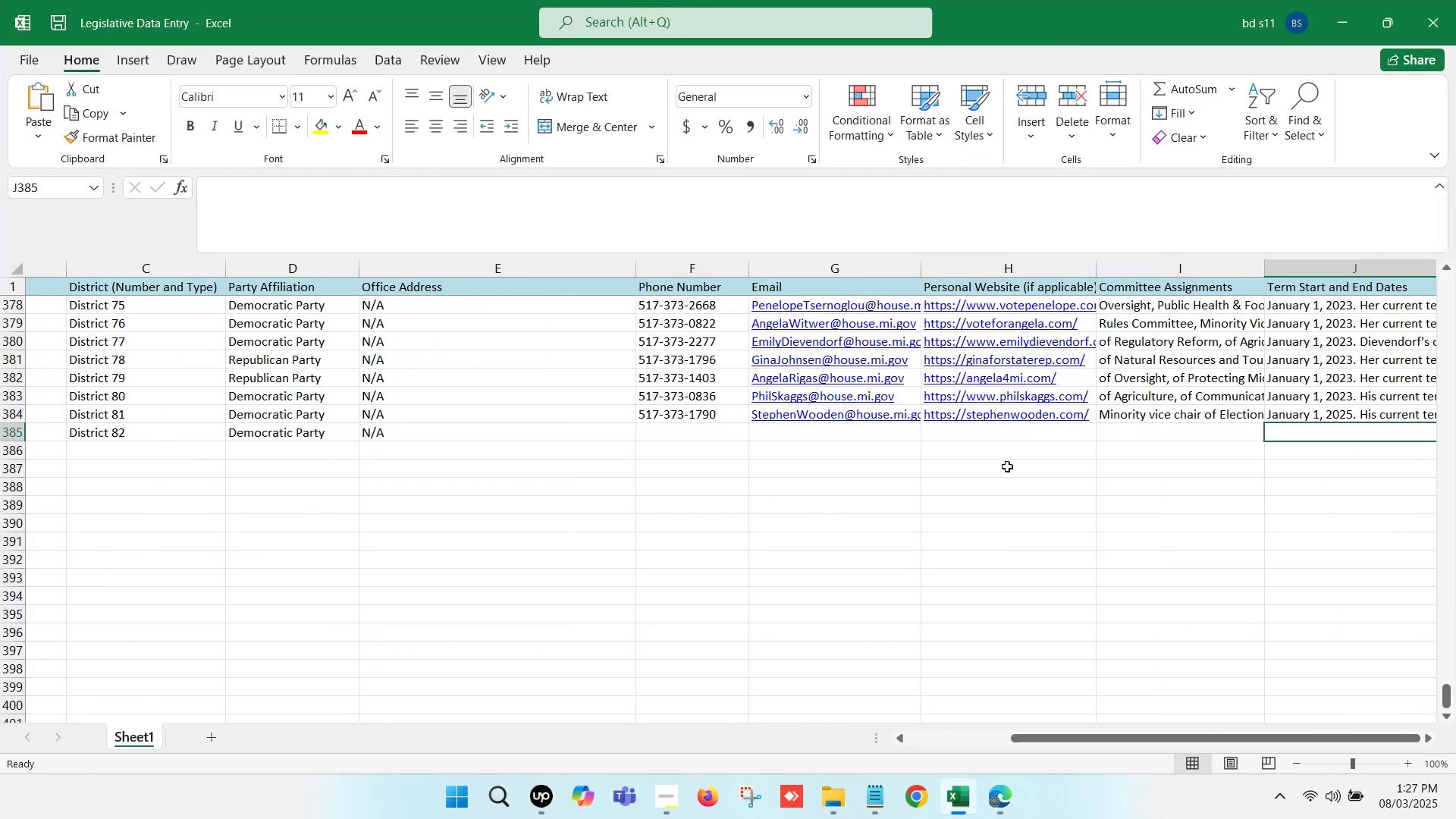 
key(ArrowRight)
 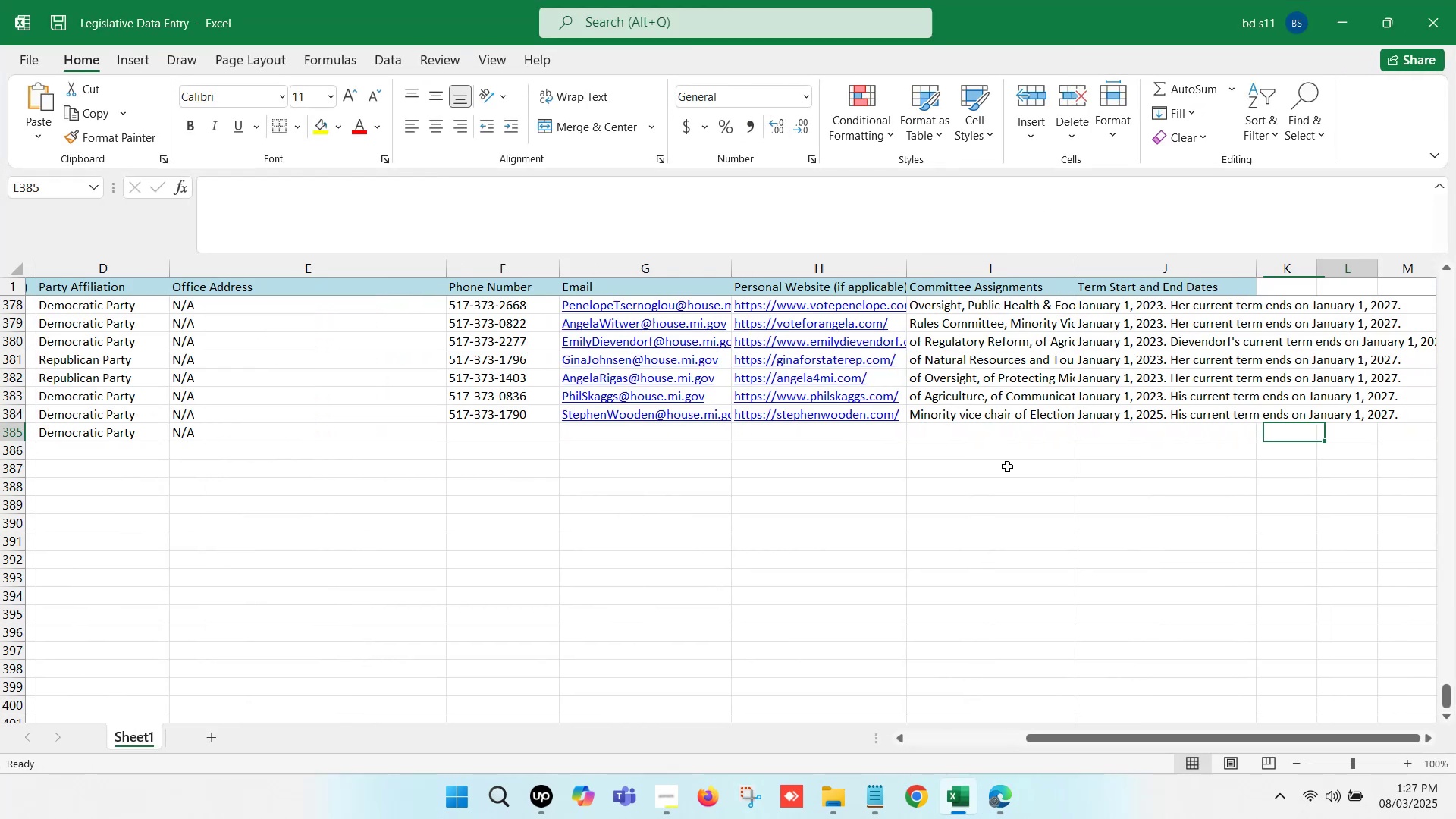 
key(ArrowRight)
 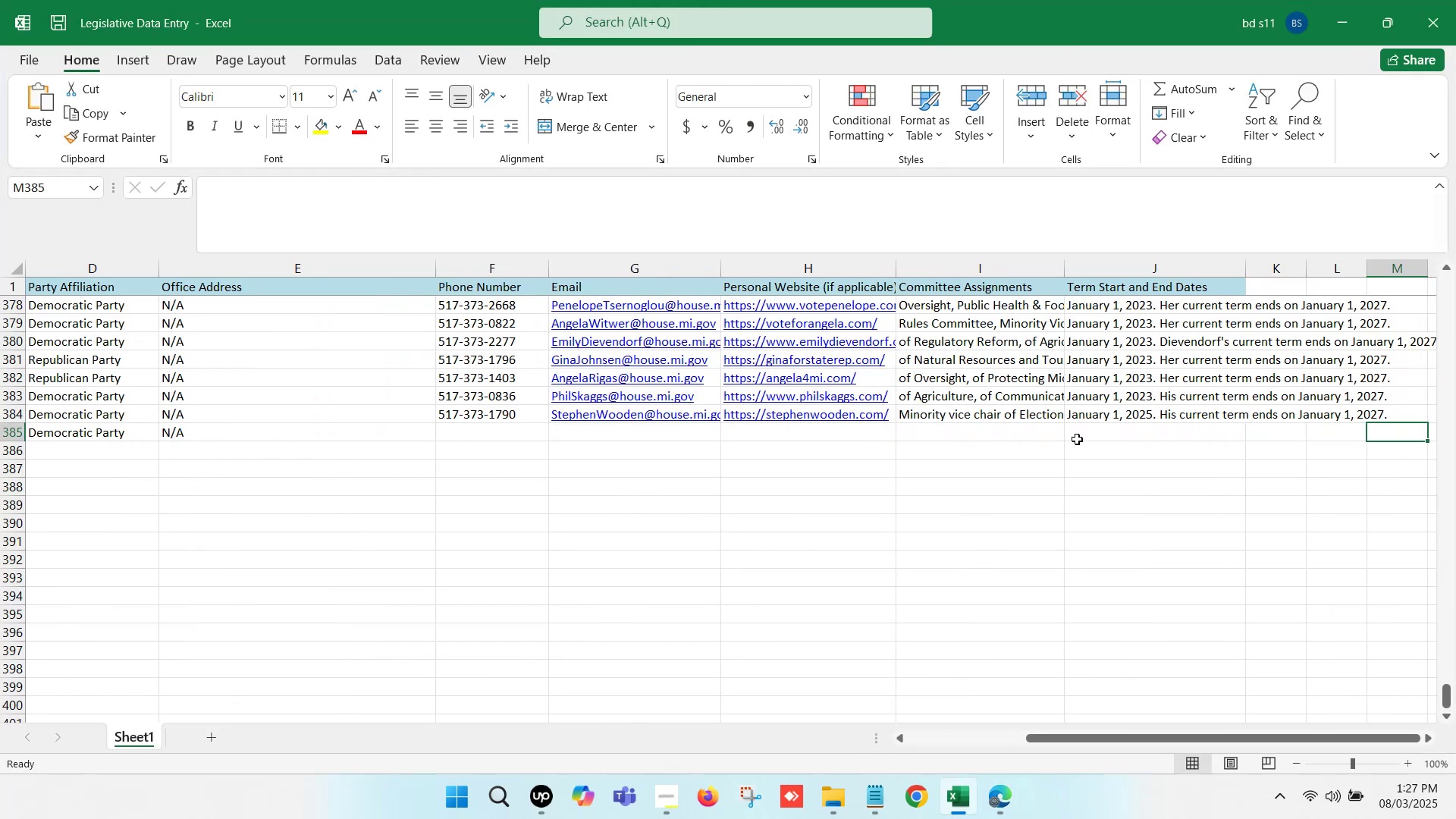 
left_click([1083, 431])
 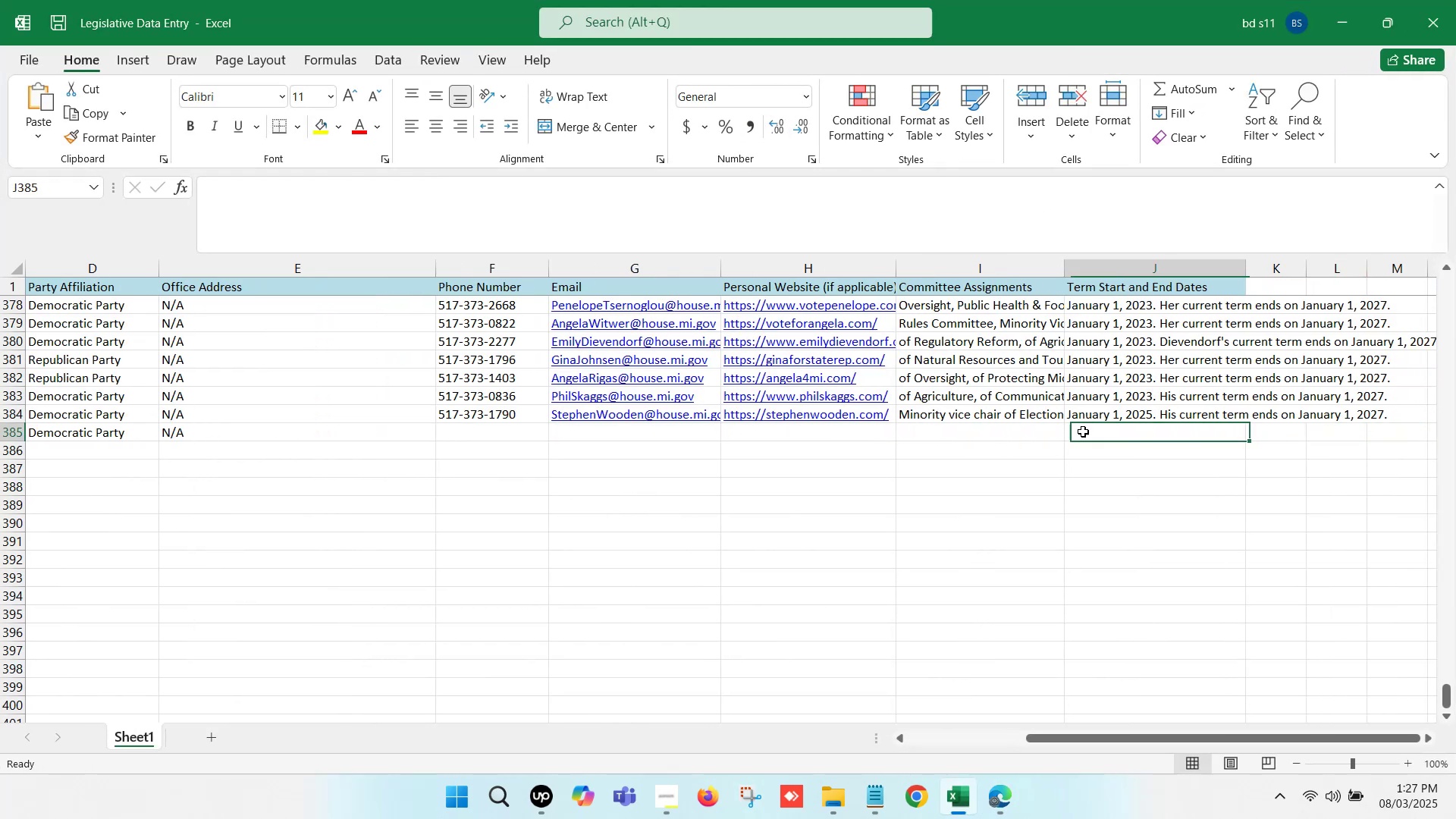 
double_click([1083, 431])
 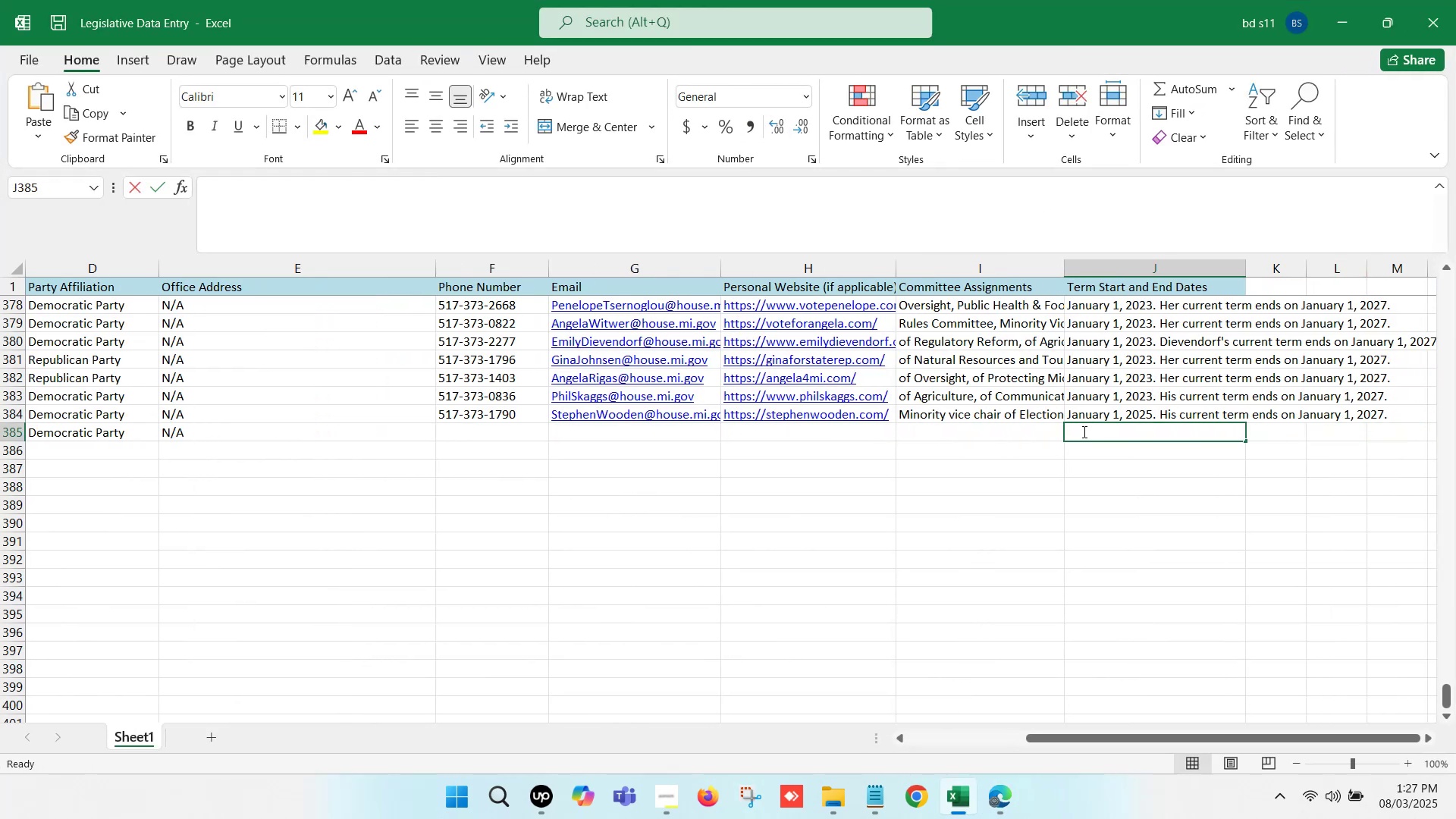 
key(Control+V)
 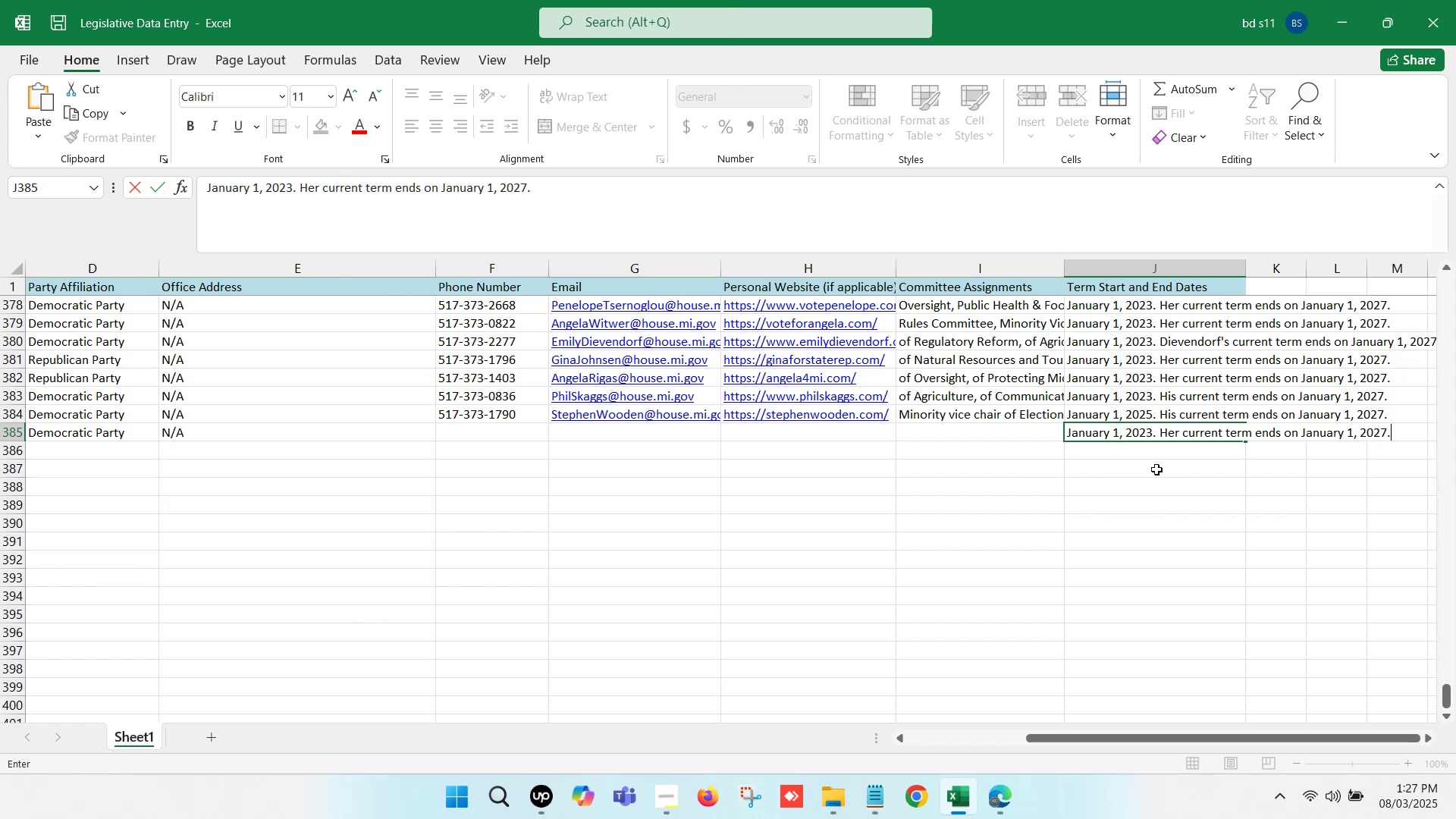 
left_click([1156, 469])
 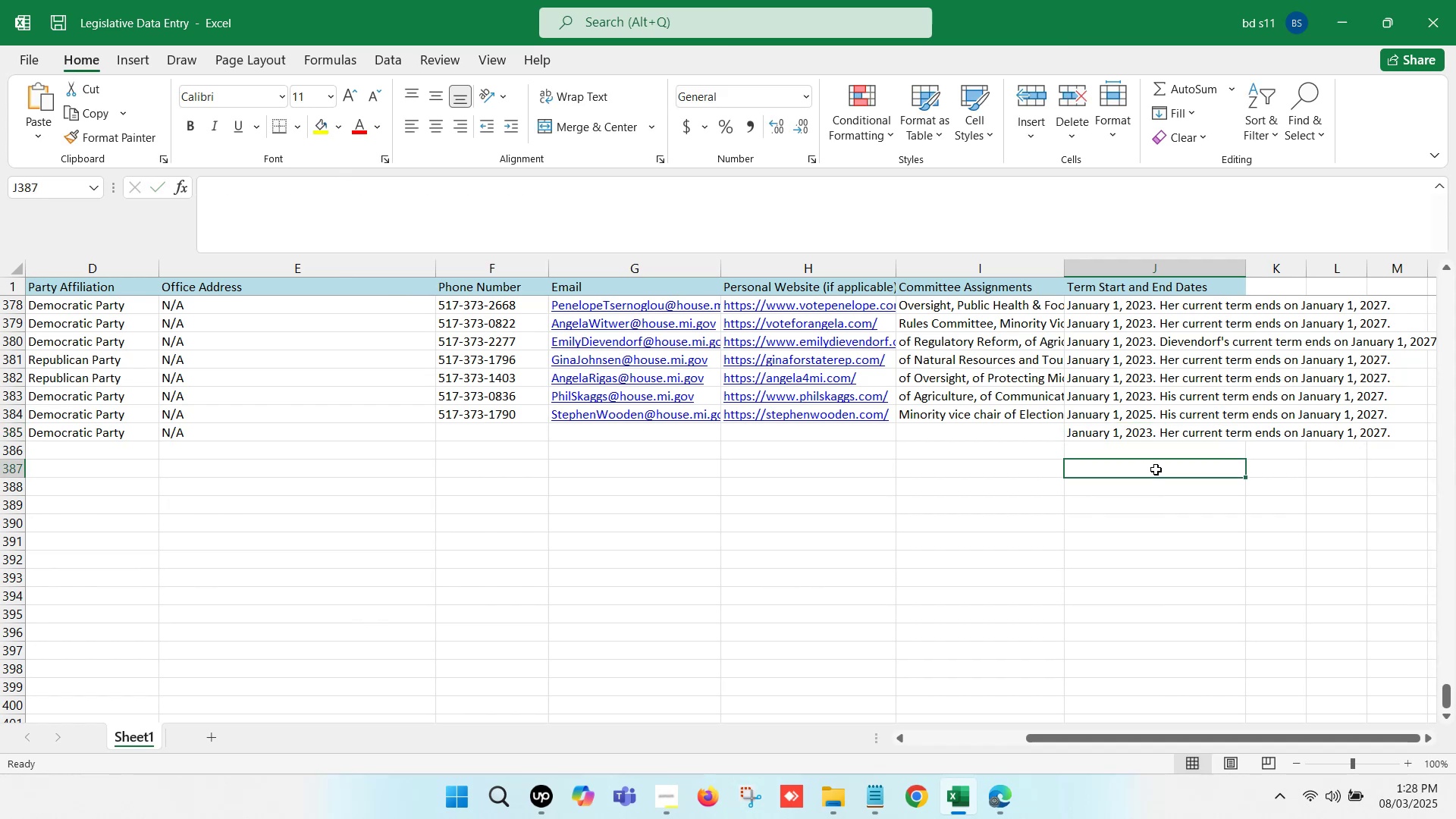 
wait(12.18)
 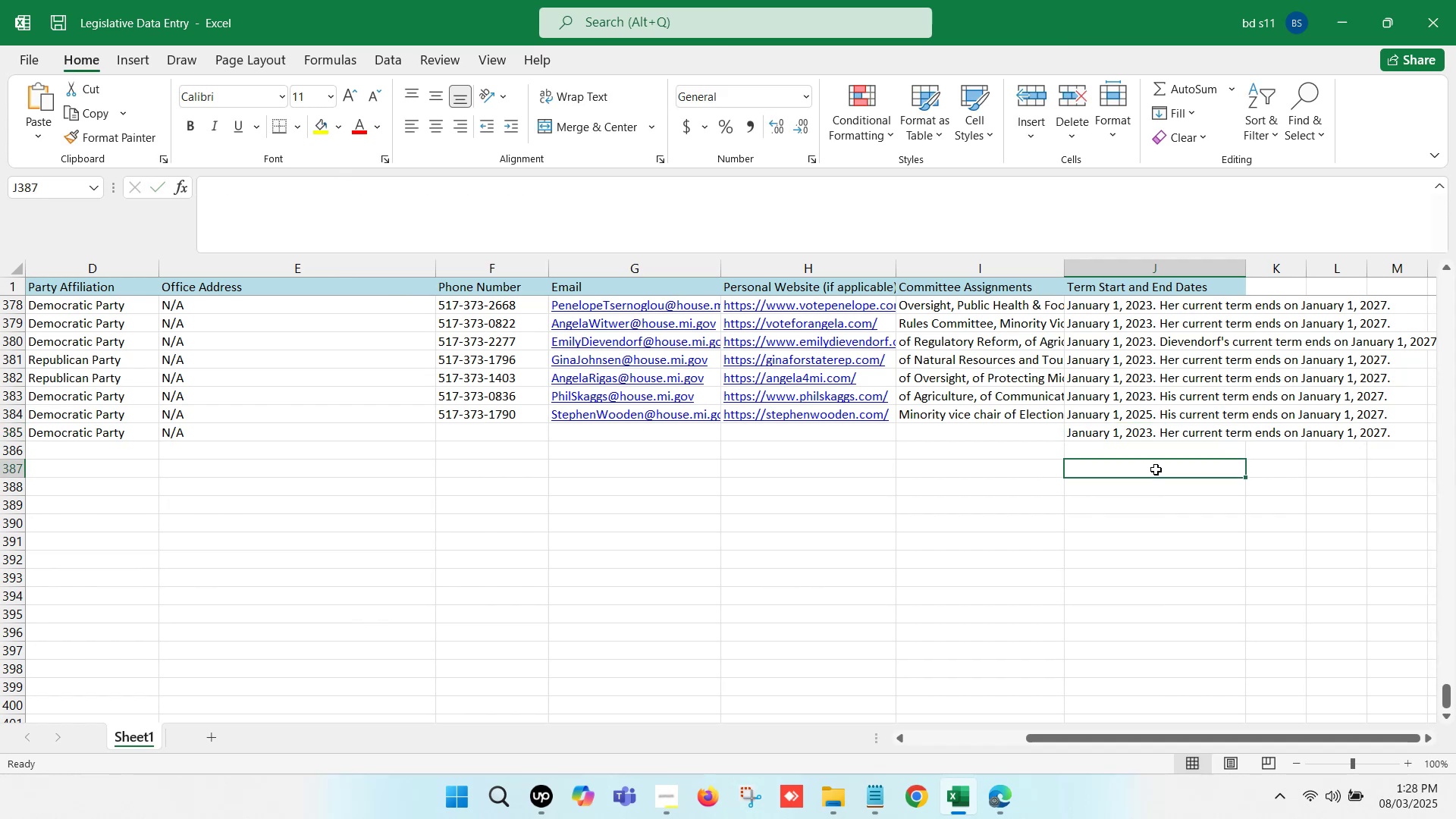 
left_click([1008, 802])
 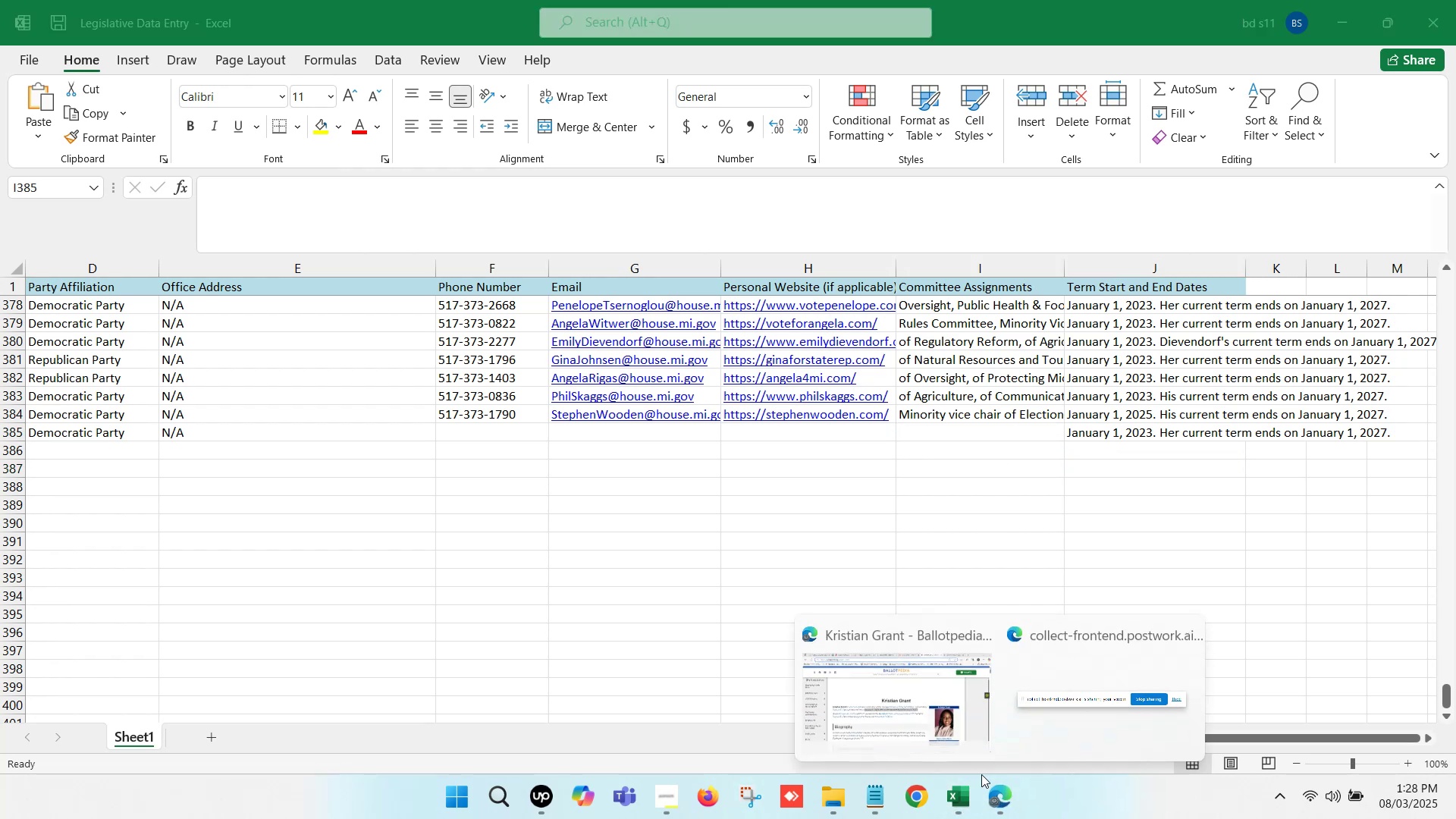 
left_click([899, 694])
 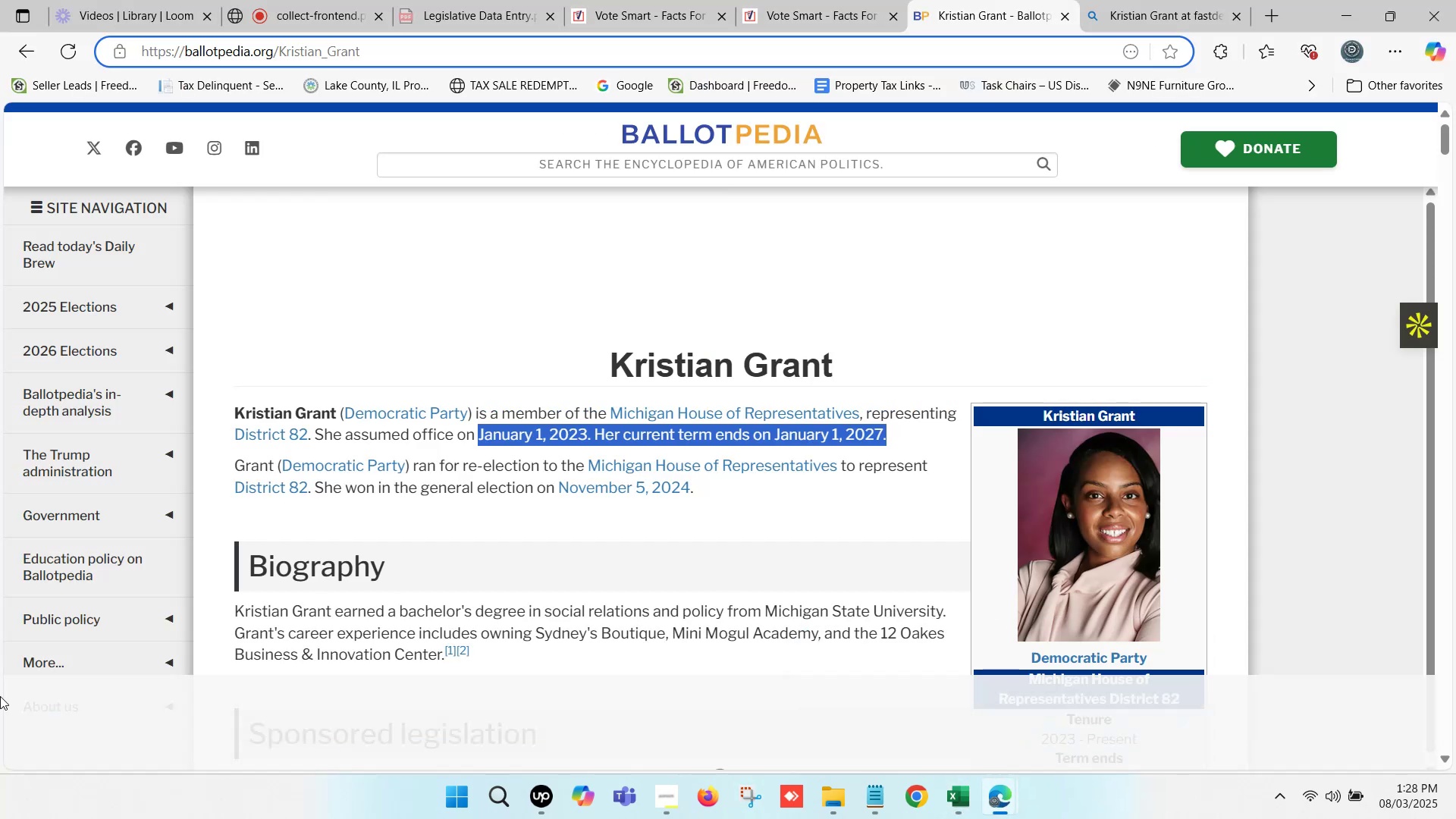 
scroll: coordinate [546, 422], scroll_direction: down, amount: 9.0
 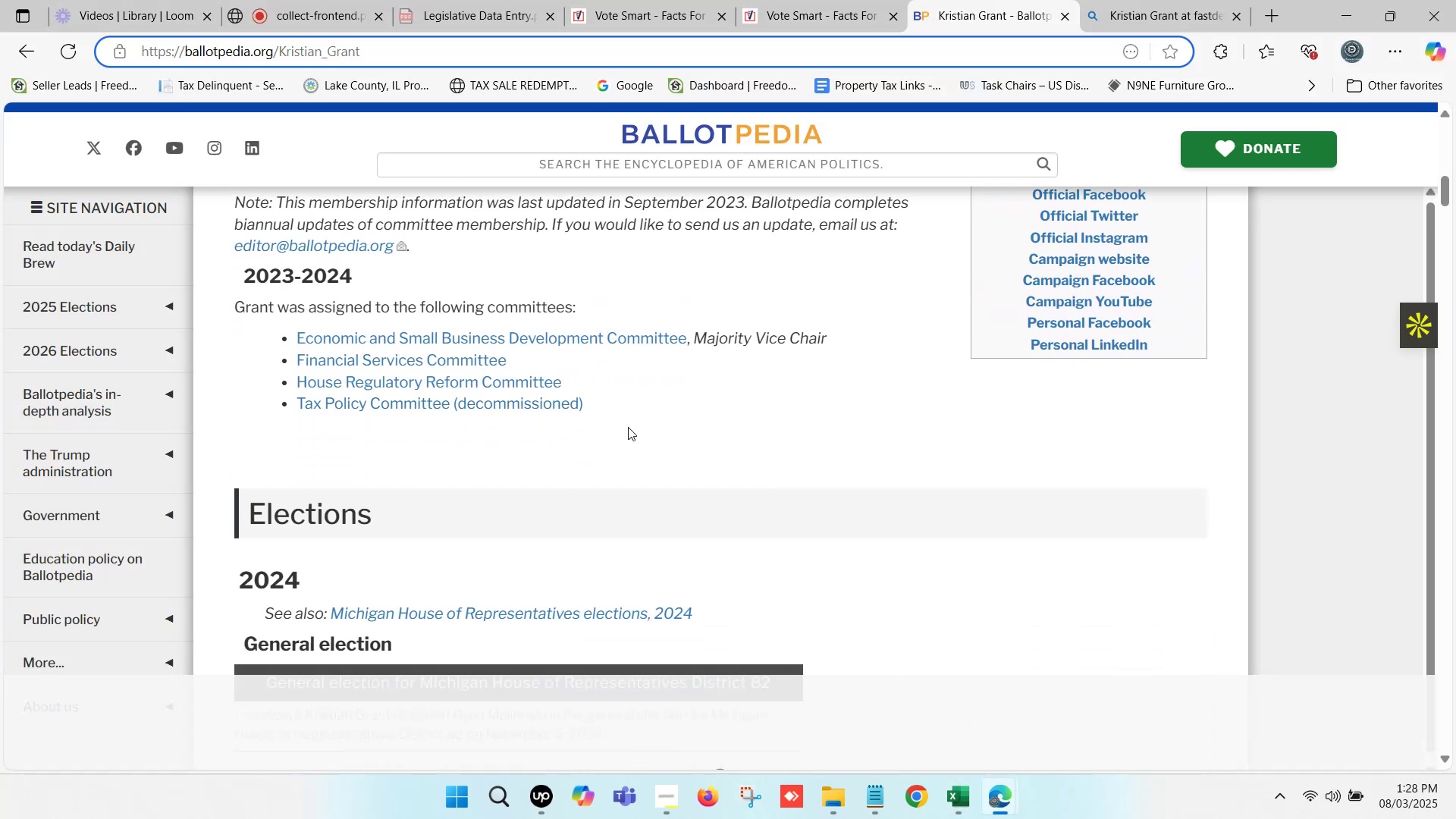 
scroll: coordinate [799, 396], scroll_direction: up, amount: 10.0
 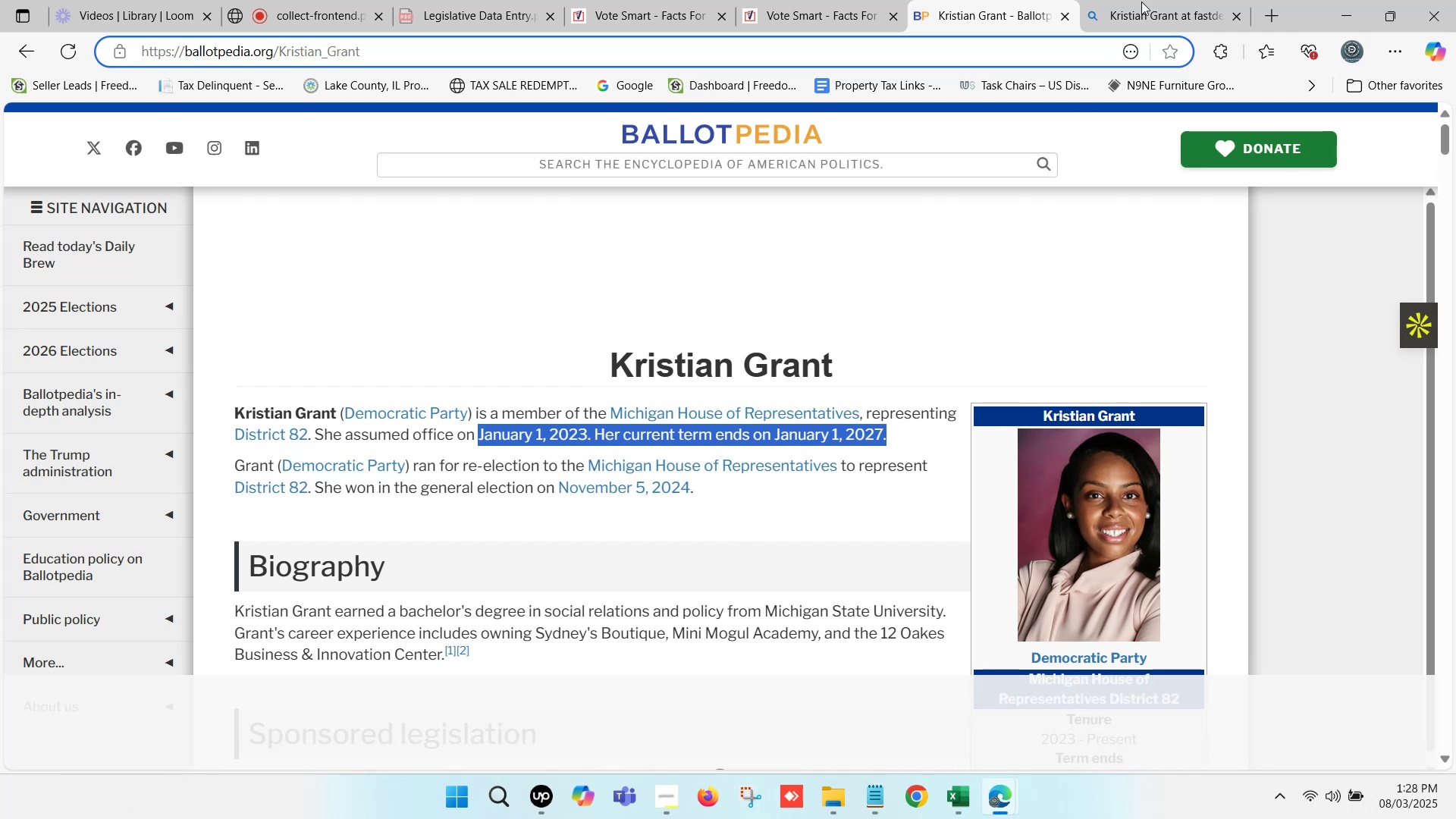 
double_click([1172, 0])
 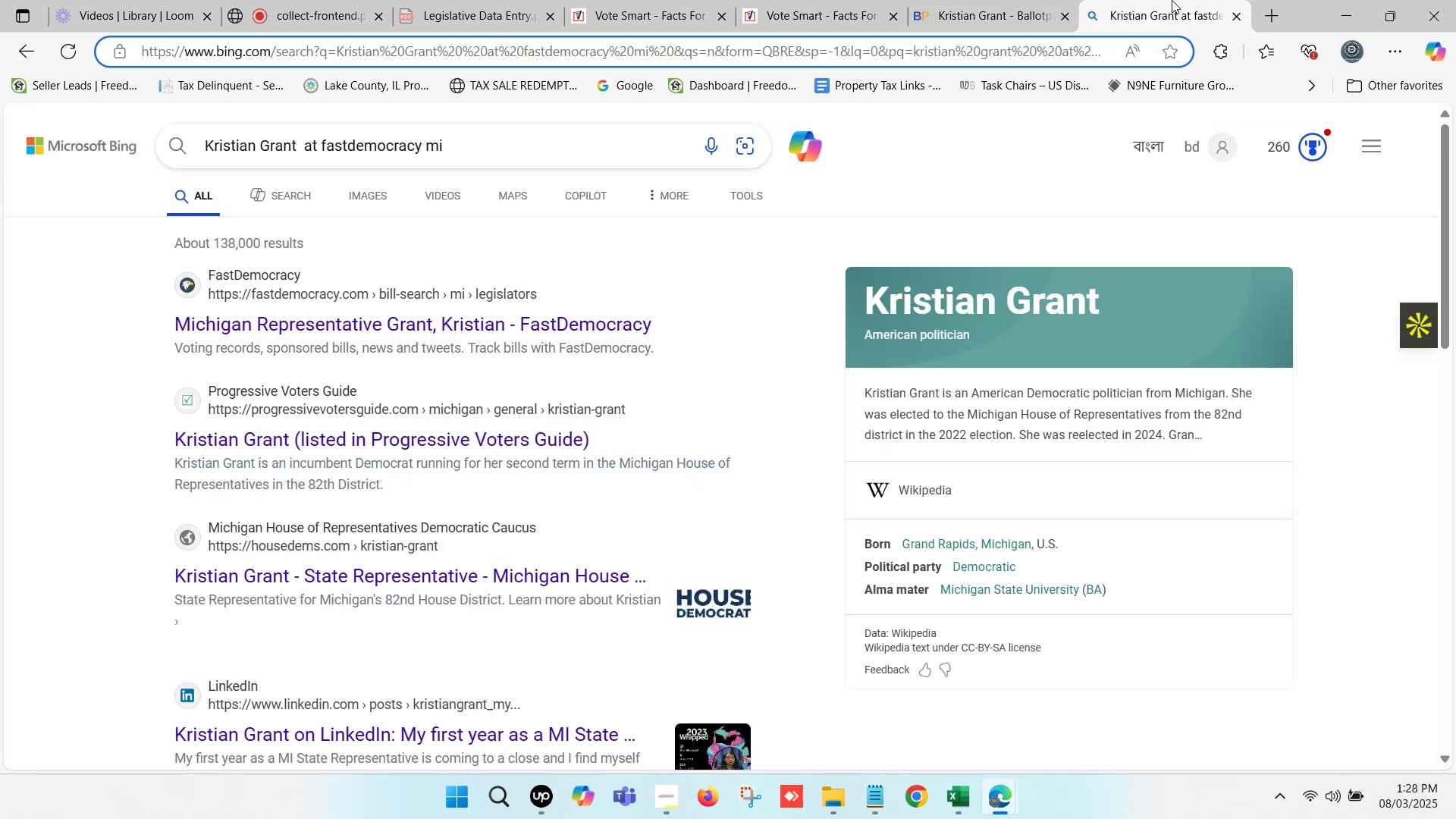 
triple_click([1172, 0])
 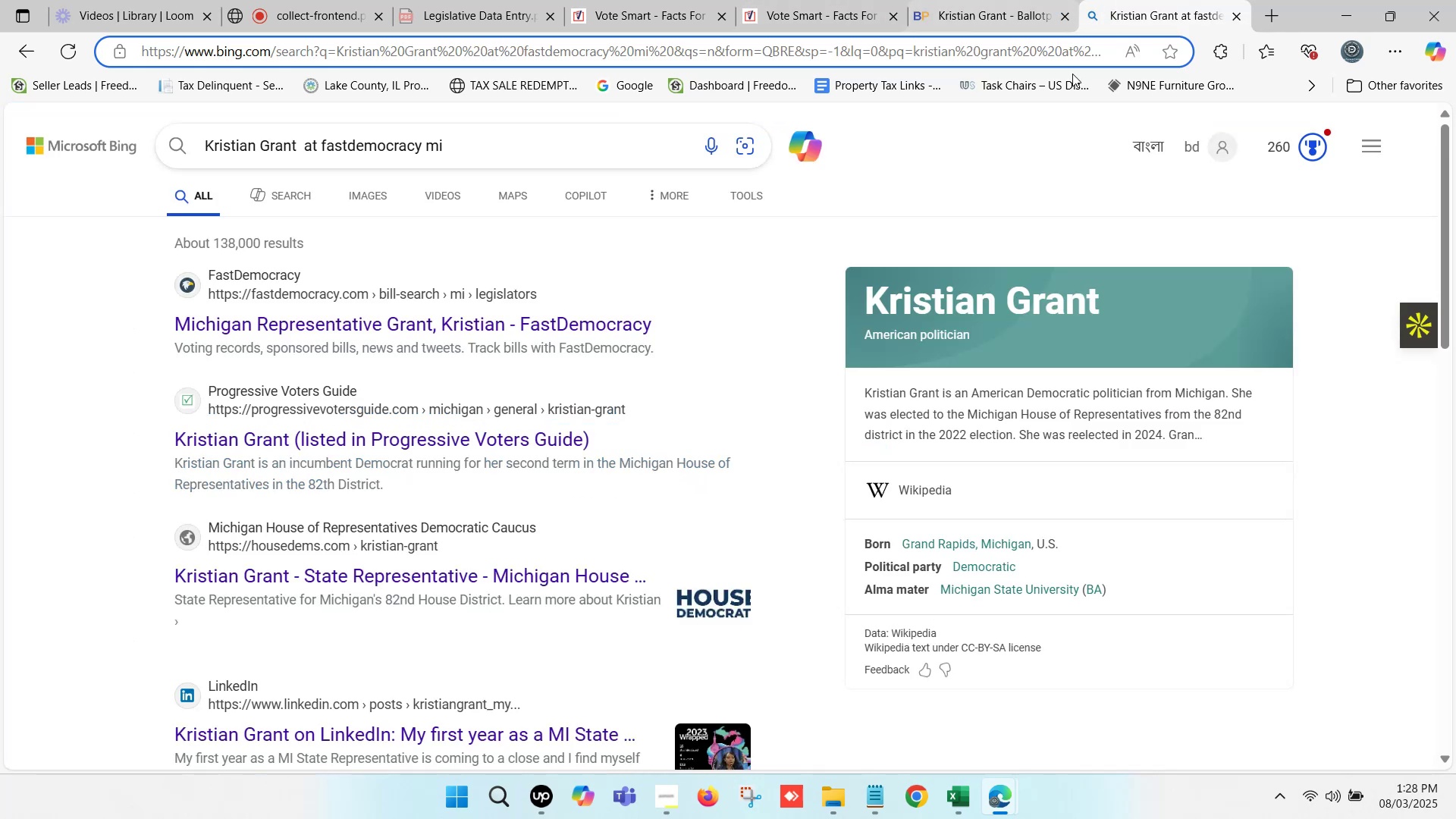 
hold_key(key=ControlLeft, duration=0.71)
left_click([516, 332])
 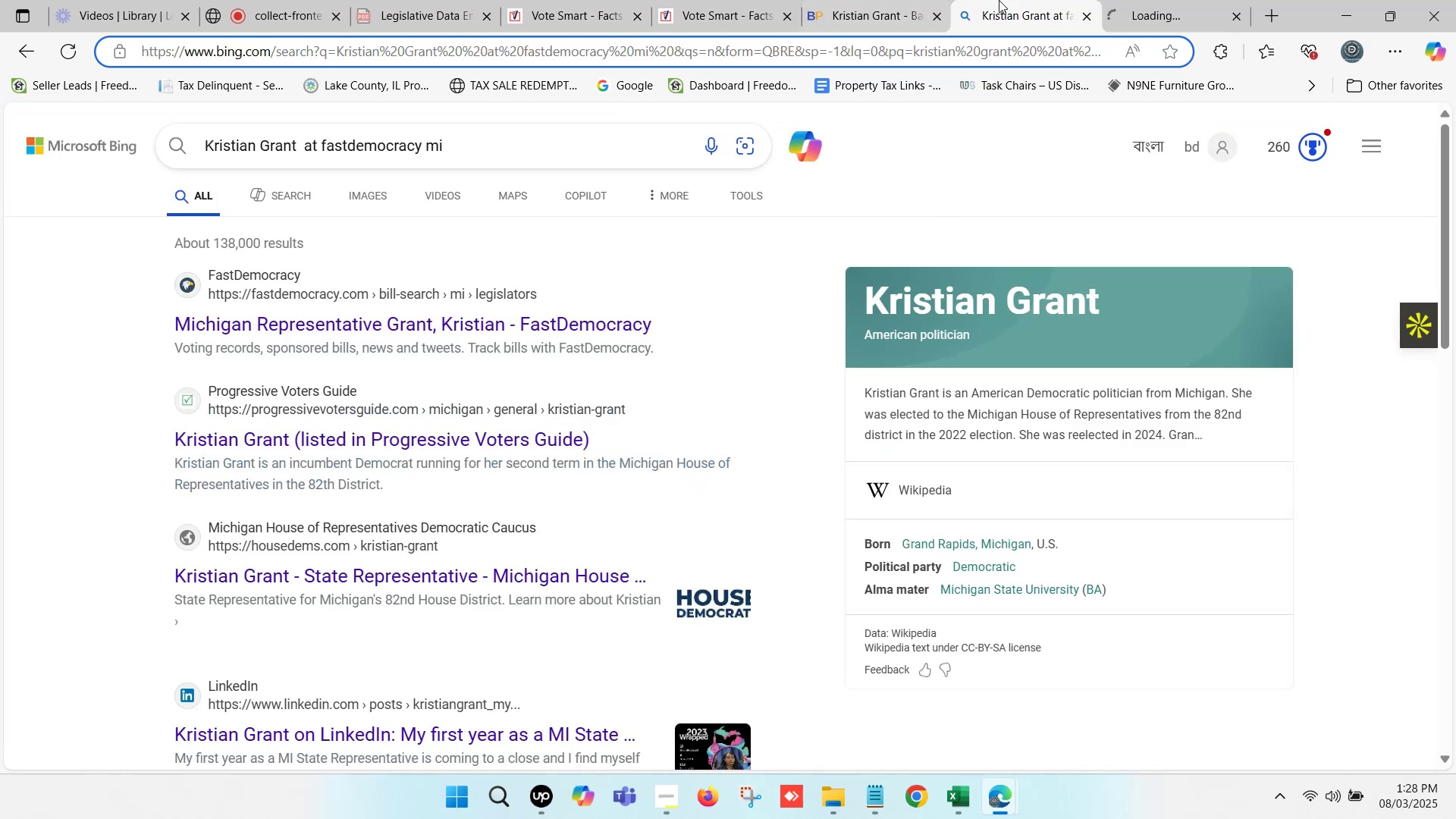 
left_click([870, 0])
 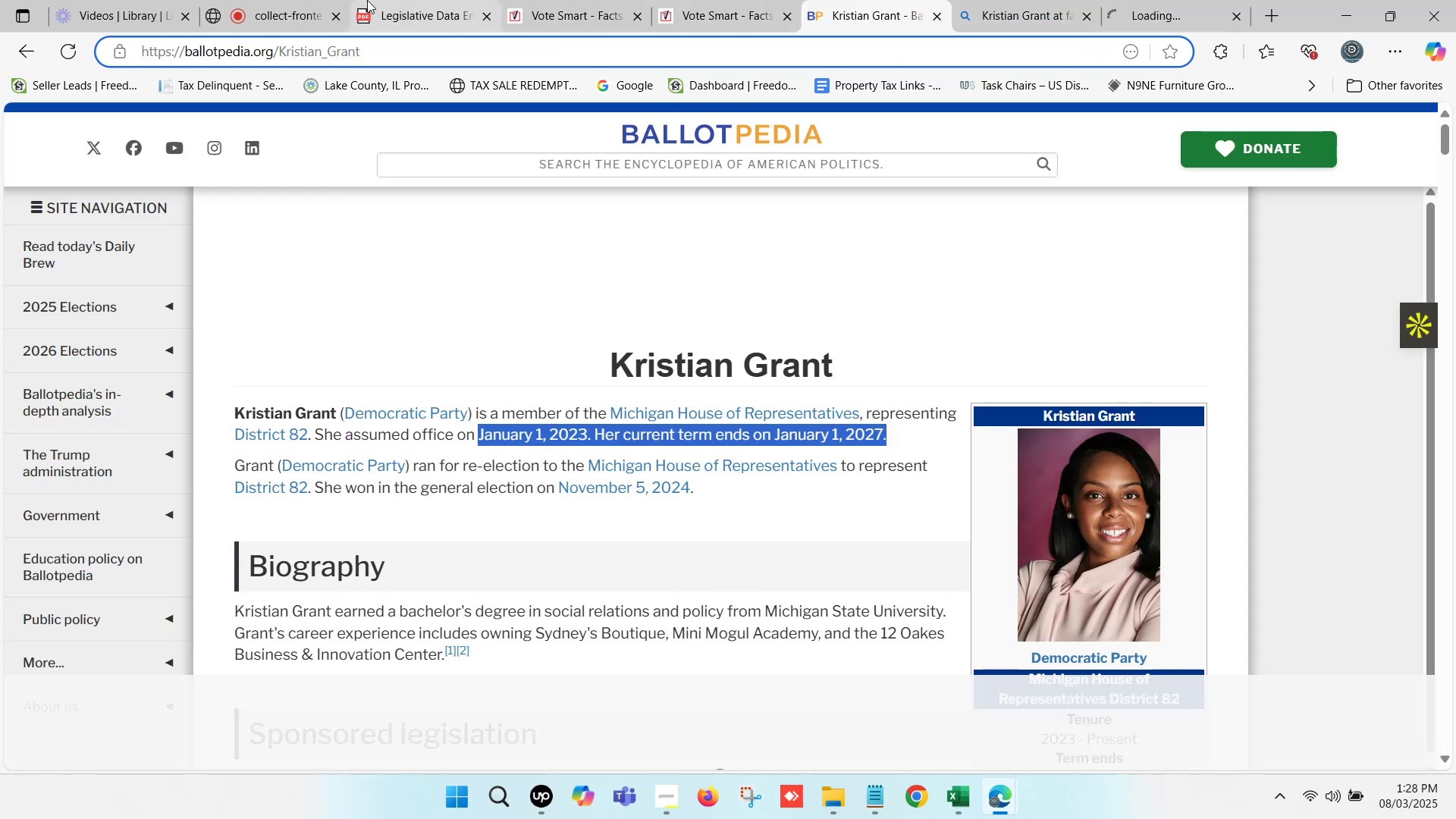 
left_click([308, 0])
 